 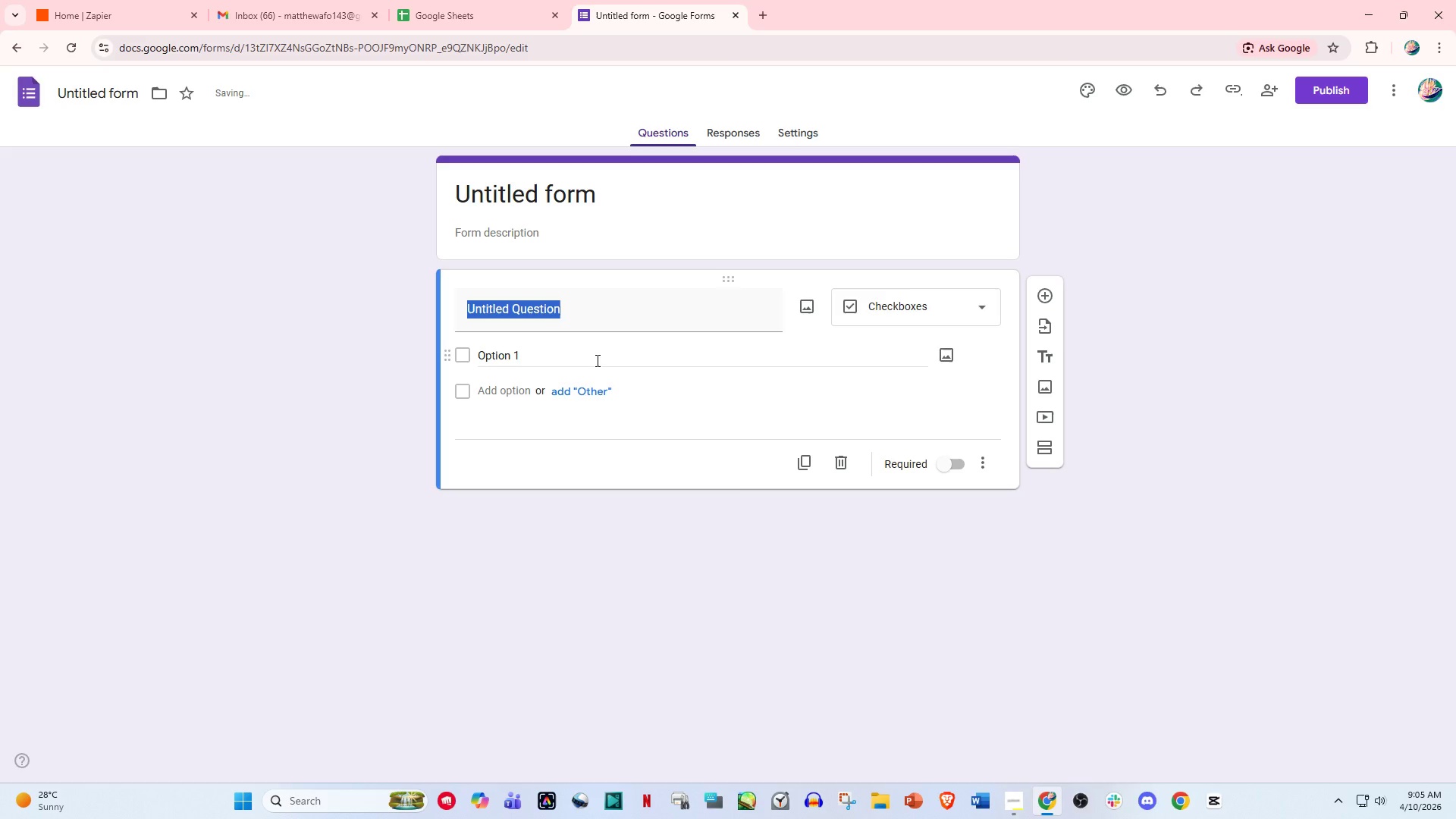 
key(C)
 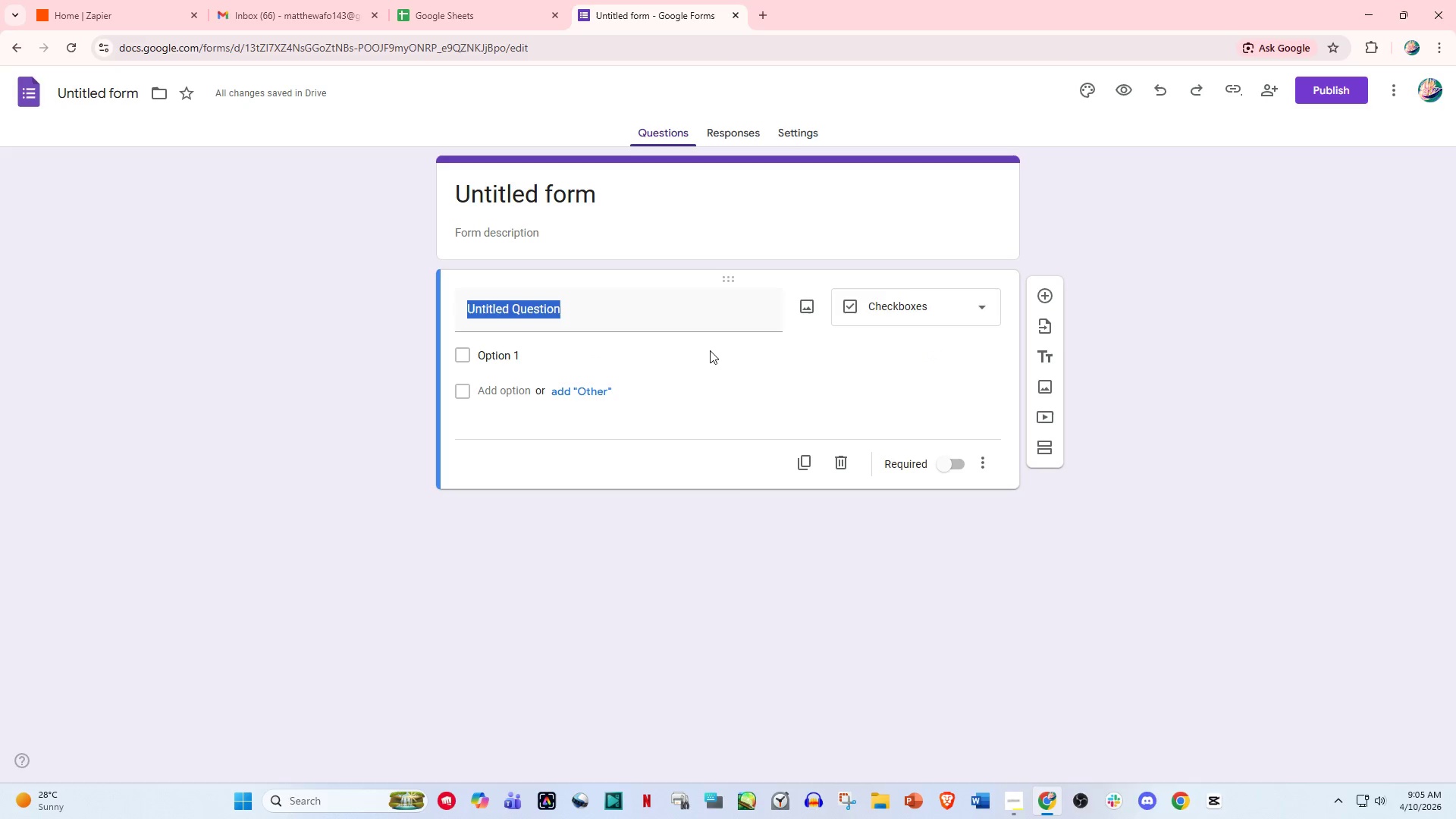 
left_click([676, 314])
 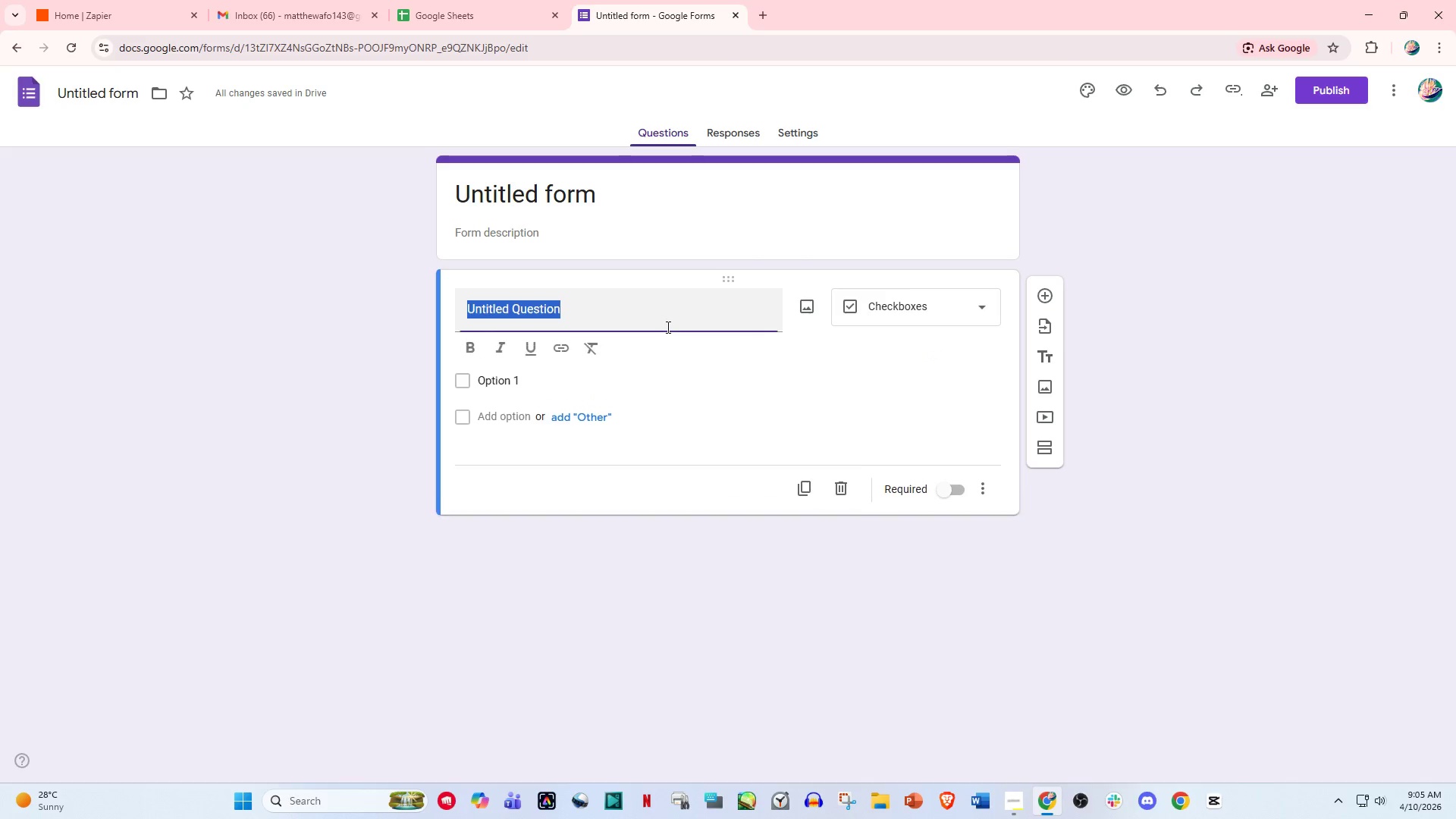 
type(dsf)
key(Backspace)
key(Backspace)
key(Backspace)
key(Backspace)
type(Client Full name)
key(Backspace)
key(Backspace)
key(Backspace)
key(Backspace)
type(Name)
 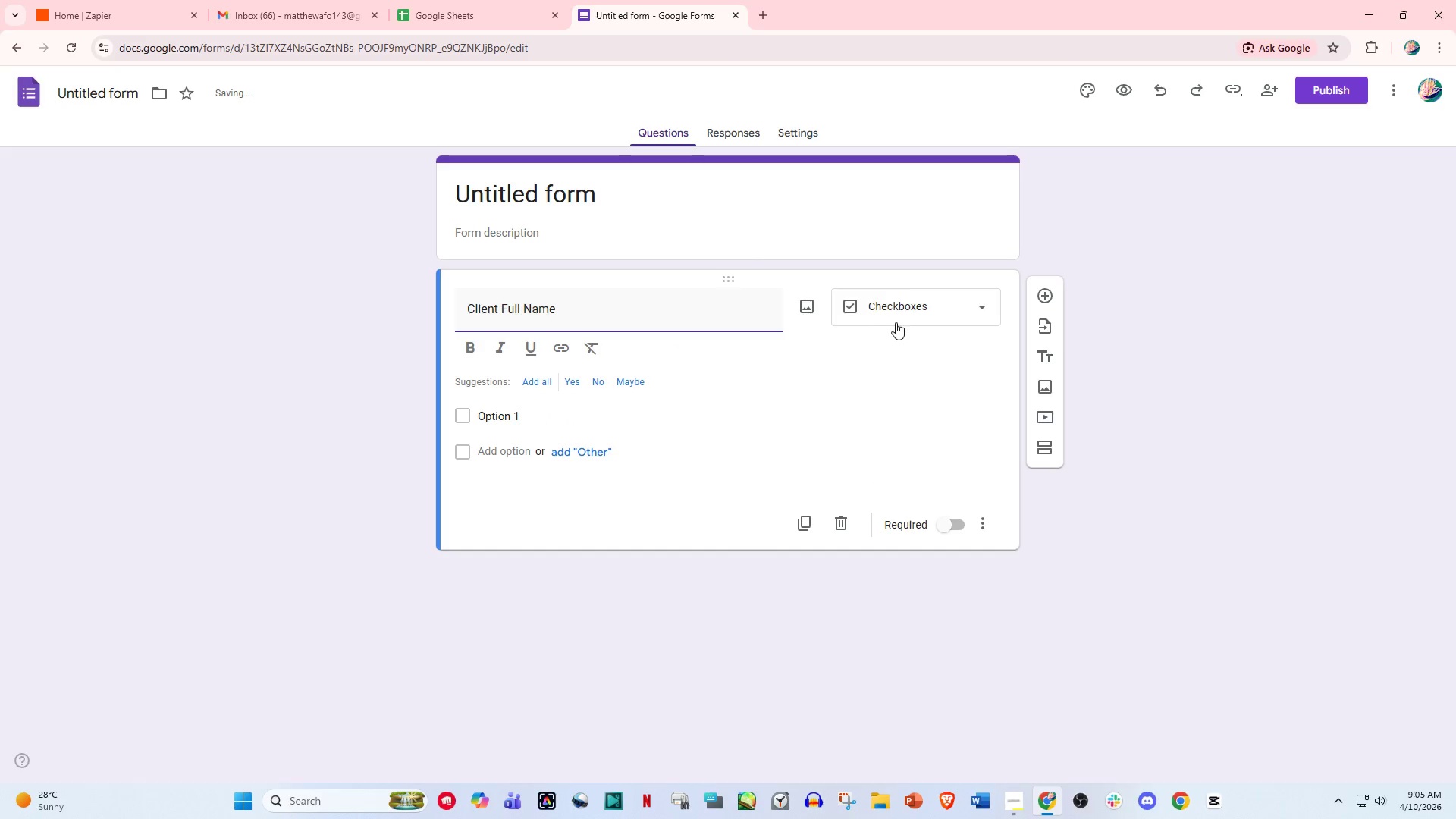 
left_click_drag(start_coordinate=[896, 322], to_coordinate=[904, 312])
 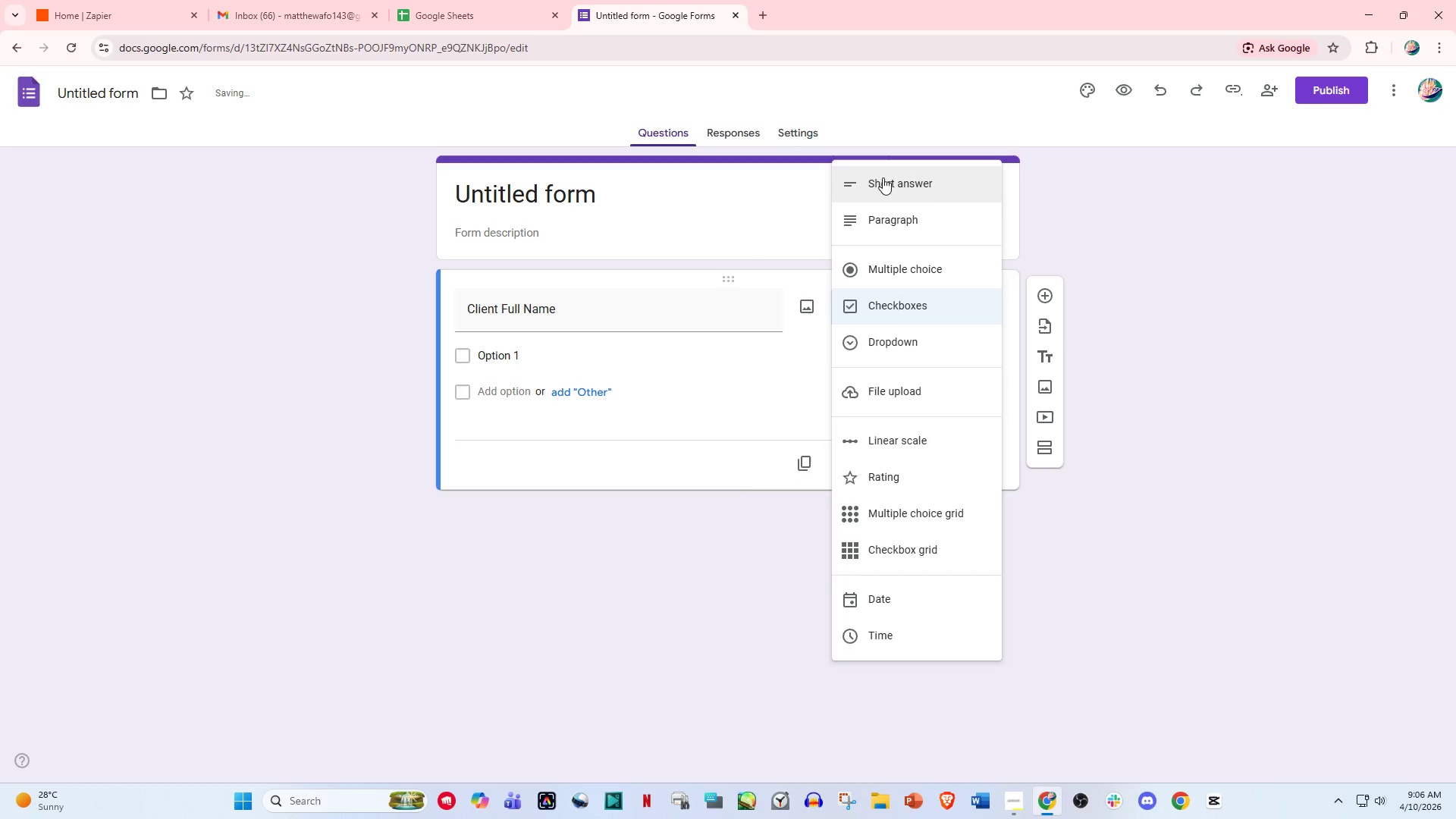 
left_click([883, 169])
 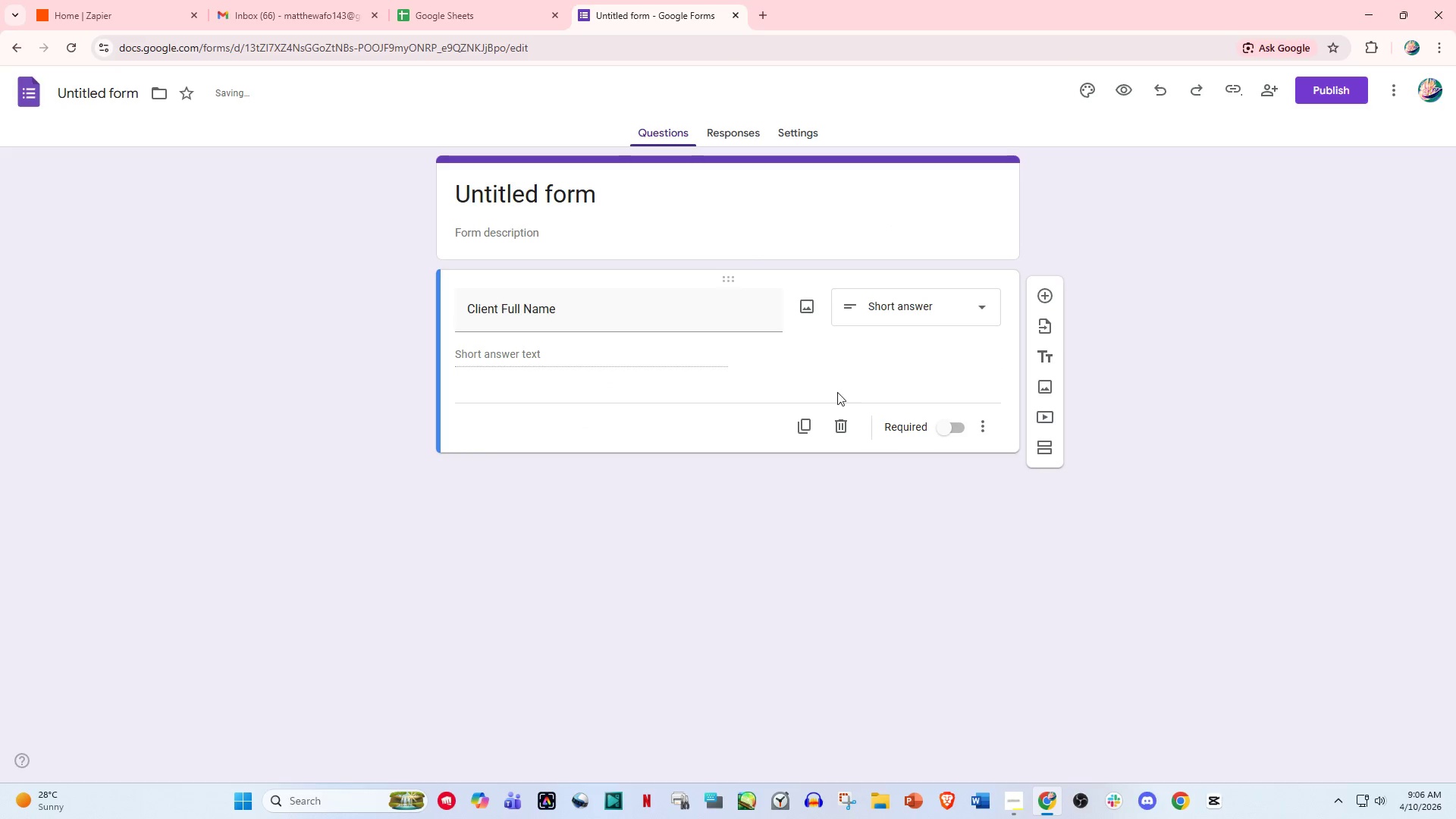 
left_click([806, 434])
 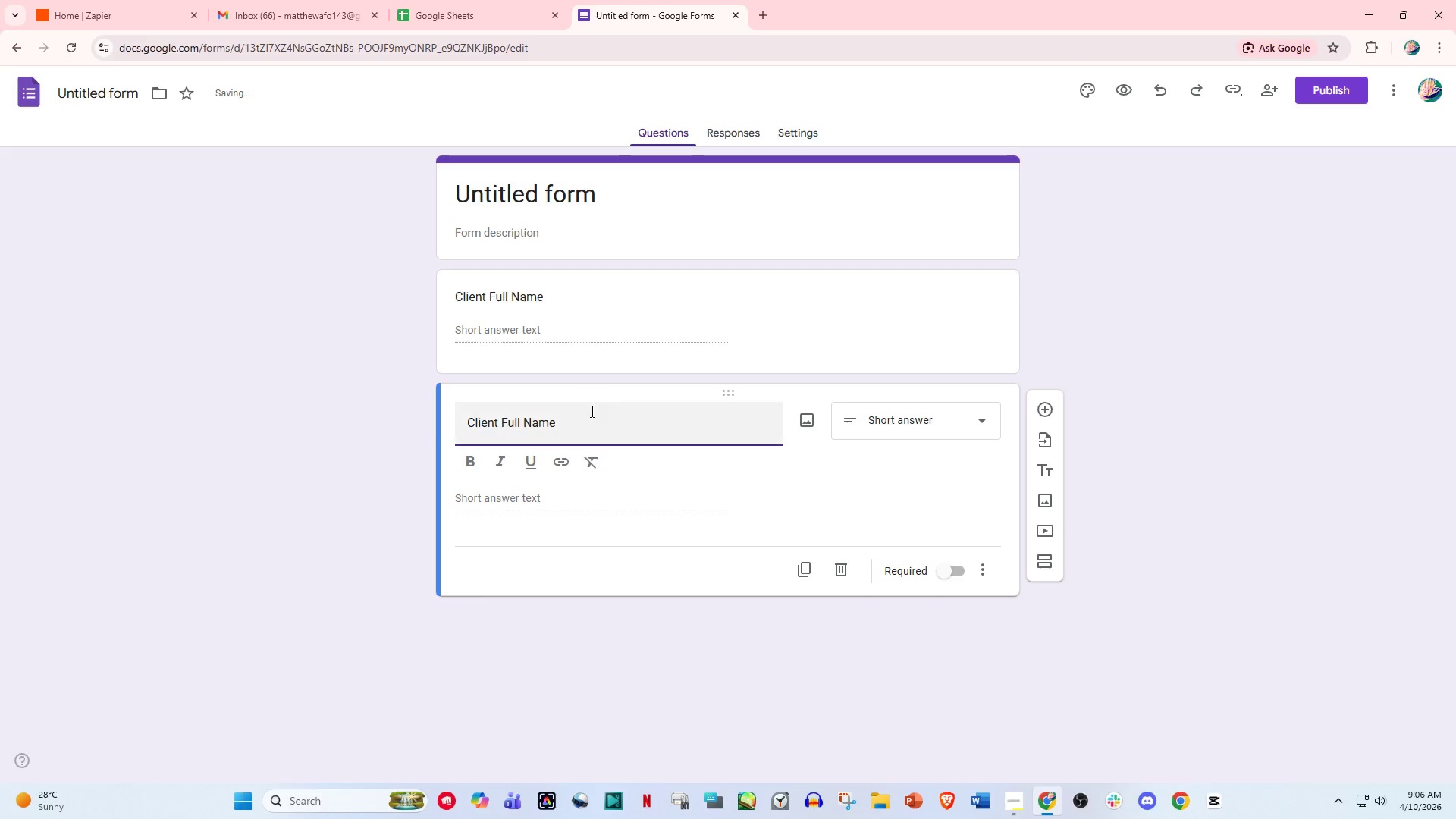 
double_click([588, 418])
 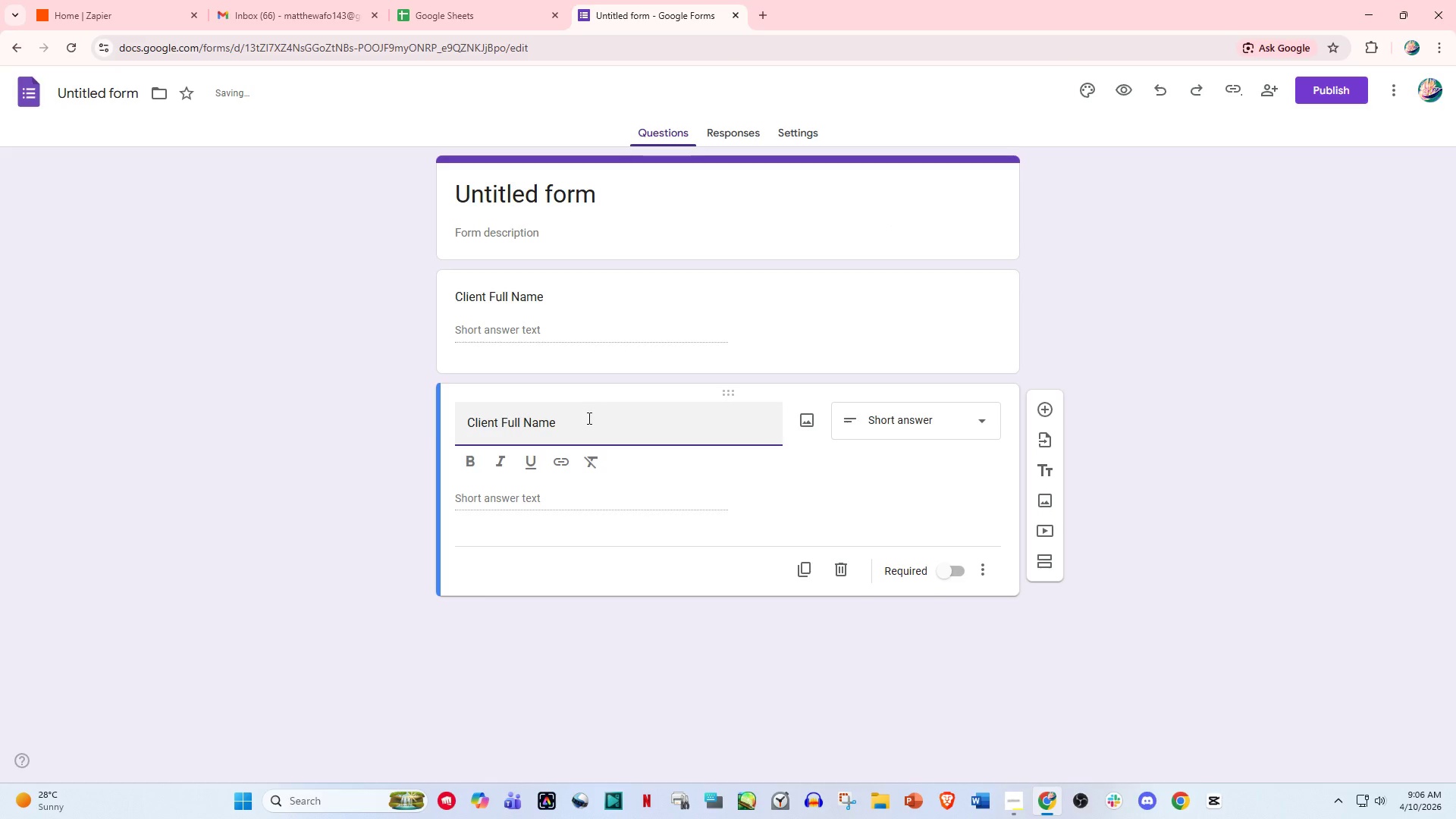 
key(Control+A)
 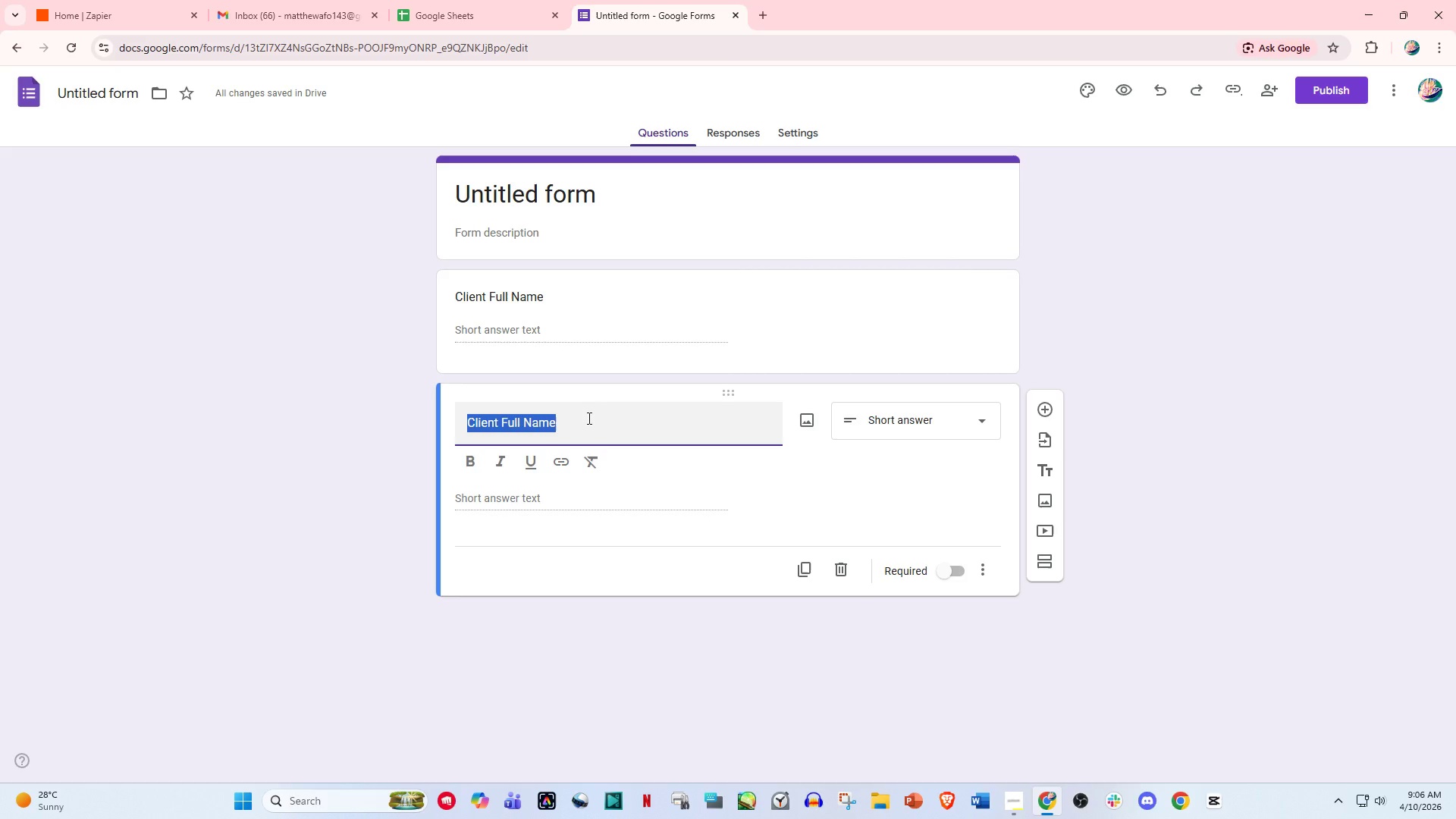 
type(Moi)
key(Backspace)
type(ve Daty)
key(Backspace)
type(e)
 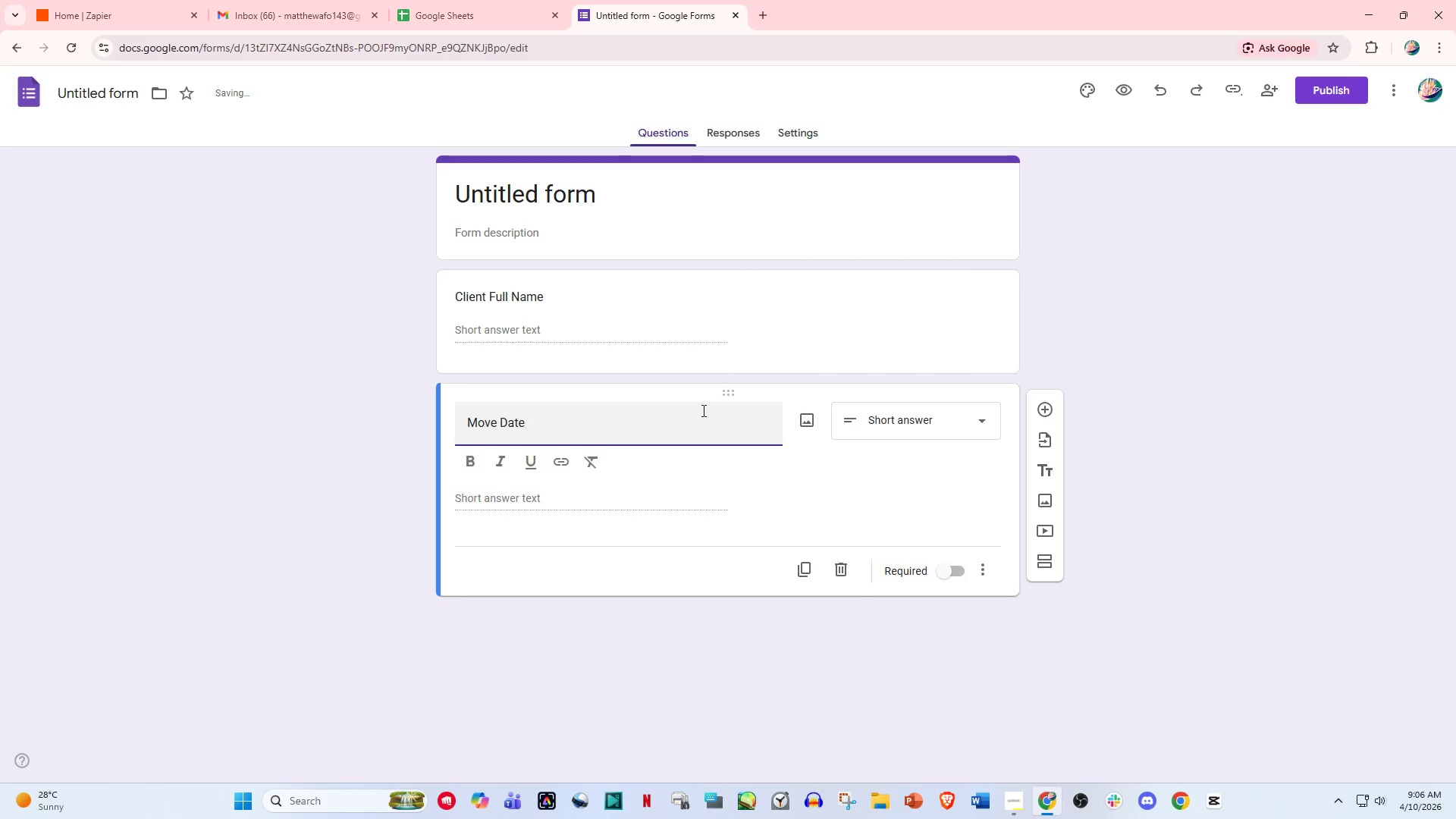 
left_click([896, 419])
 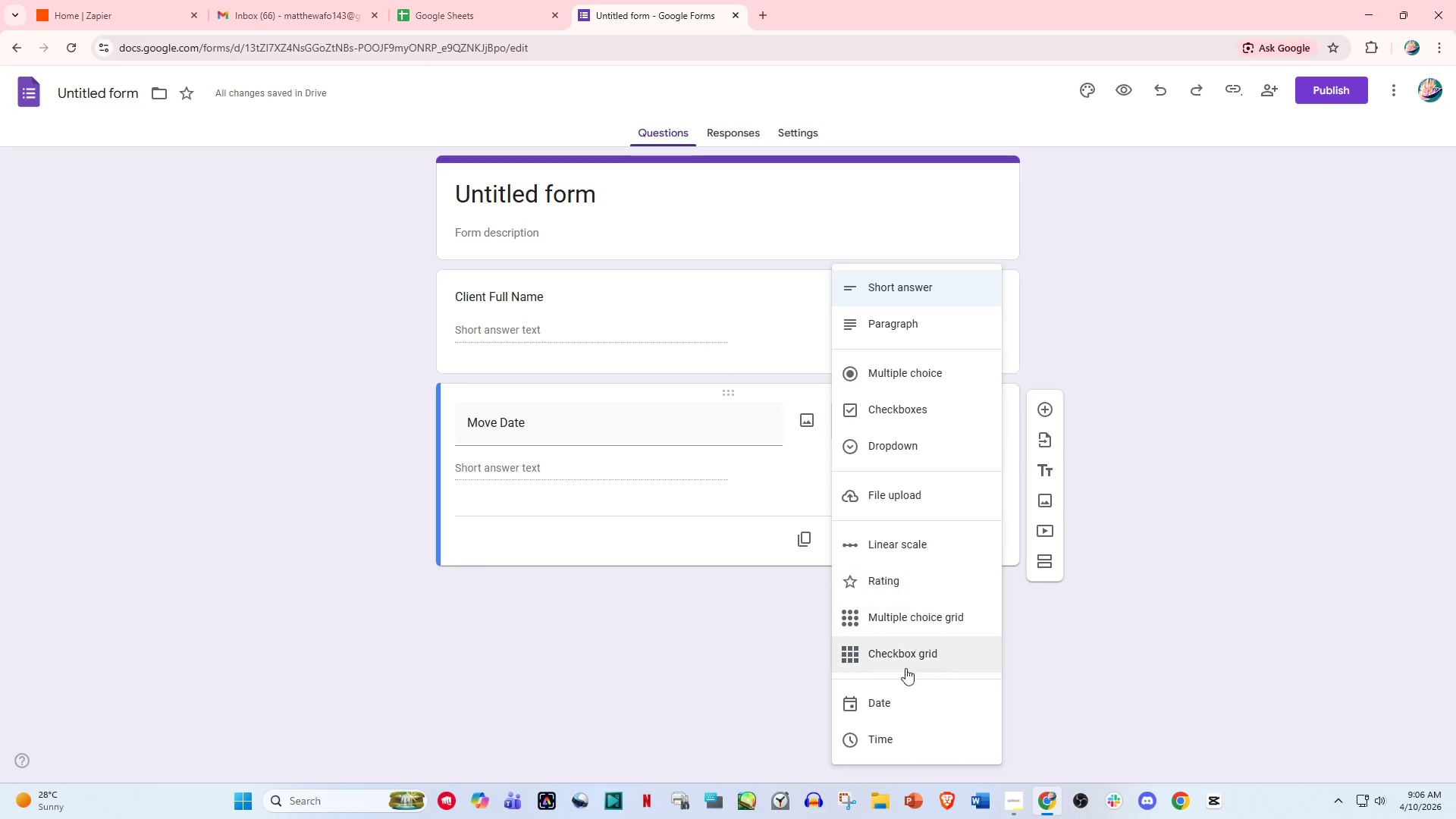 
left_click([885, 718])
 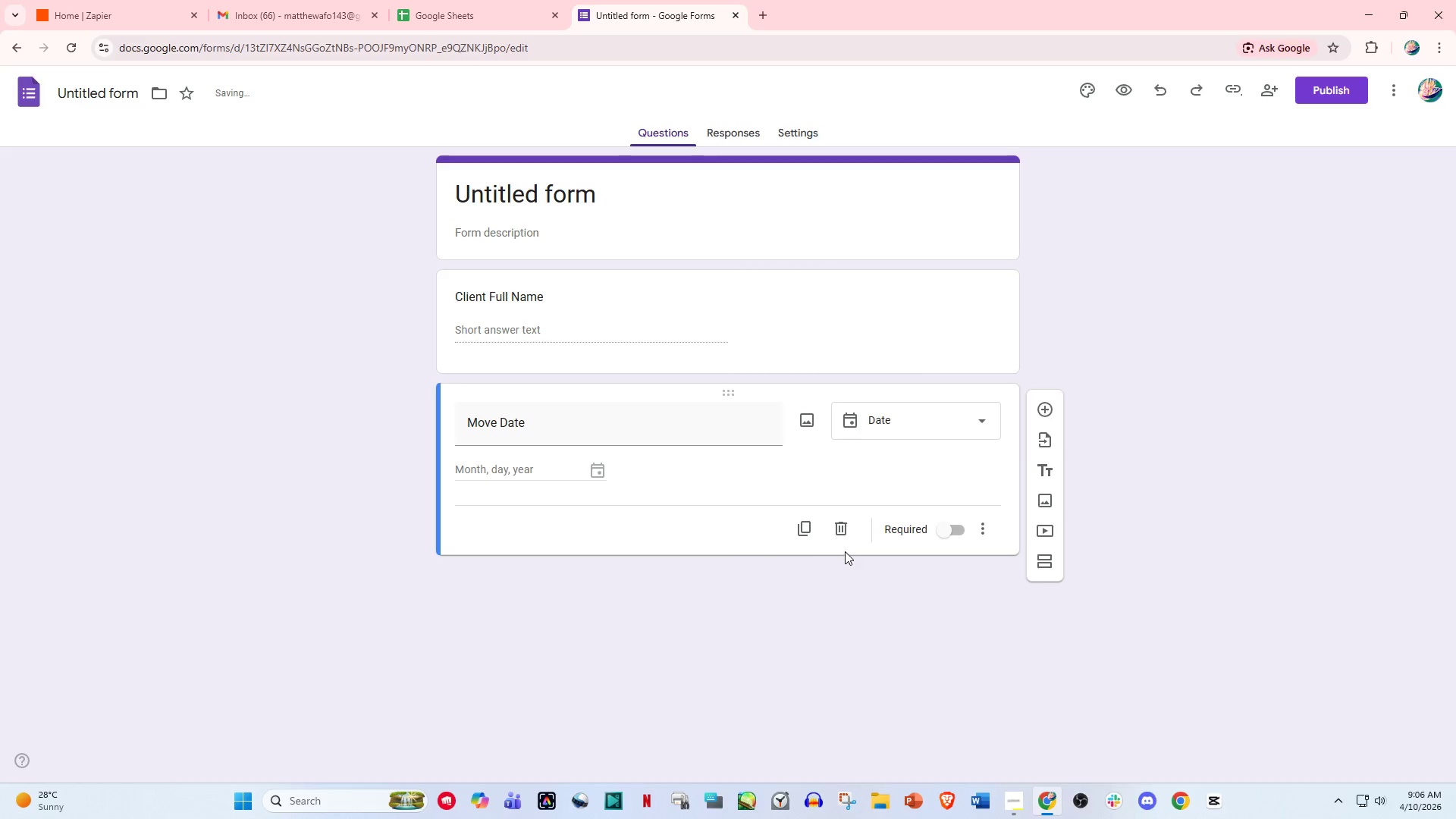 
left_click([805, 528])
 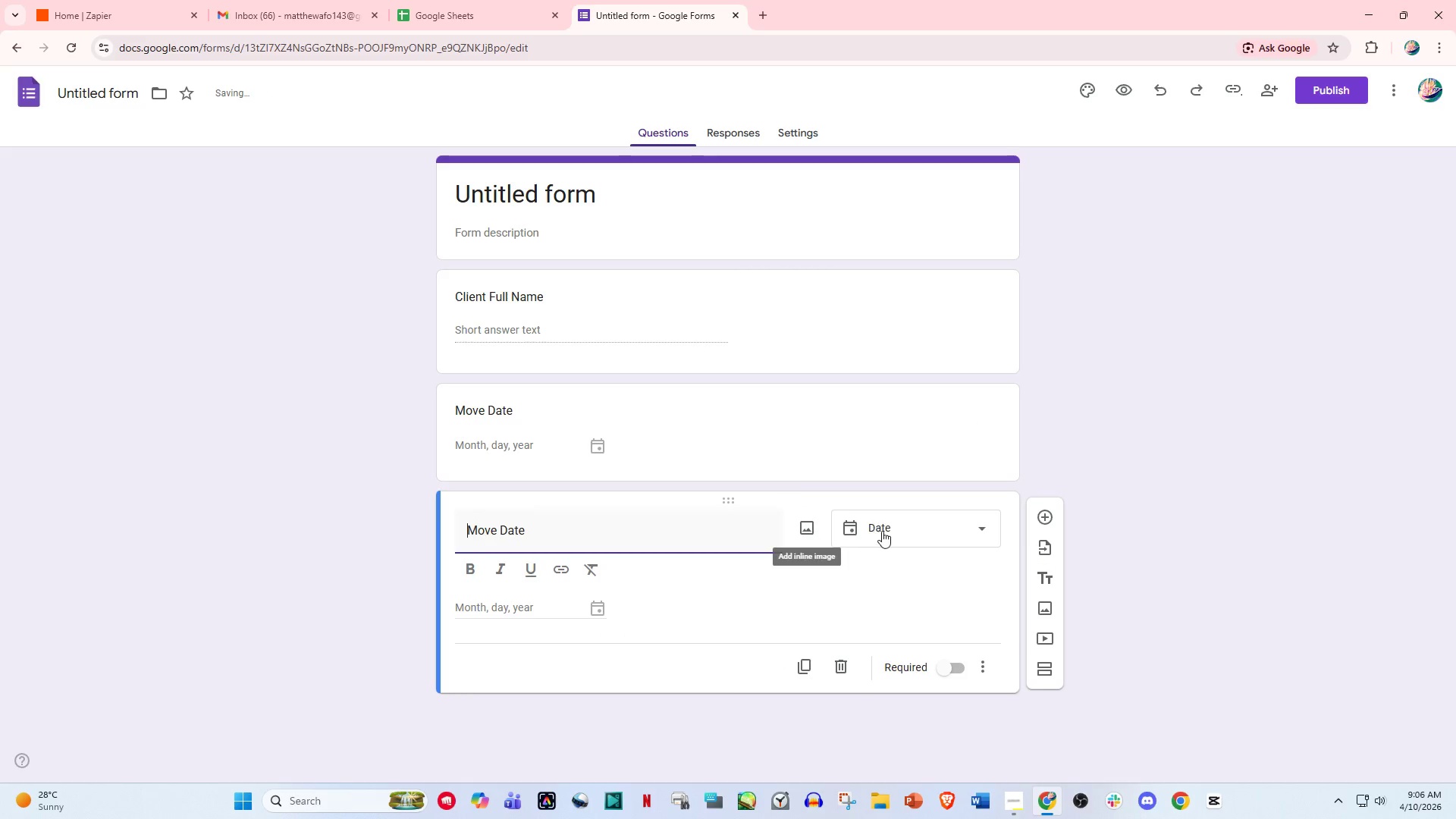 
left_click([883, 532])
 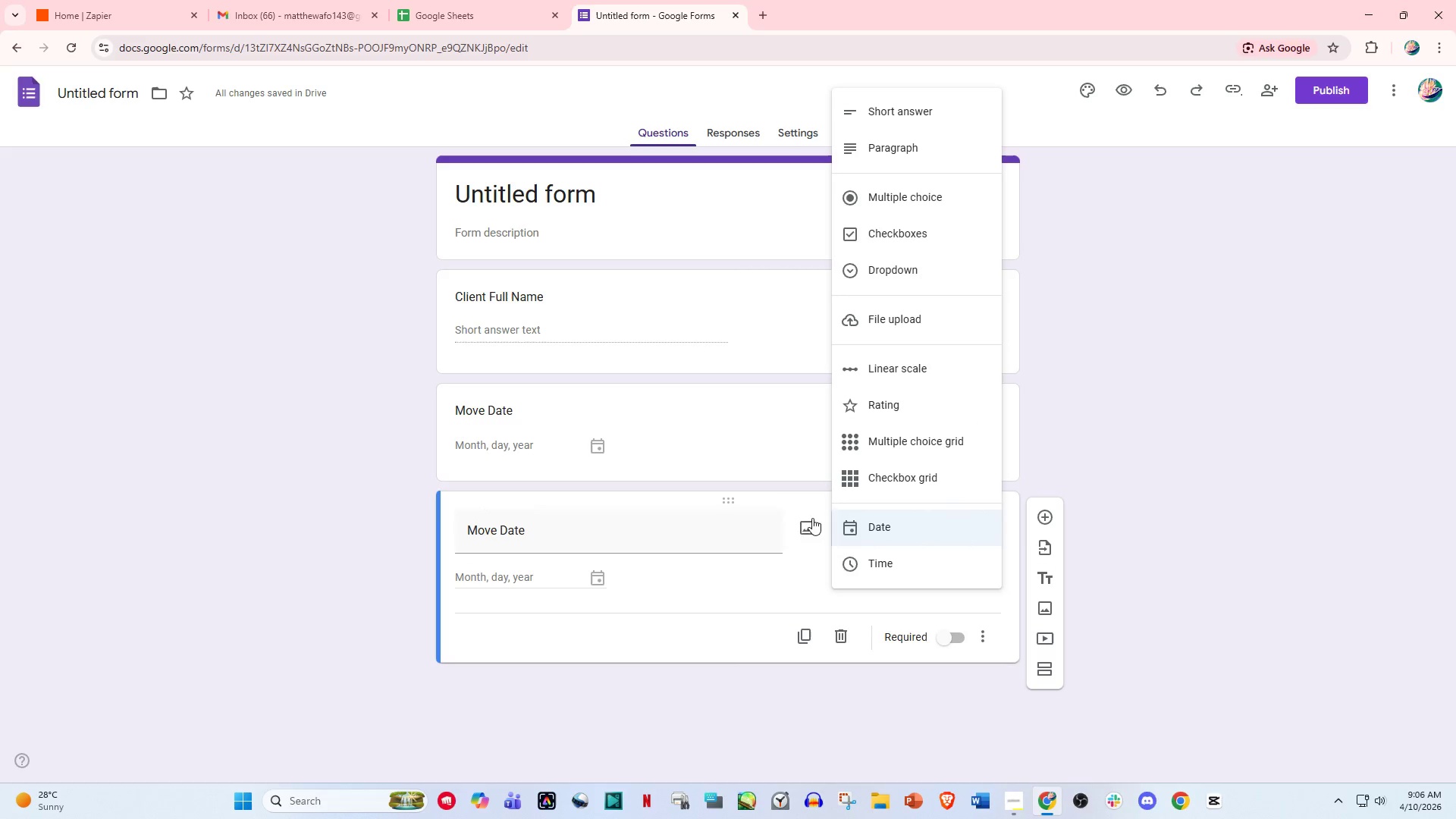 
wait(6.44)
 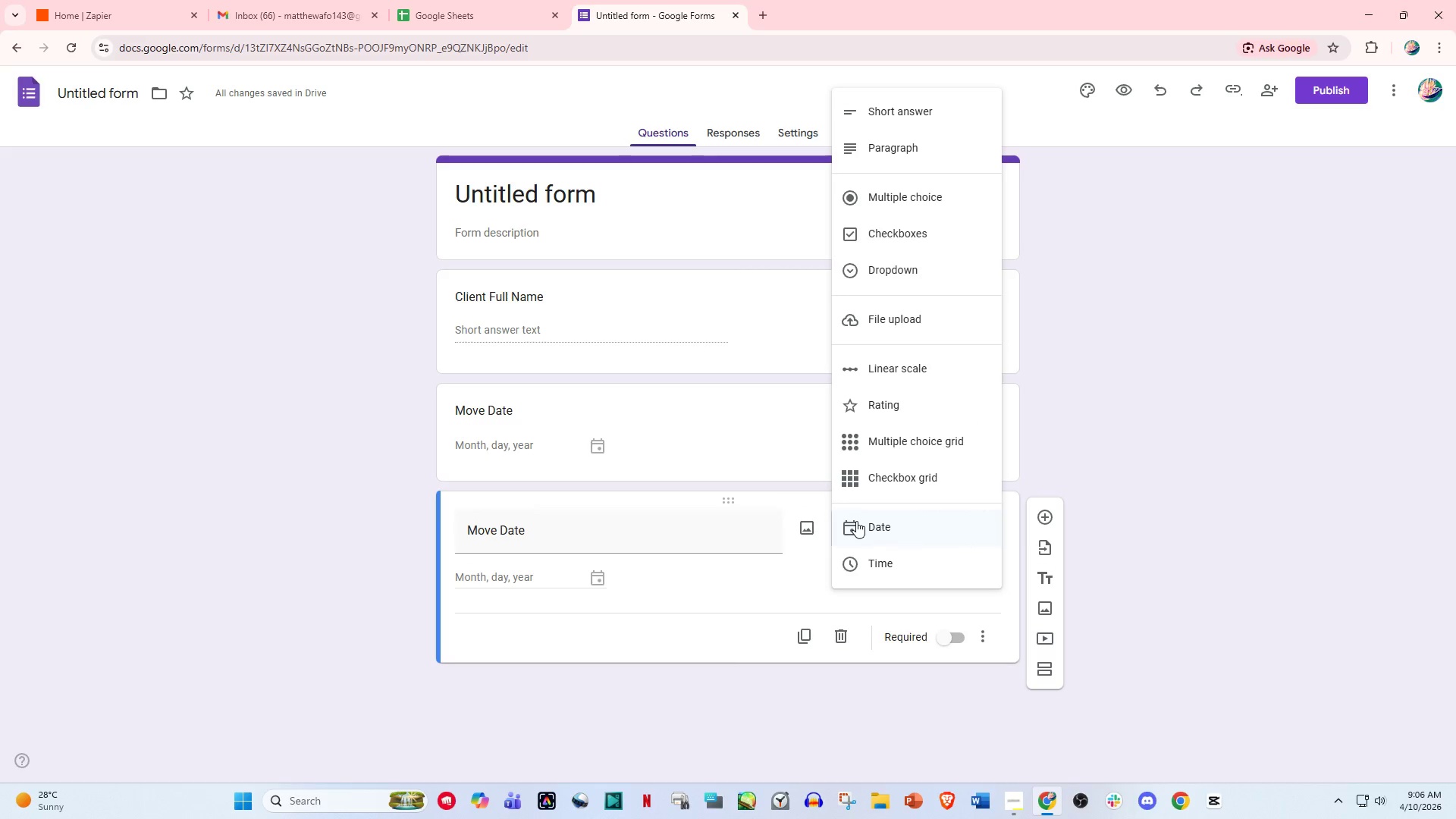 
type(Move Start Time)
 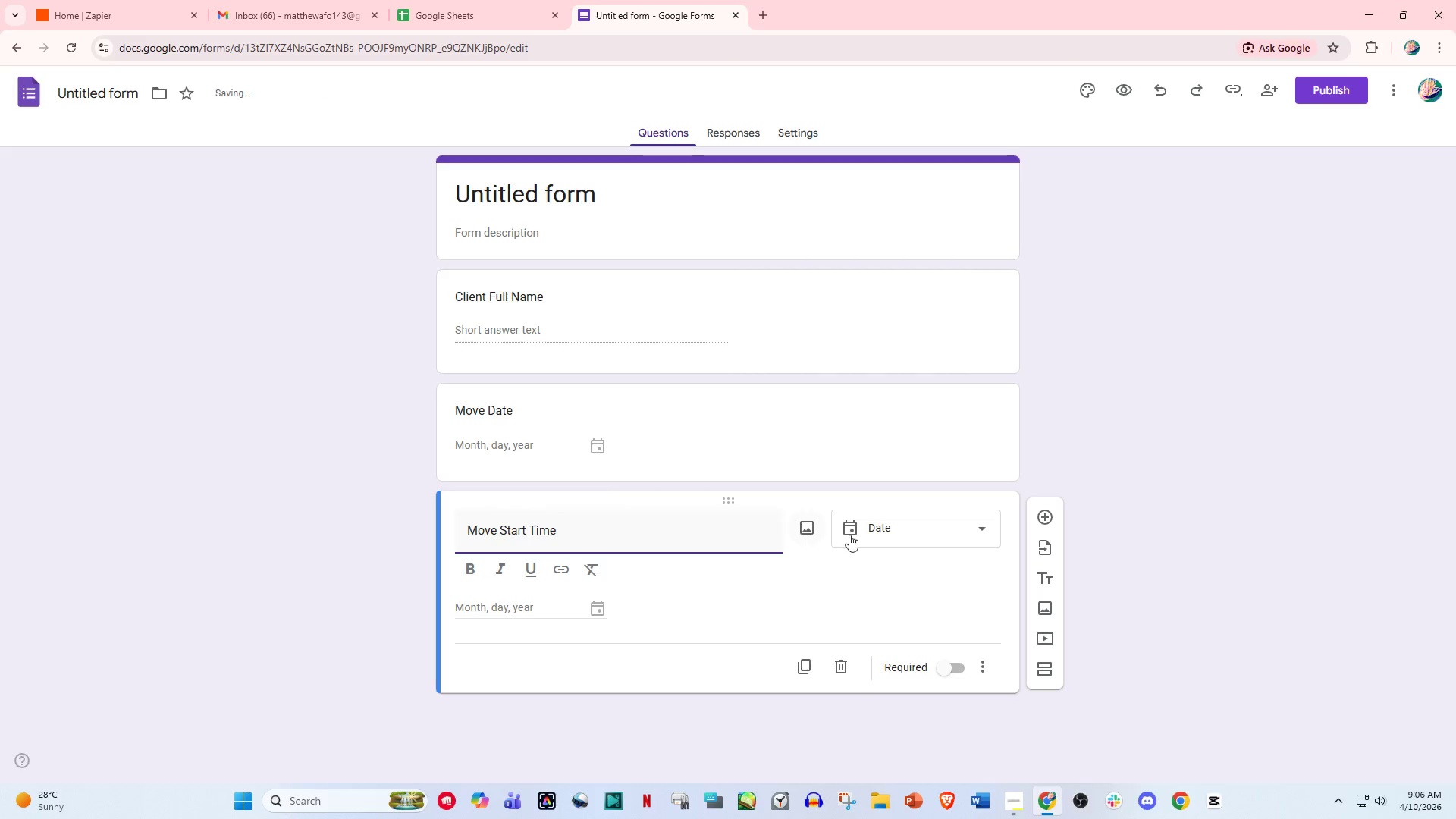 
left_click([946, 532])
 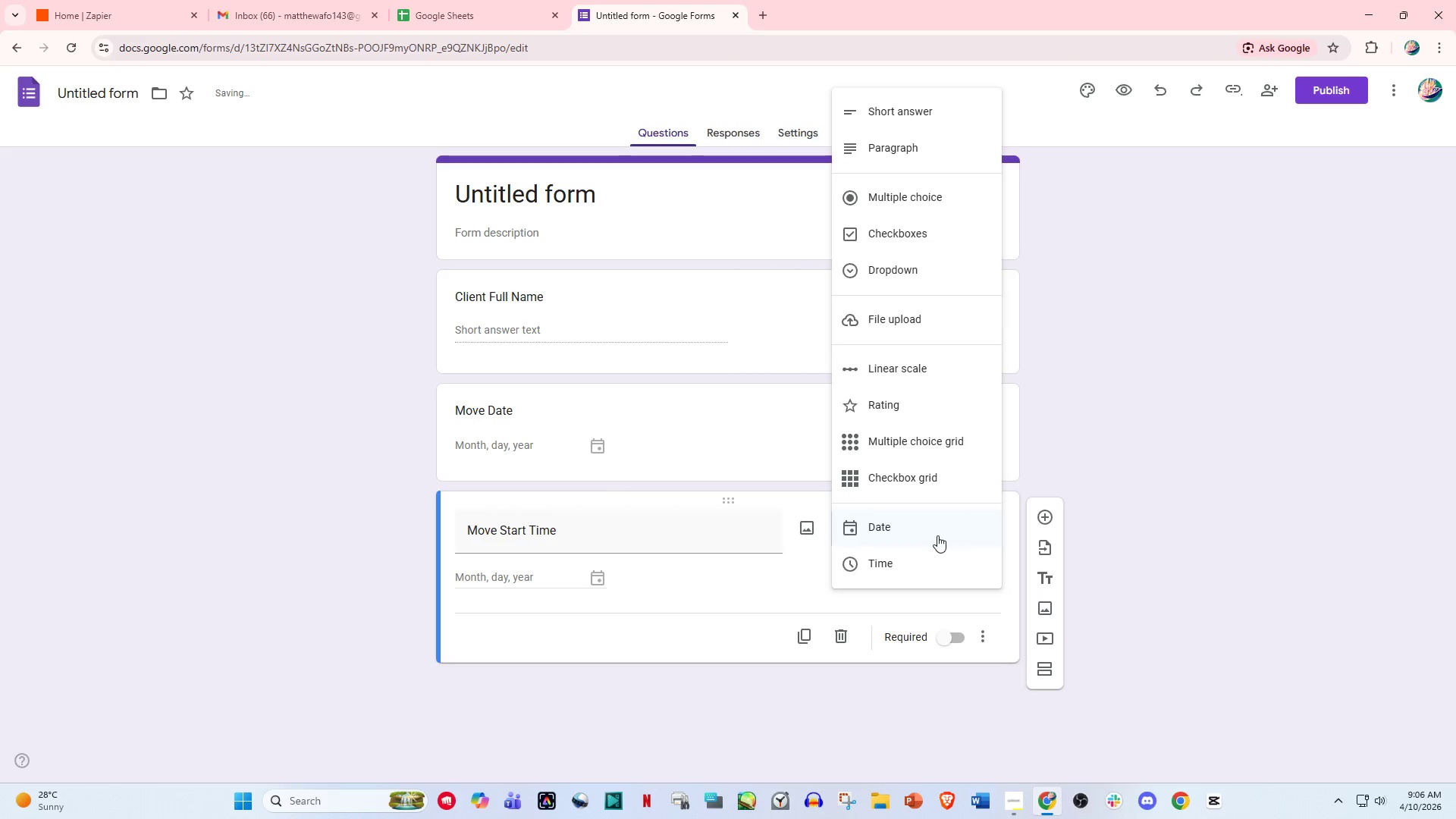 
left_click([912, 554])
 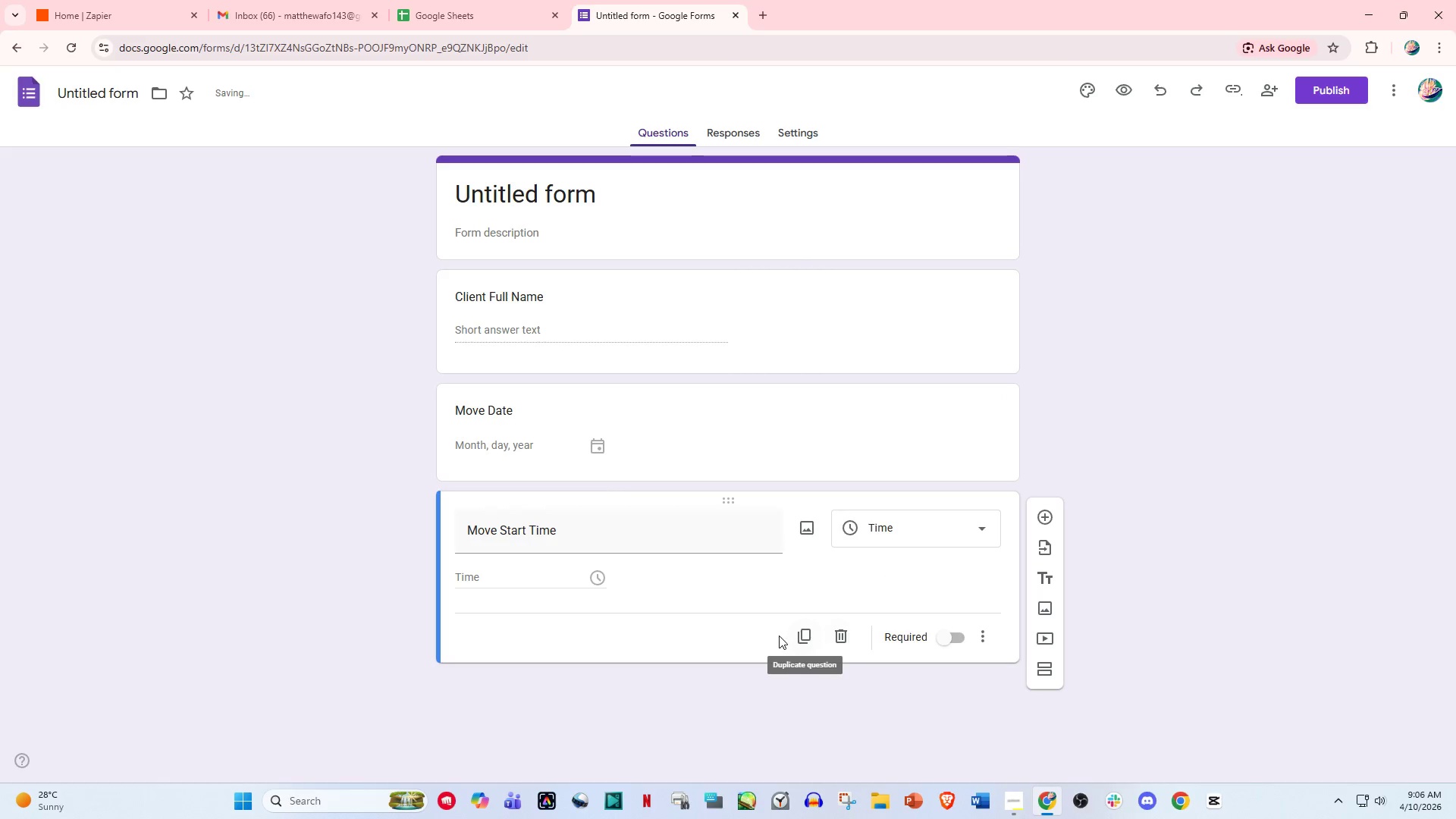 
left_click([810, 645])
 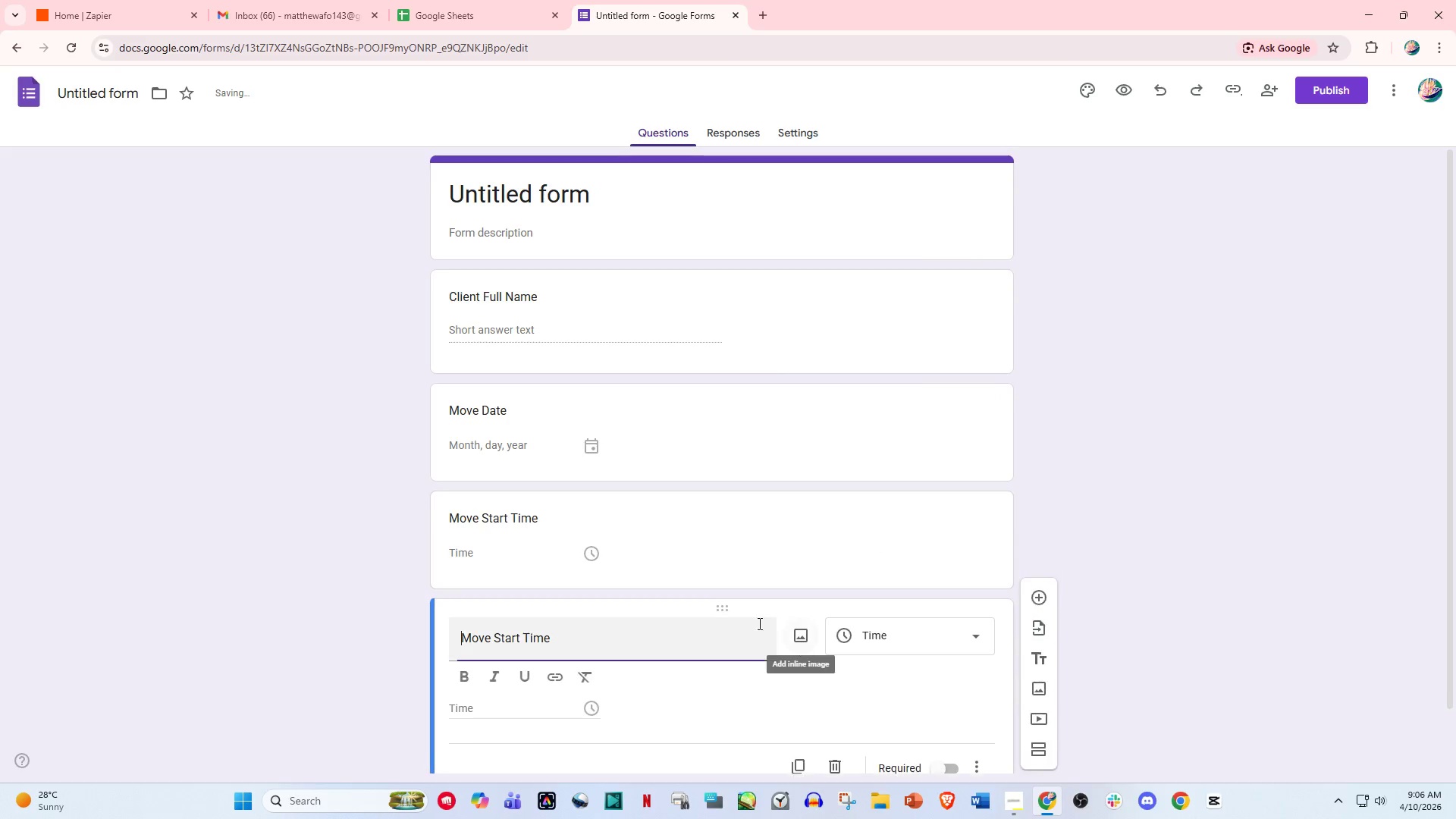 
scroll: coordinate [736, 618], scroll_direction: down, amount: 3.0
 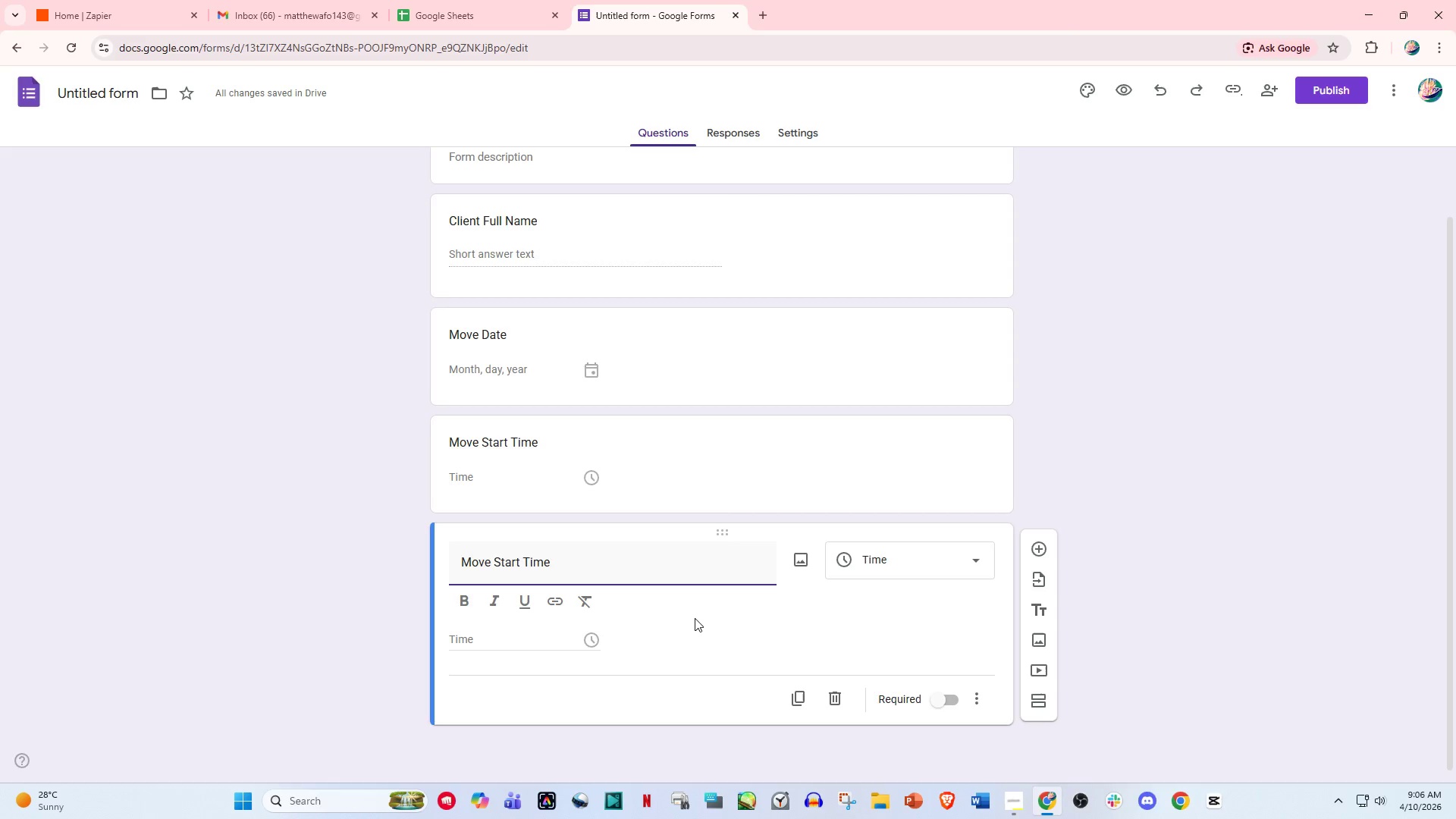 
type(Care)
 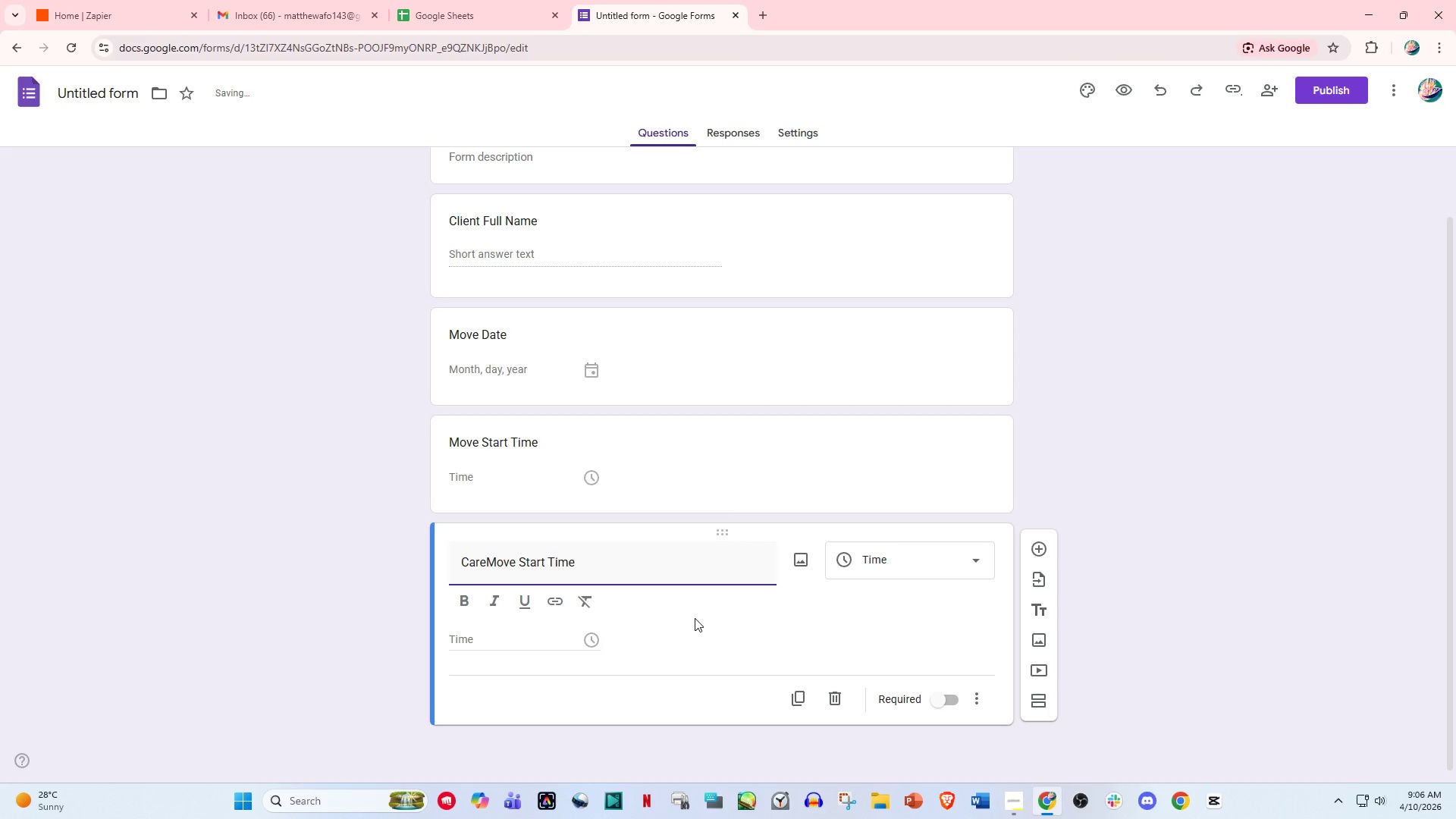 
key(Control+A)
 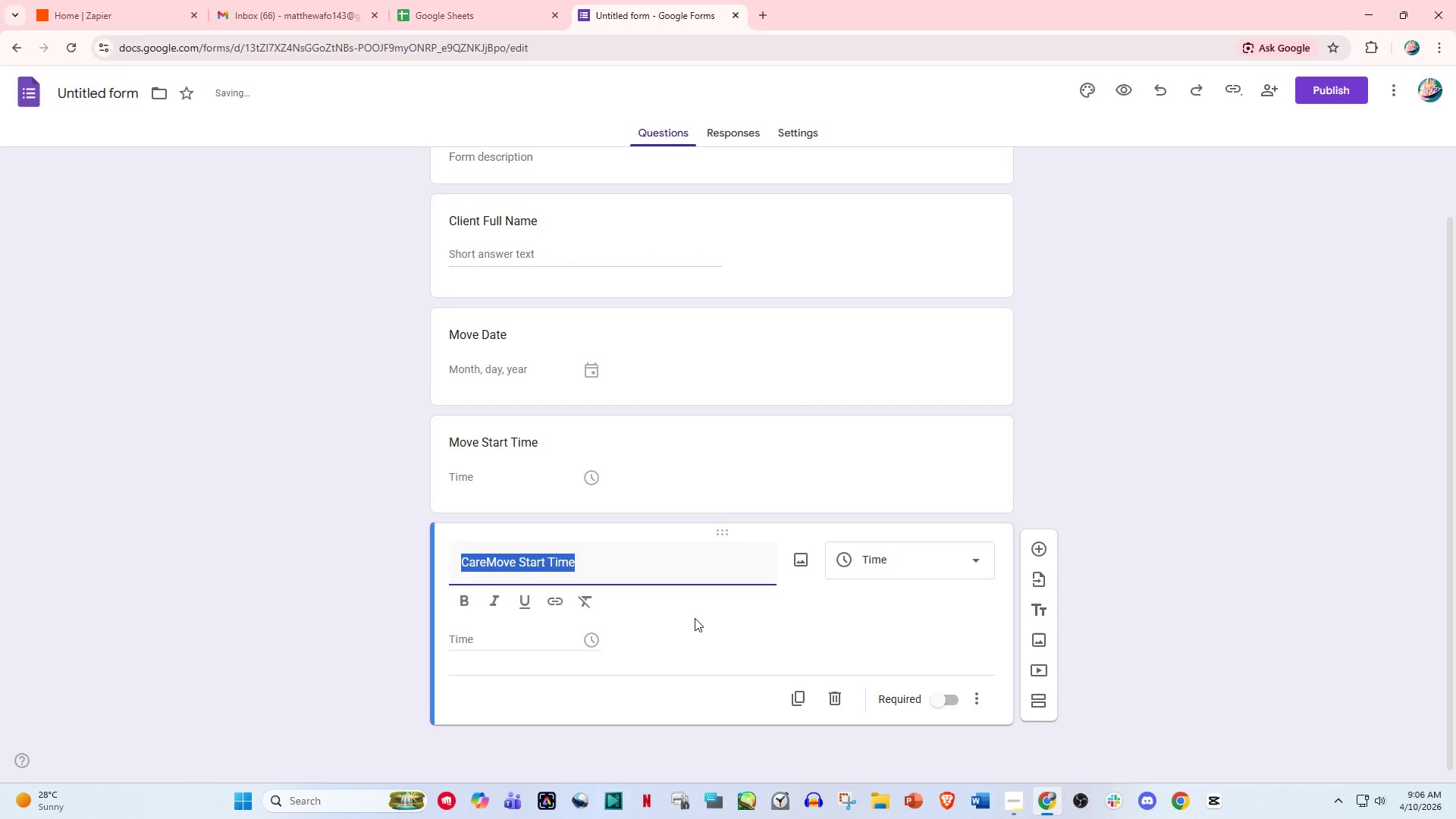 
type(Care Type)
 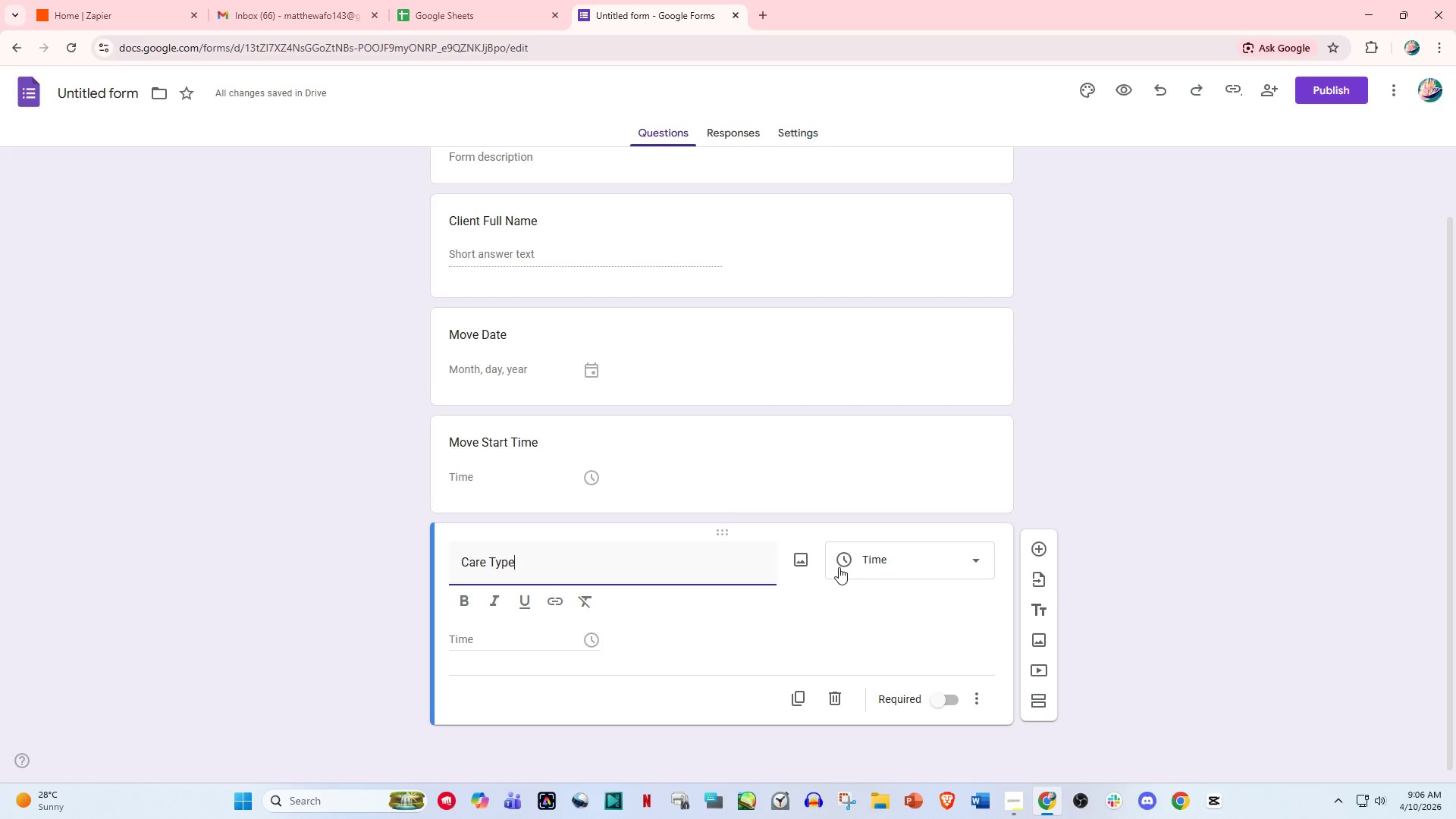 
left_click([871, 569])
 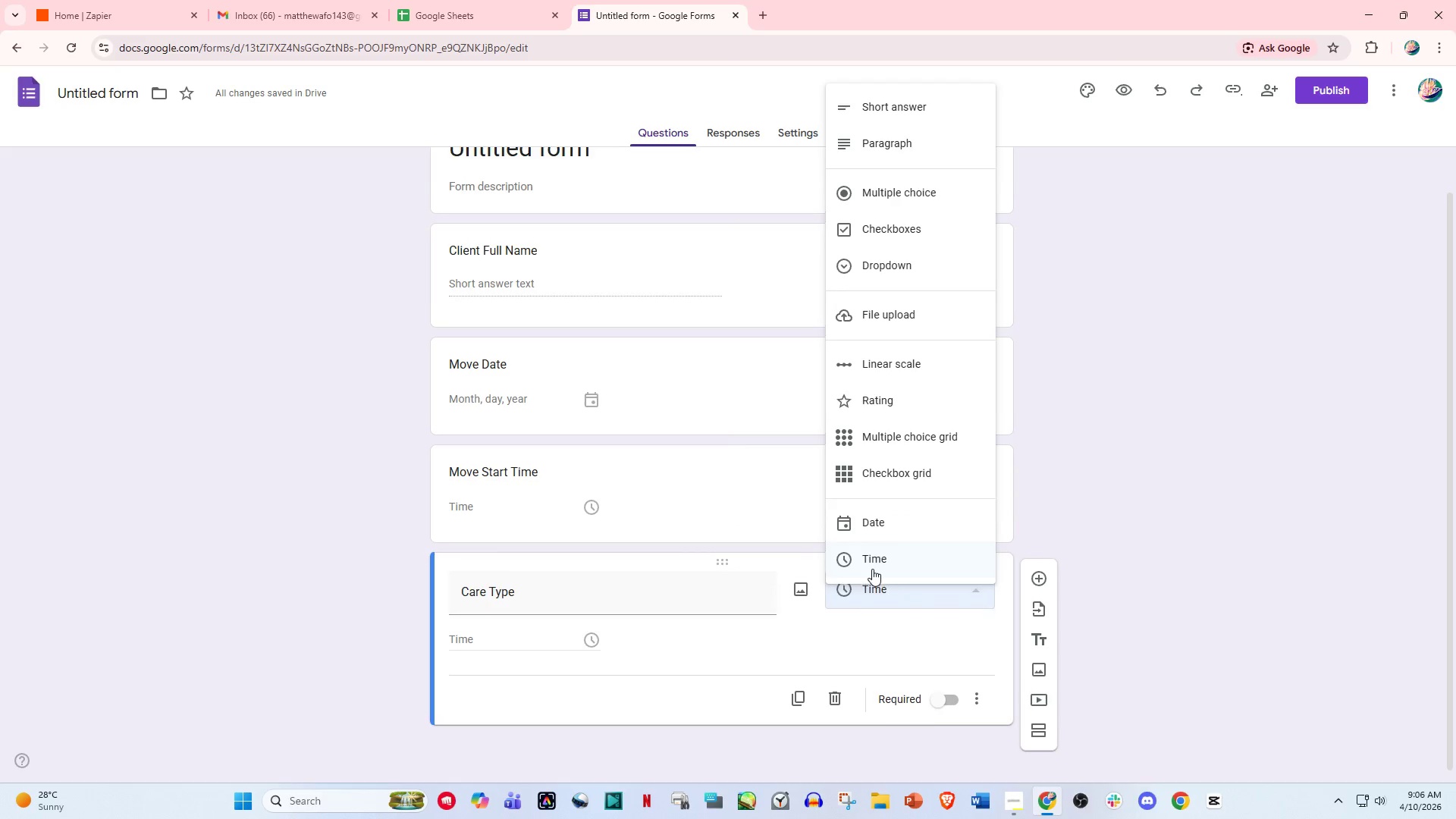 
left_click([872, 569])
 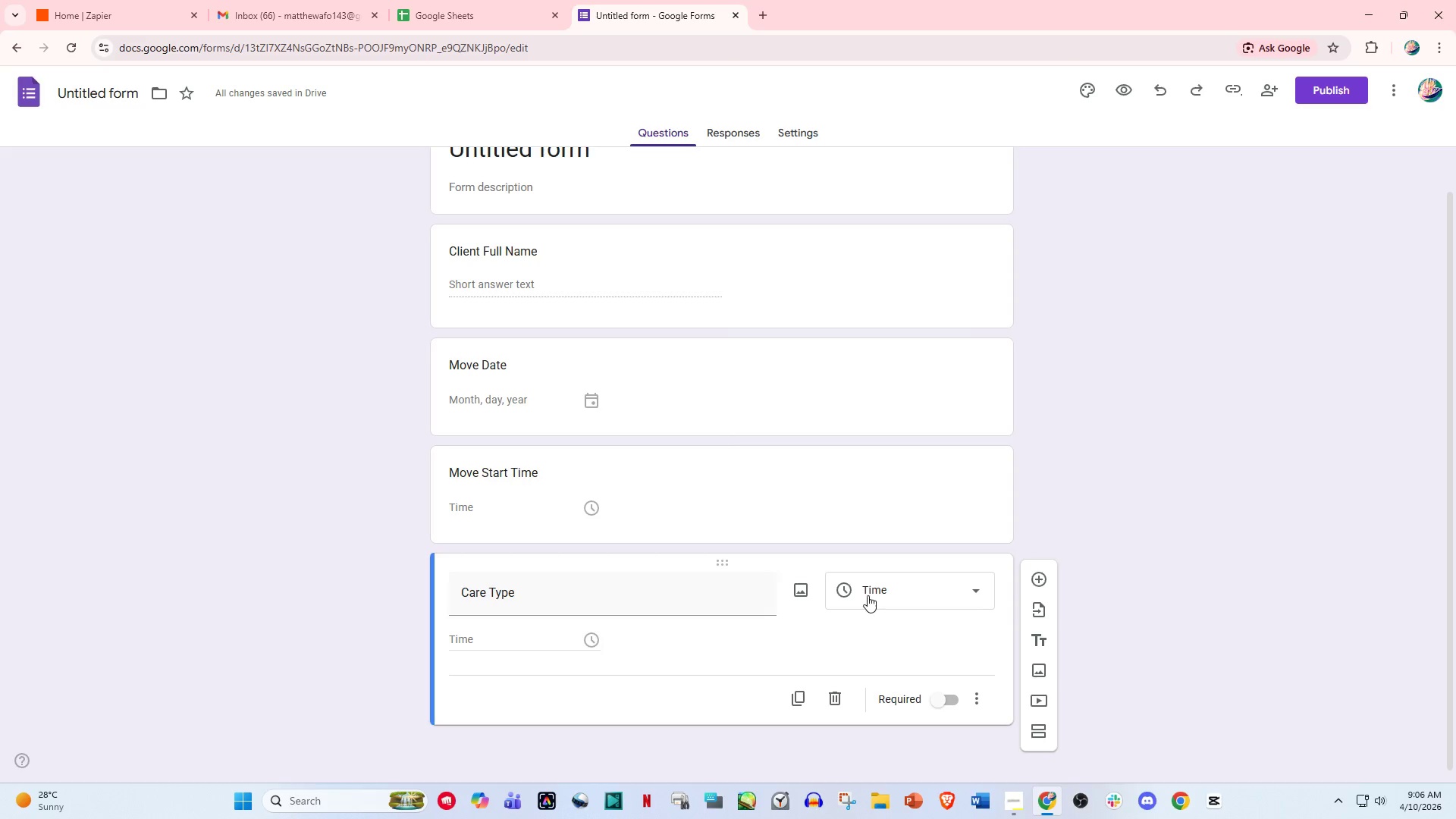 
left_click([874, 569])
 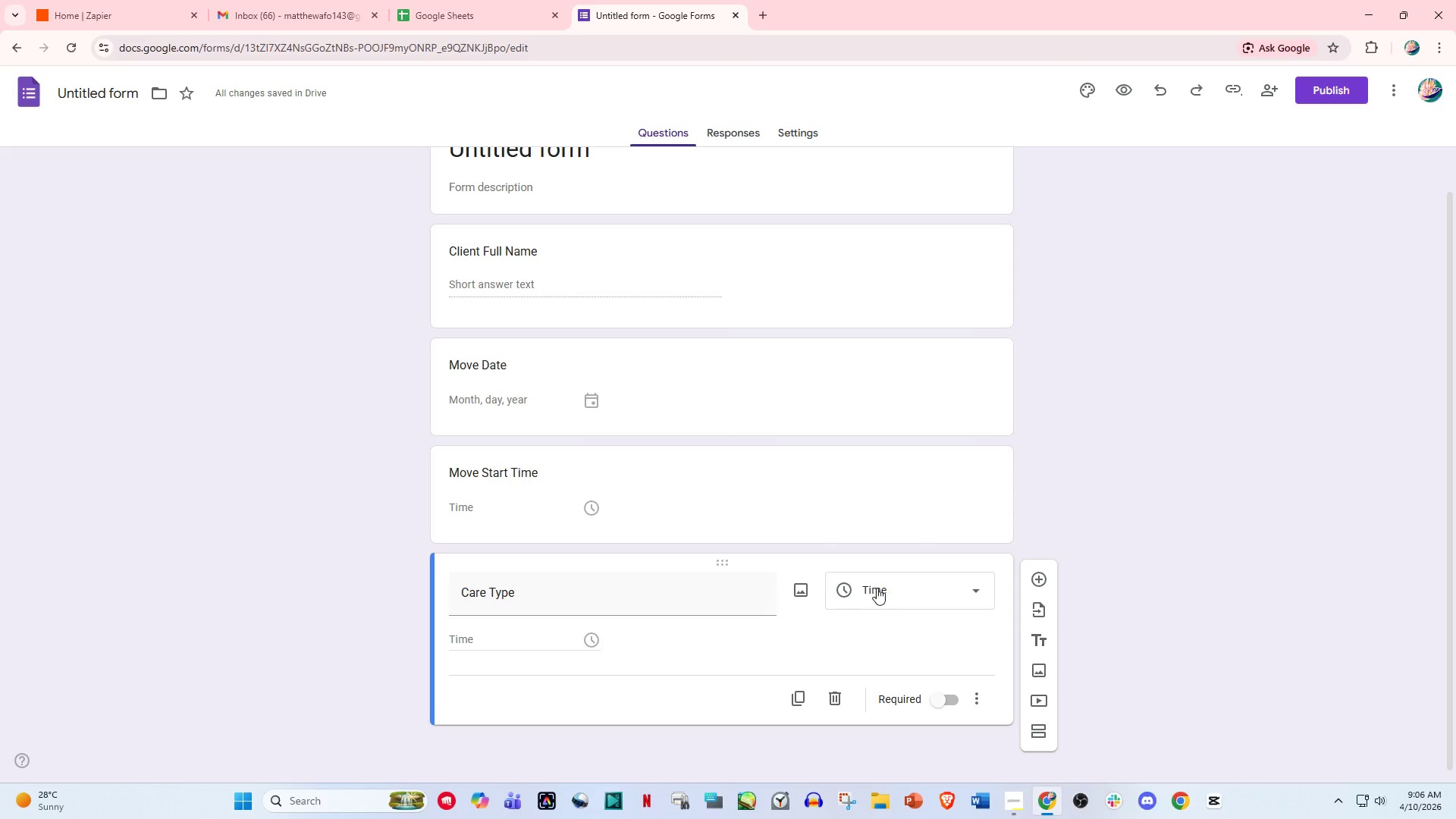 
scroll: coordinate [867, 595], scroll_direction: down, amount: 1.0
 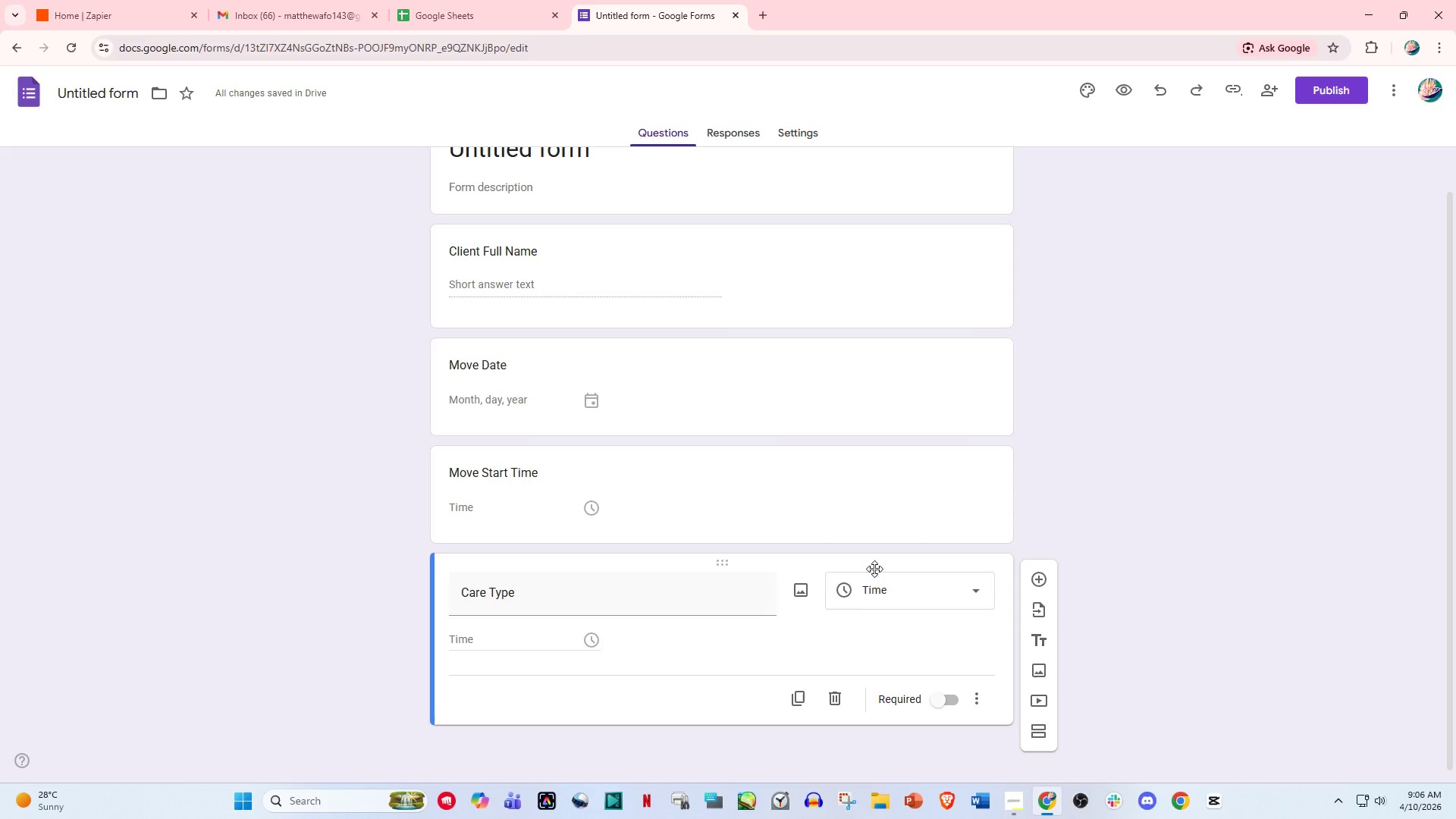 
double_click([877, 588])
 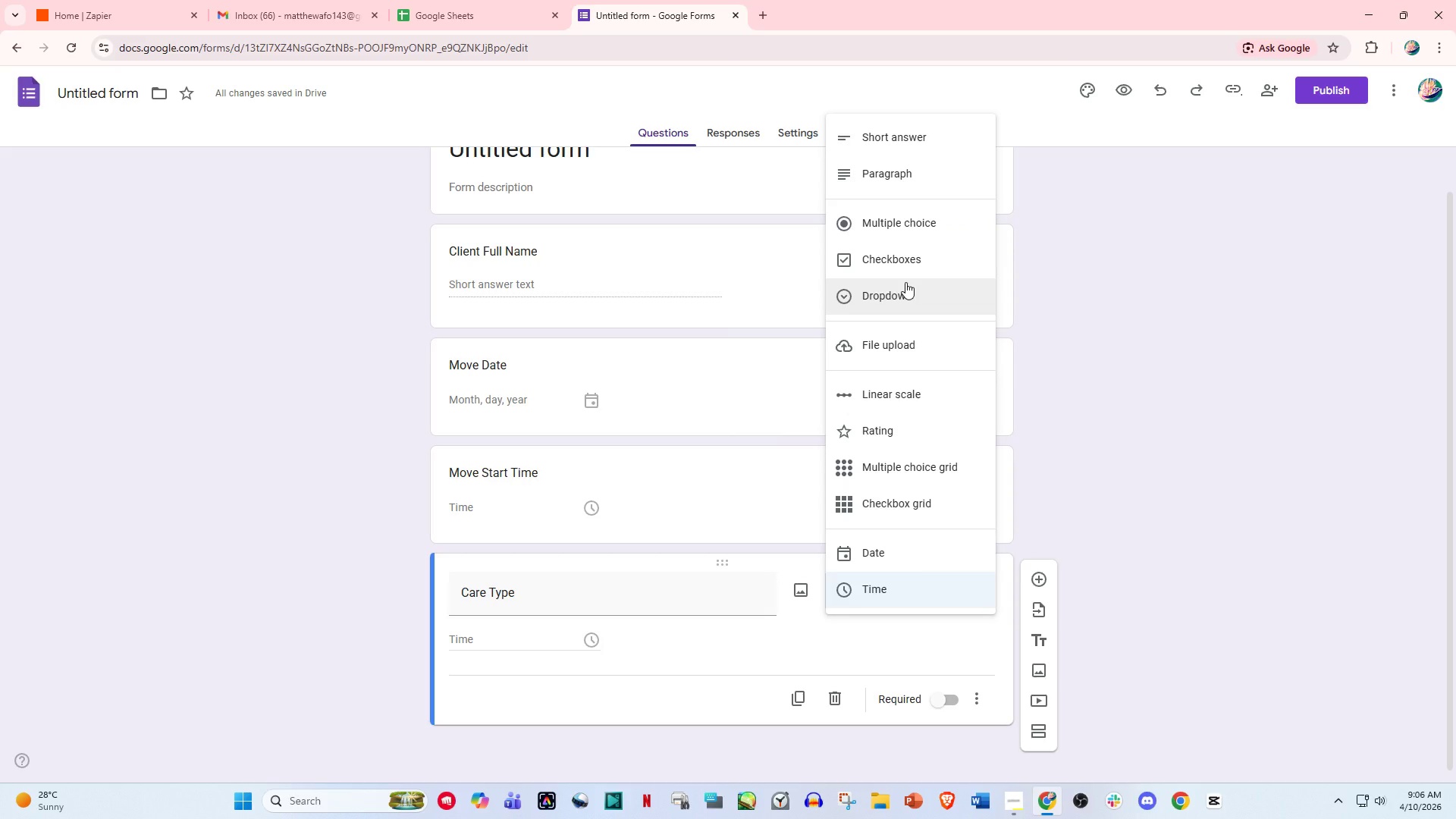 
left_click([903, 284])
 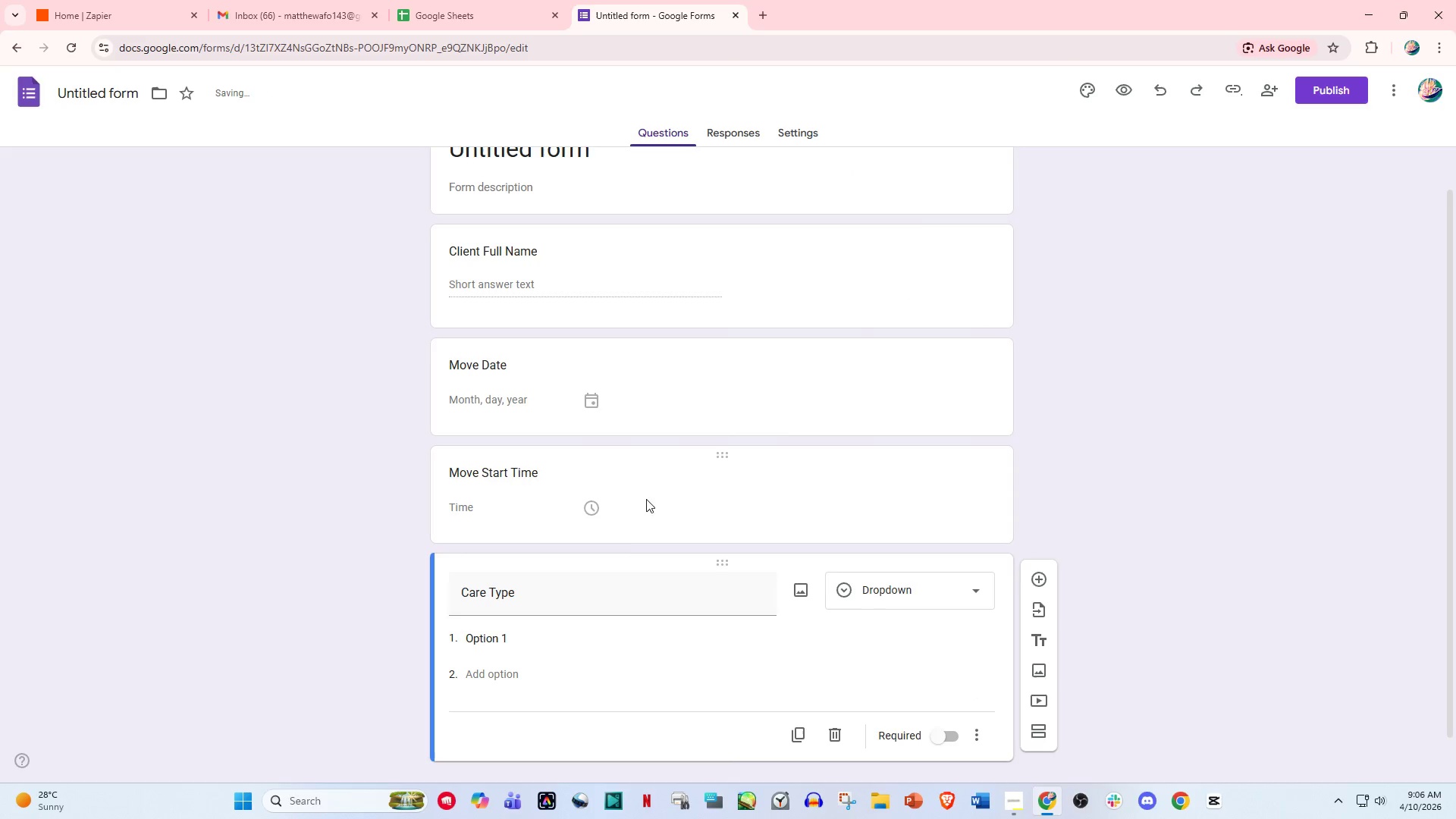 
left_click([562, 634])
 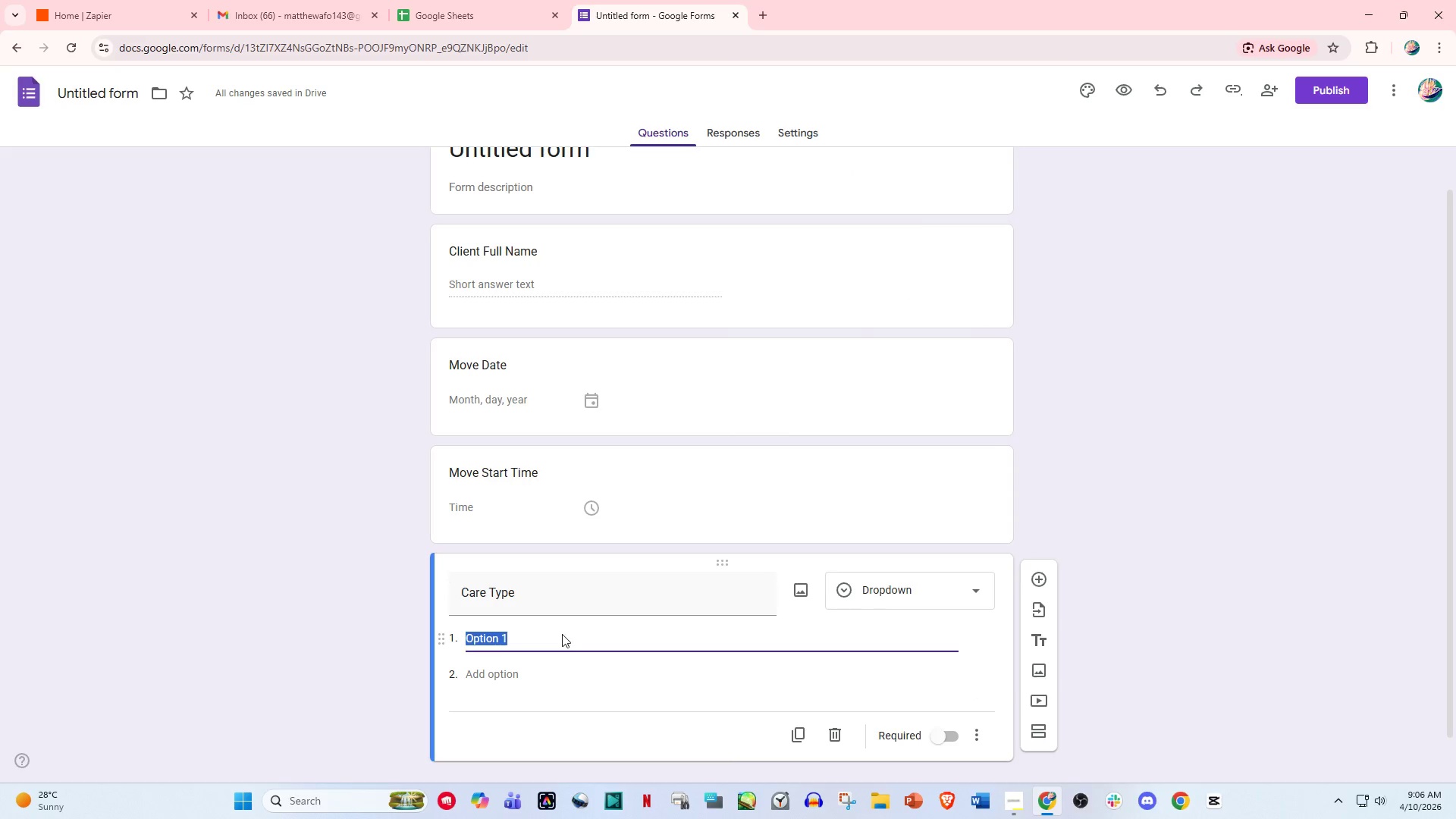 
wait(5.09)
 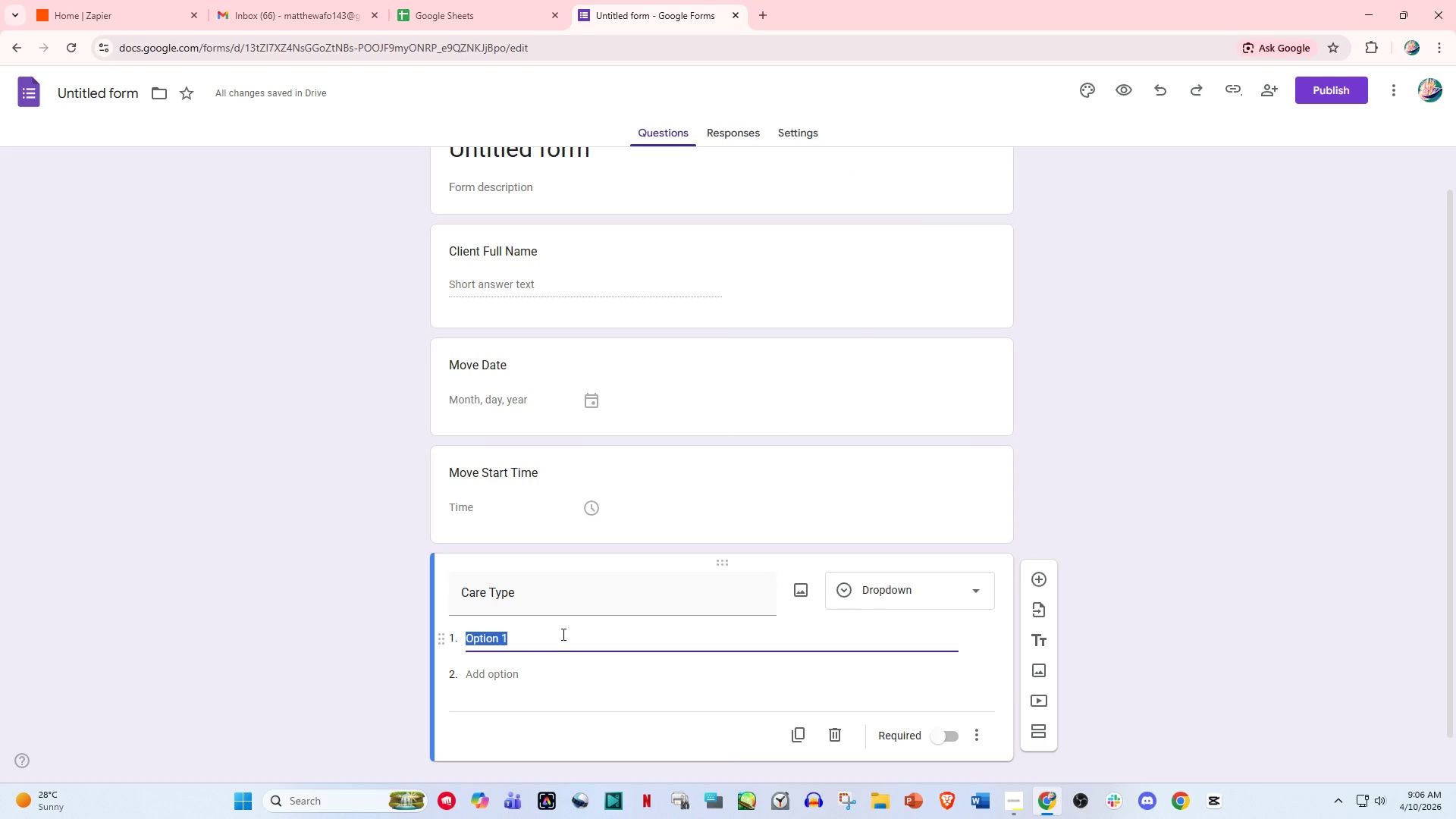 
type(<)
key(Backspace)
type(memo)
key(Backspace)
key(Backspace)
key(Backspace)
key(Backspace)
type(Memory Care)
 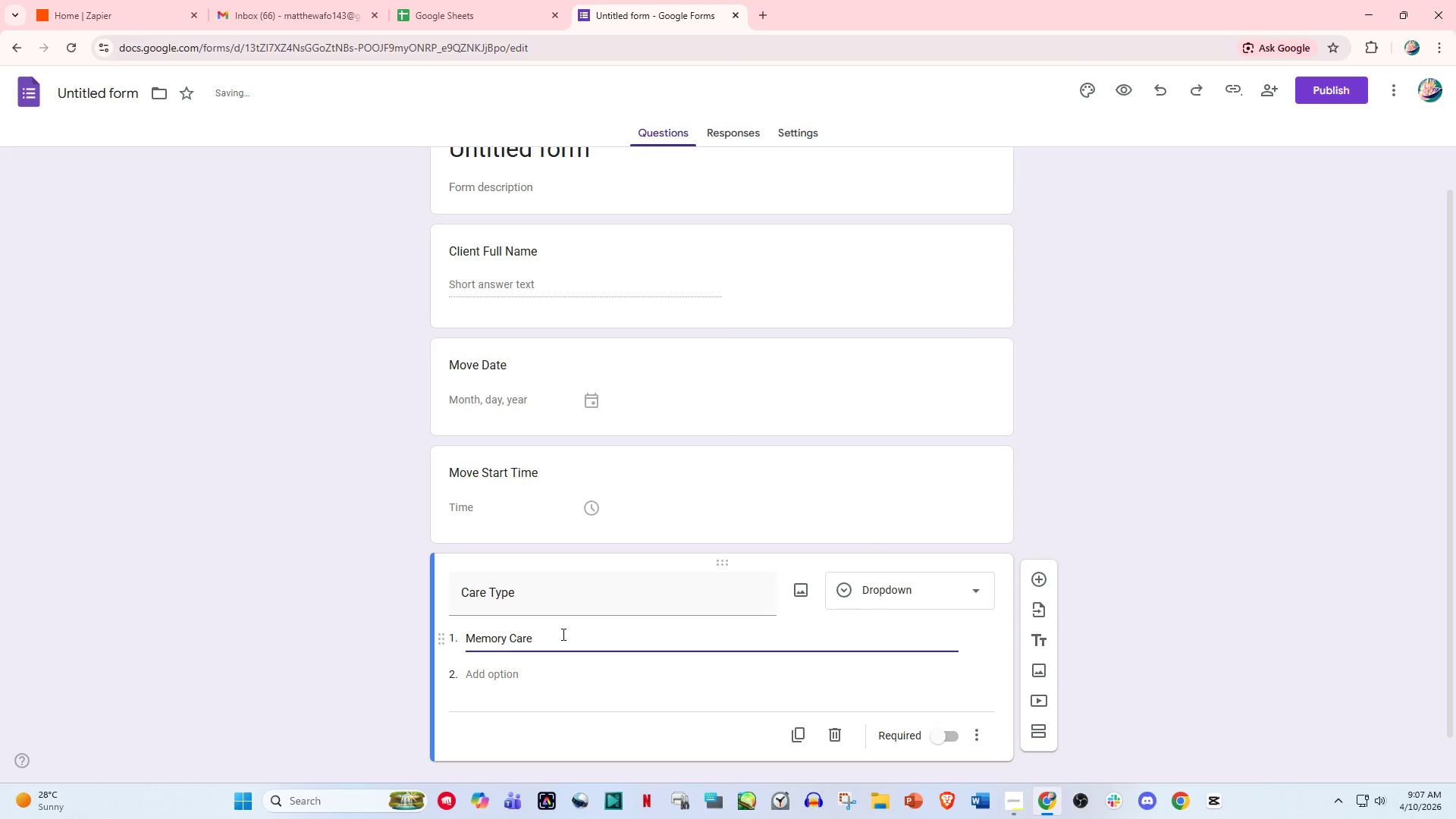 
double_click([508, 681])
 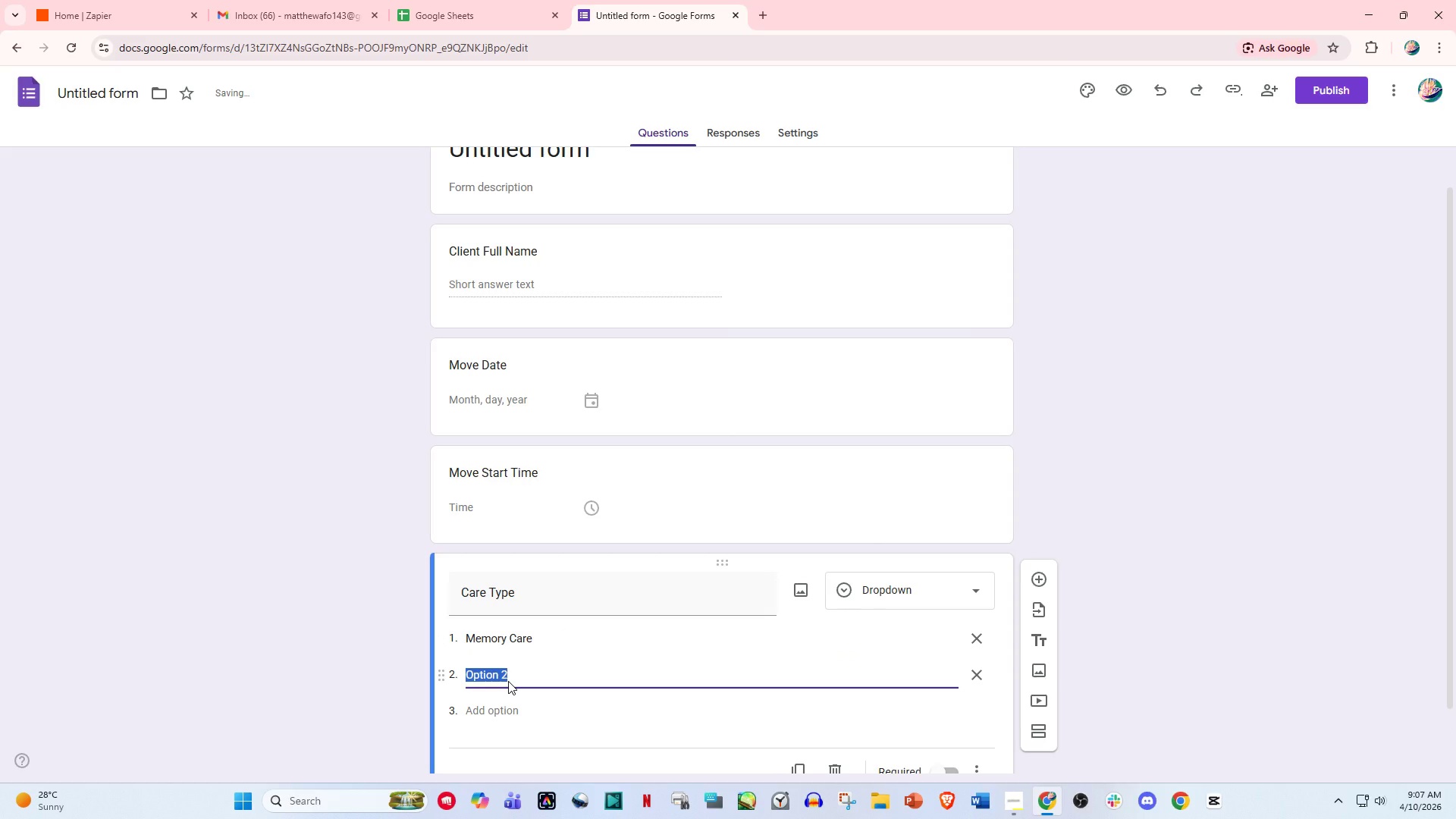 
type(Independent Living)
 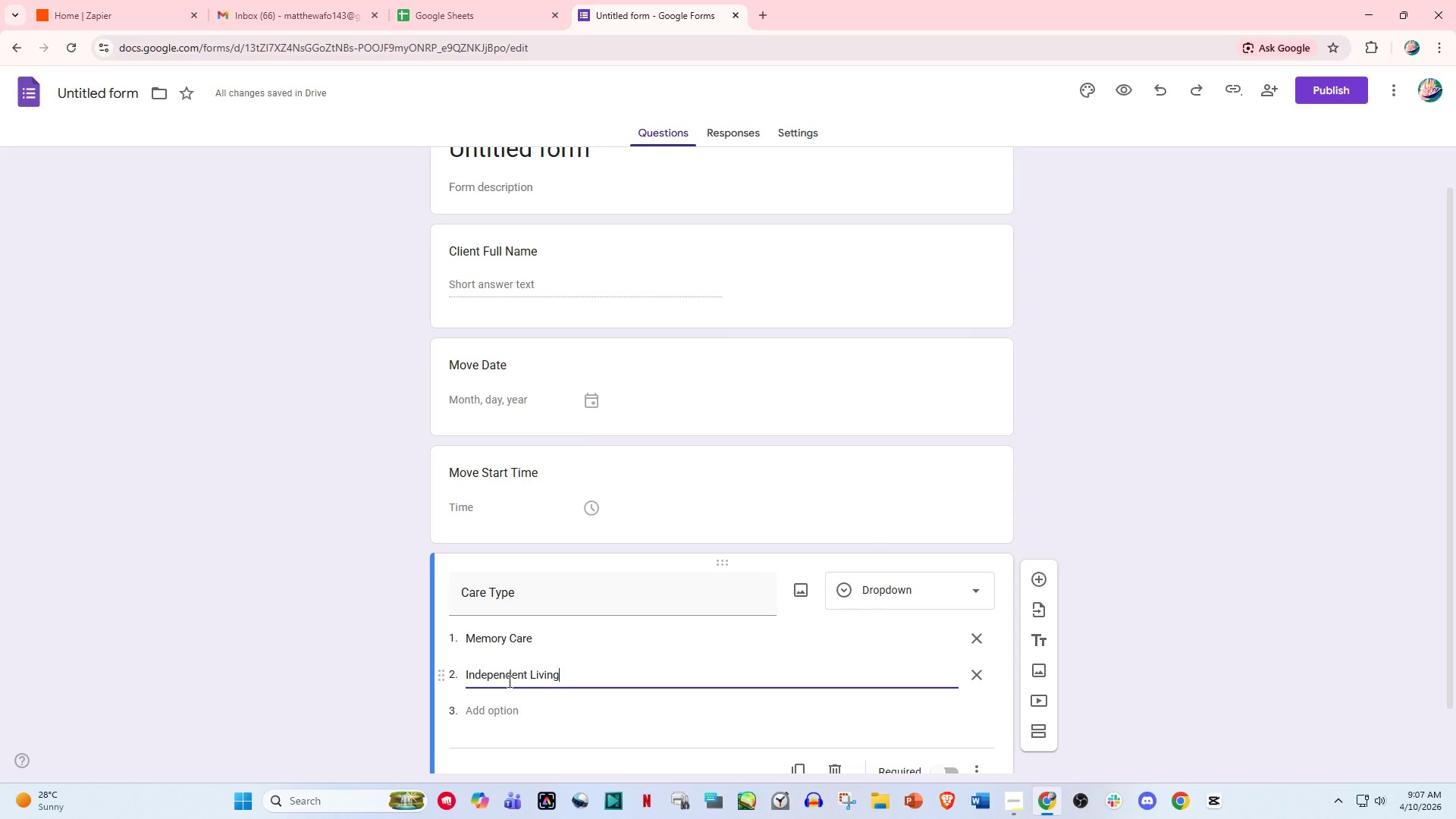 
scroll: coordinate [858, 579], scroll_direction: down, amount: 4.0
 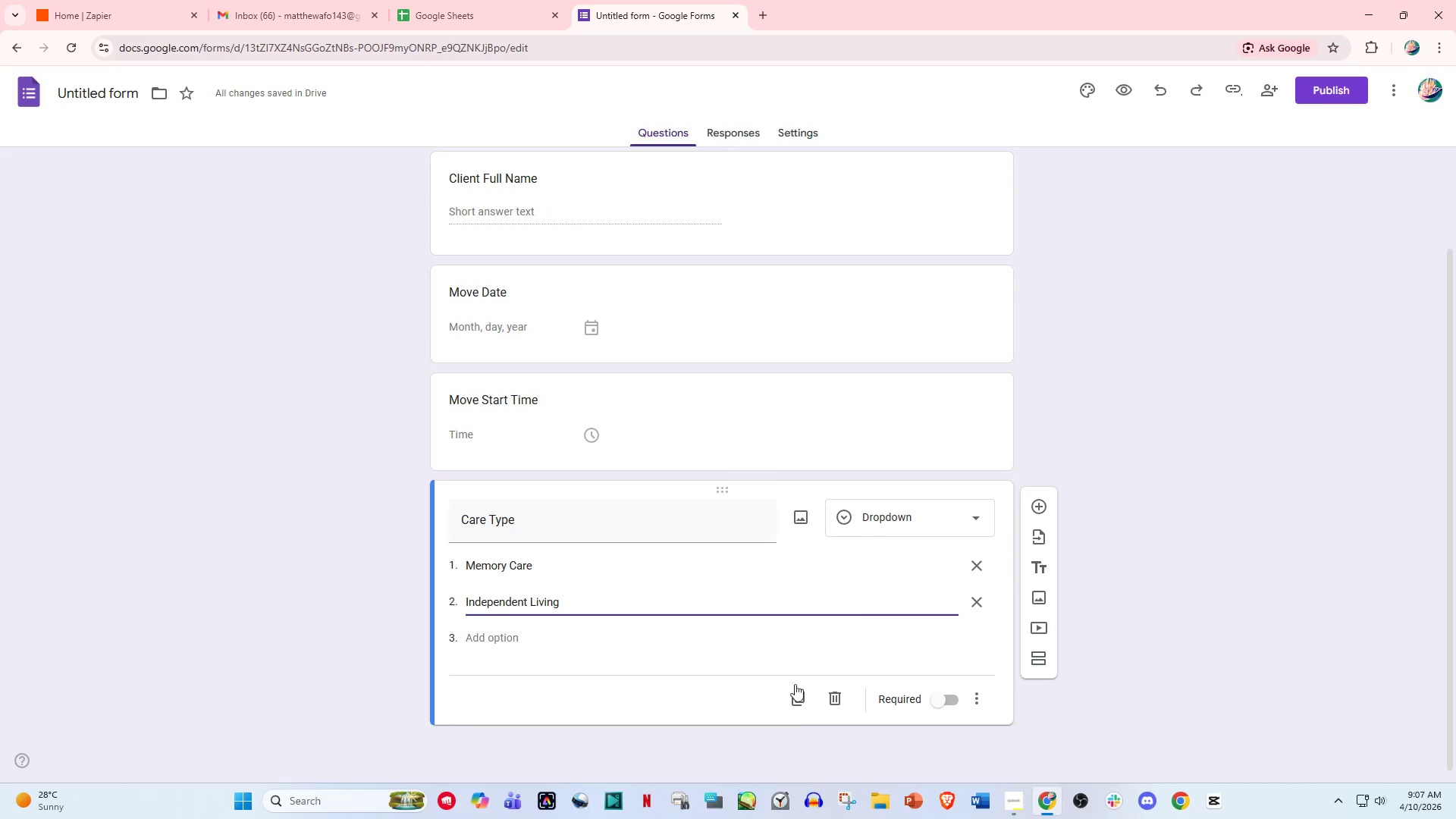 
left_click([795, 700])
 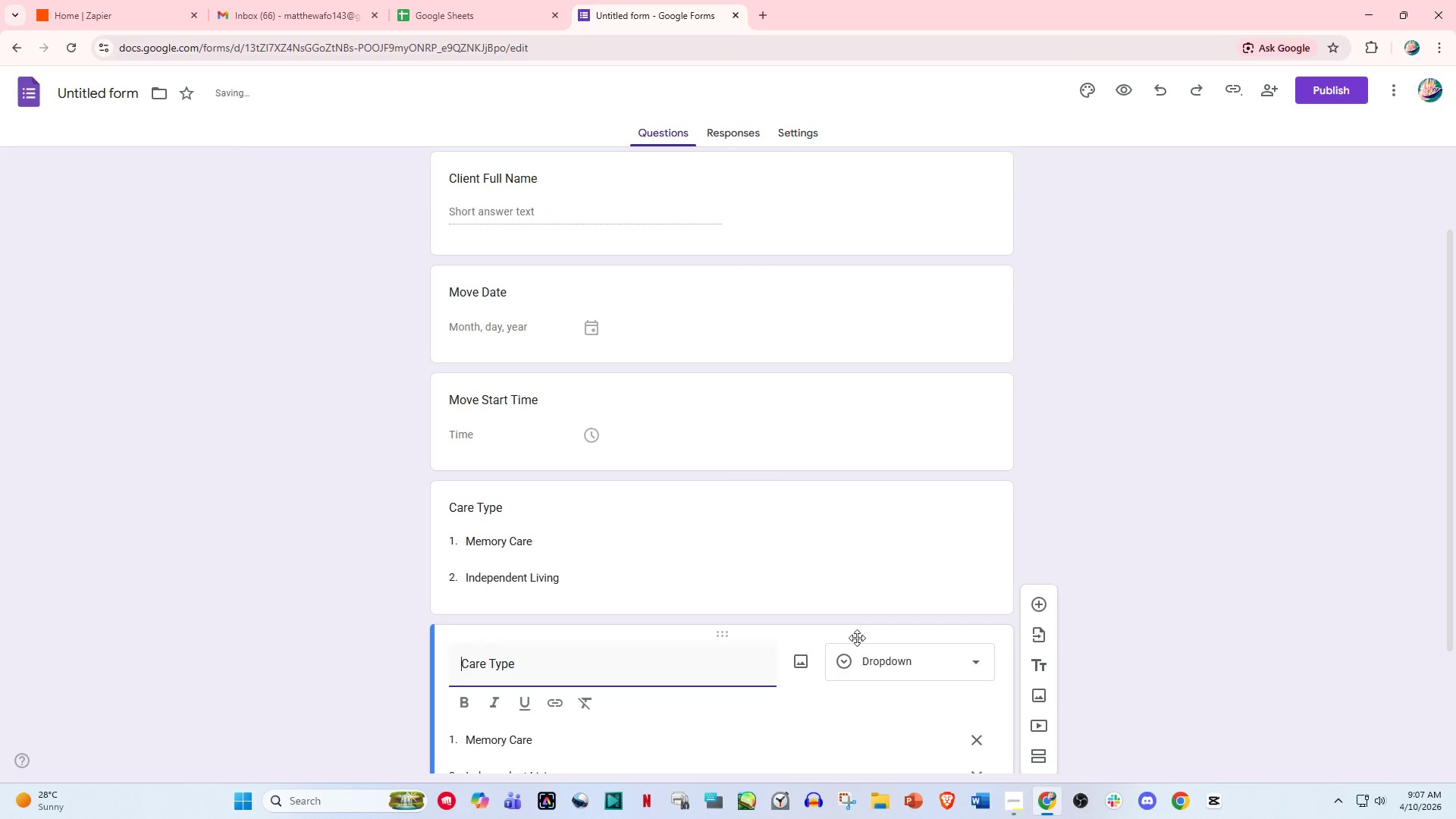 
left_click([880, 670])
 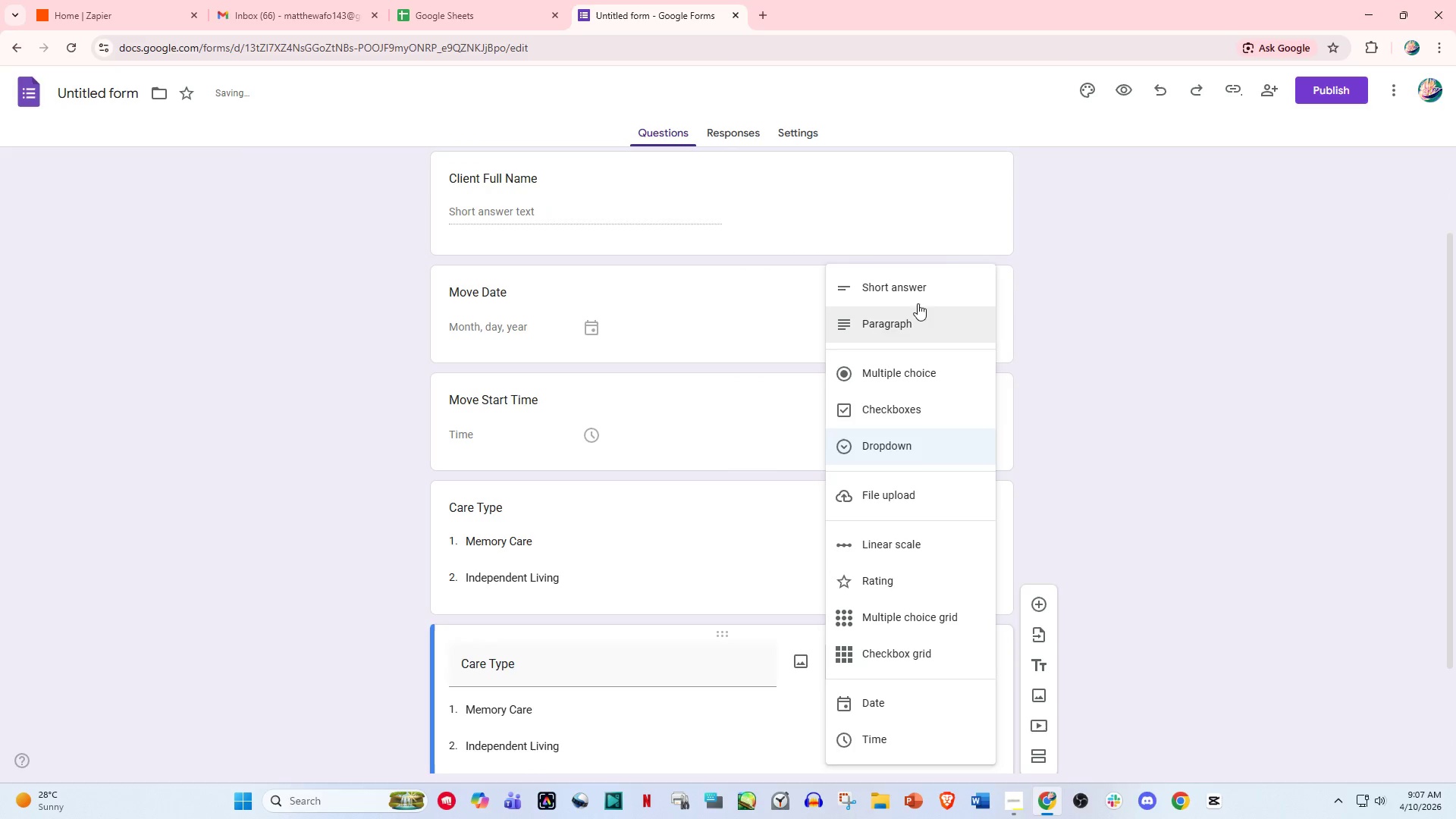 
left_click([920, 290])
 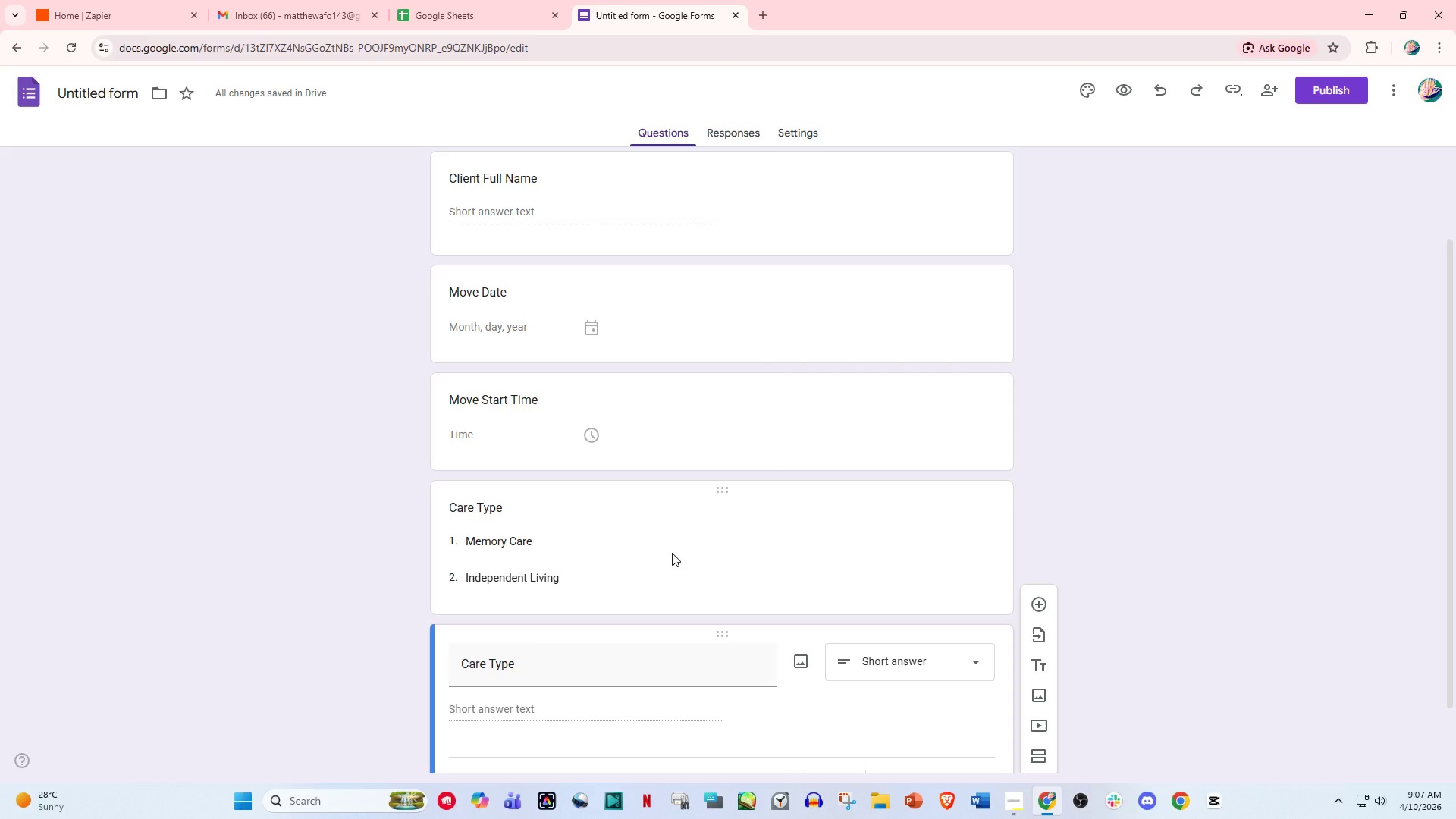 
wait(17.67)
 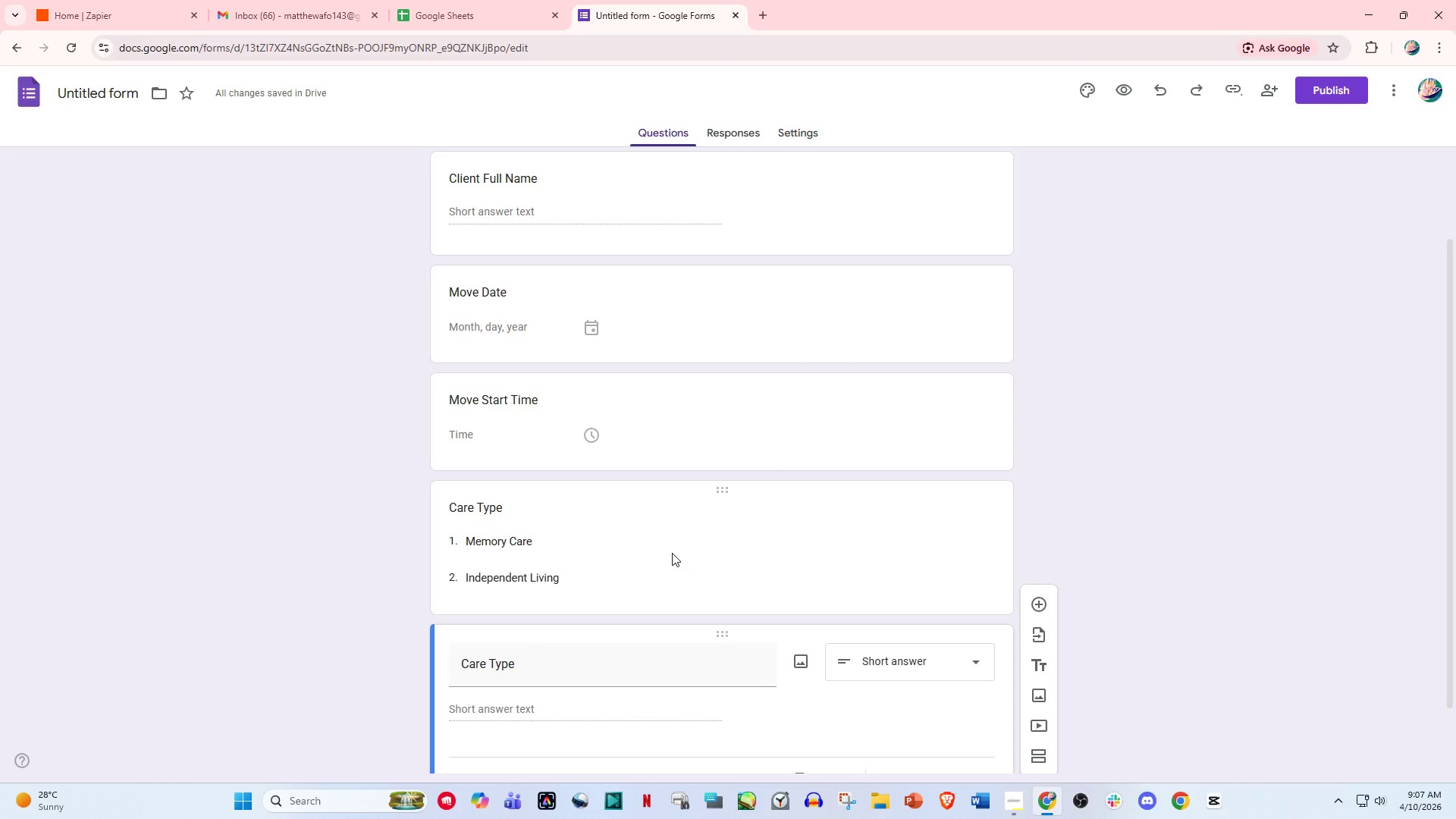 
scroll: coordinate [726, 665], scroll_direction: down, amount: 1.0
 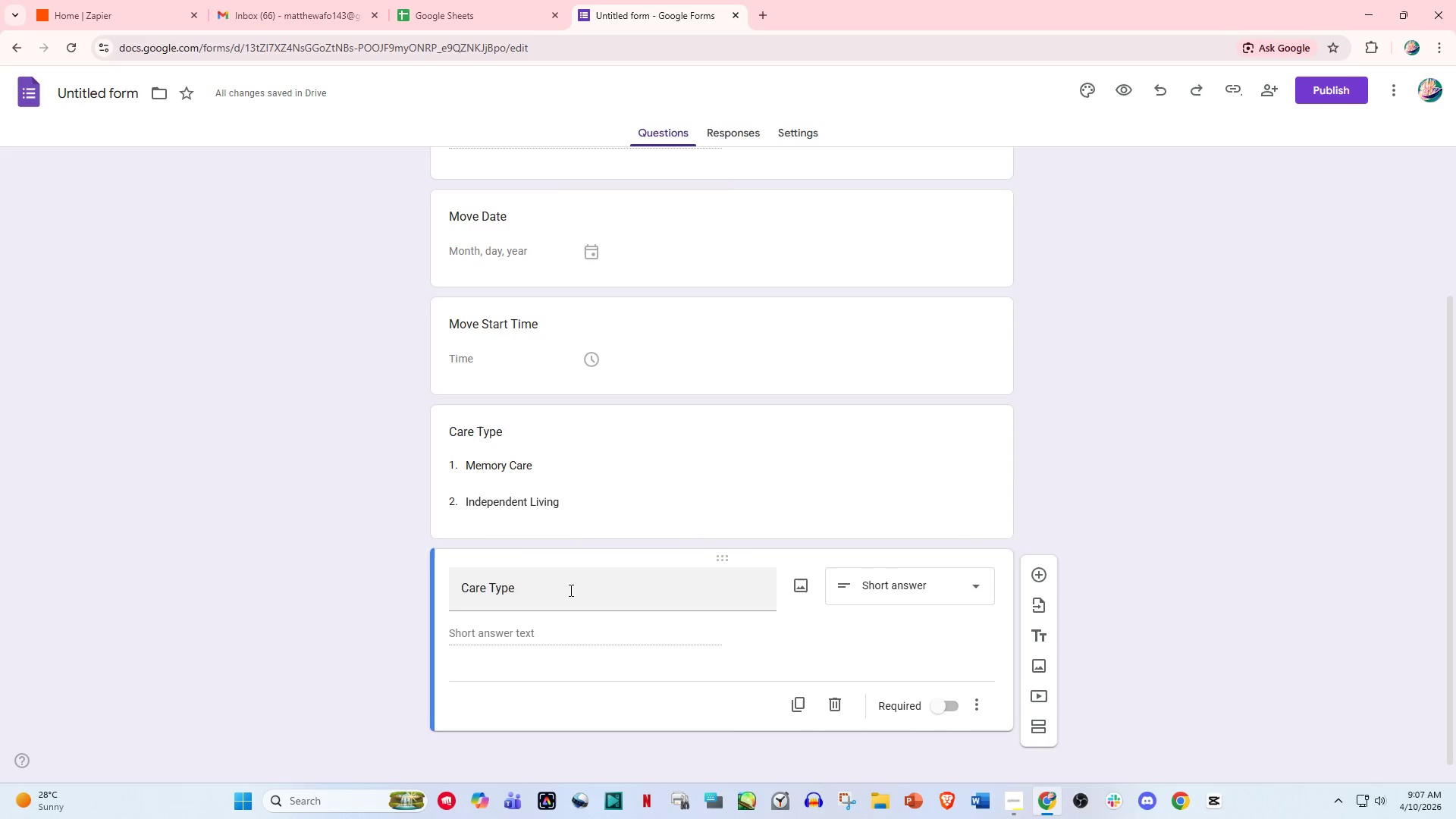 
left_click([565, 590])
 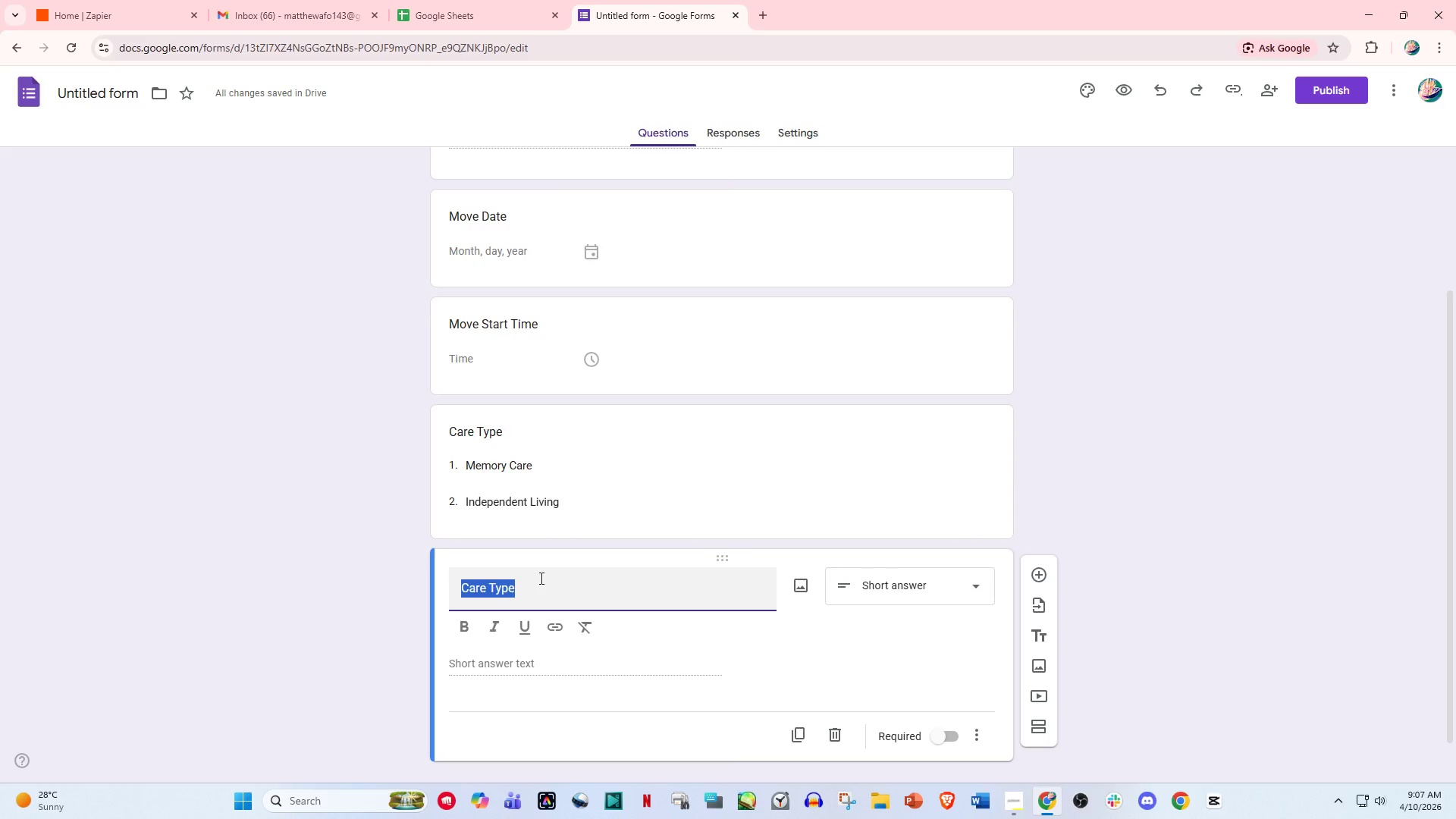 
wait(5.56)
 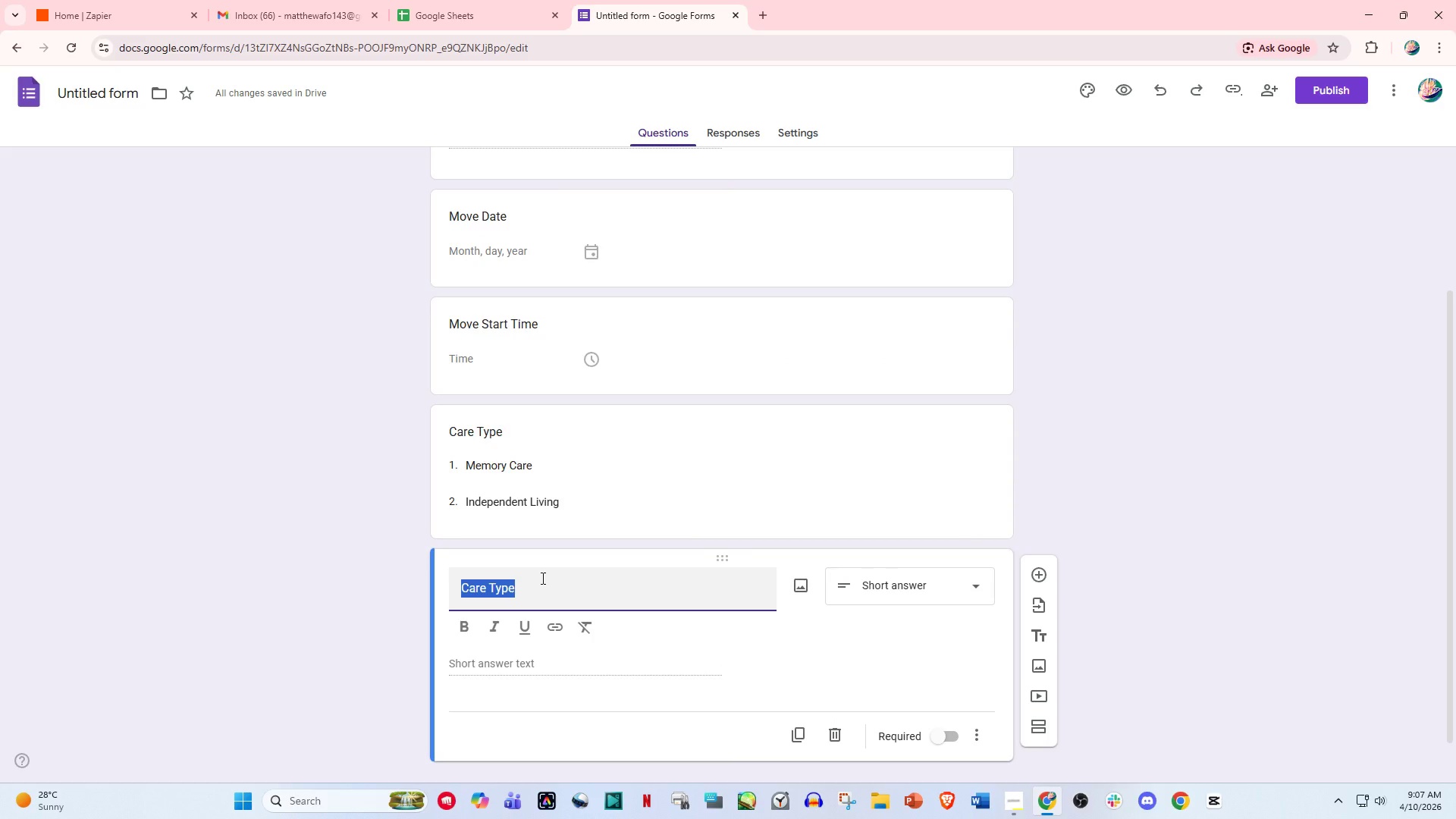 
type(Famn)
key(Backspace)
type(ily Contact Nm,a)
key(Backspace)
type(e)
 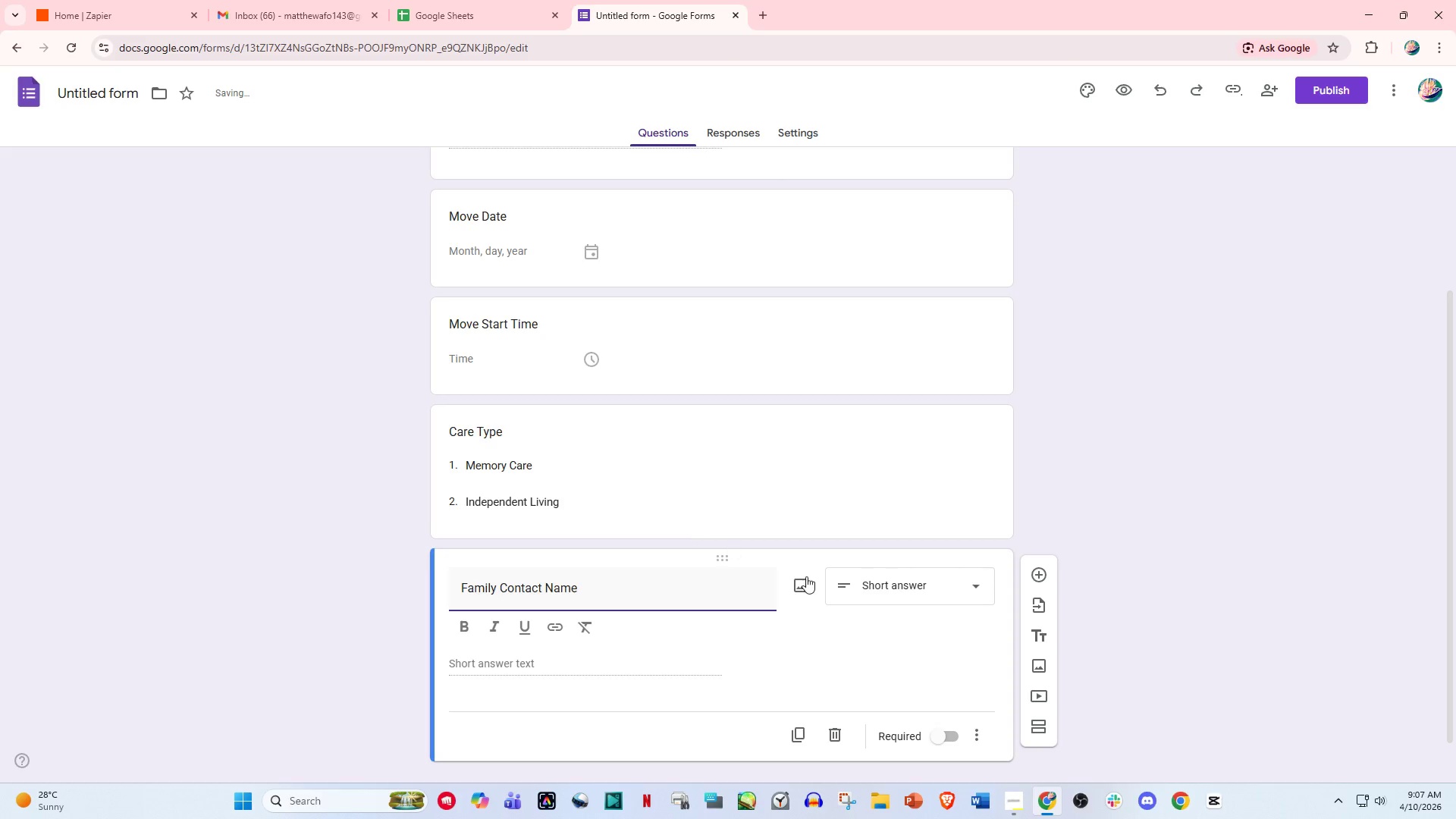 
left_click([856, 582])
 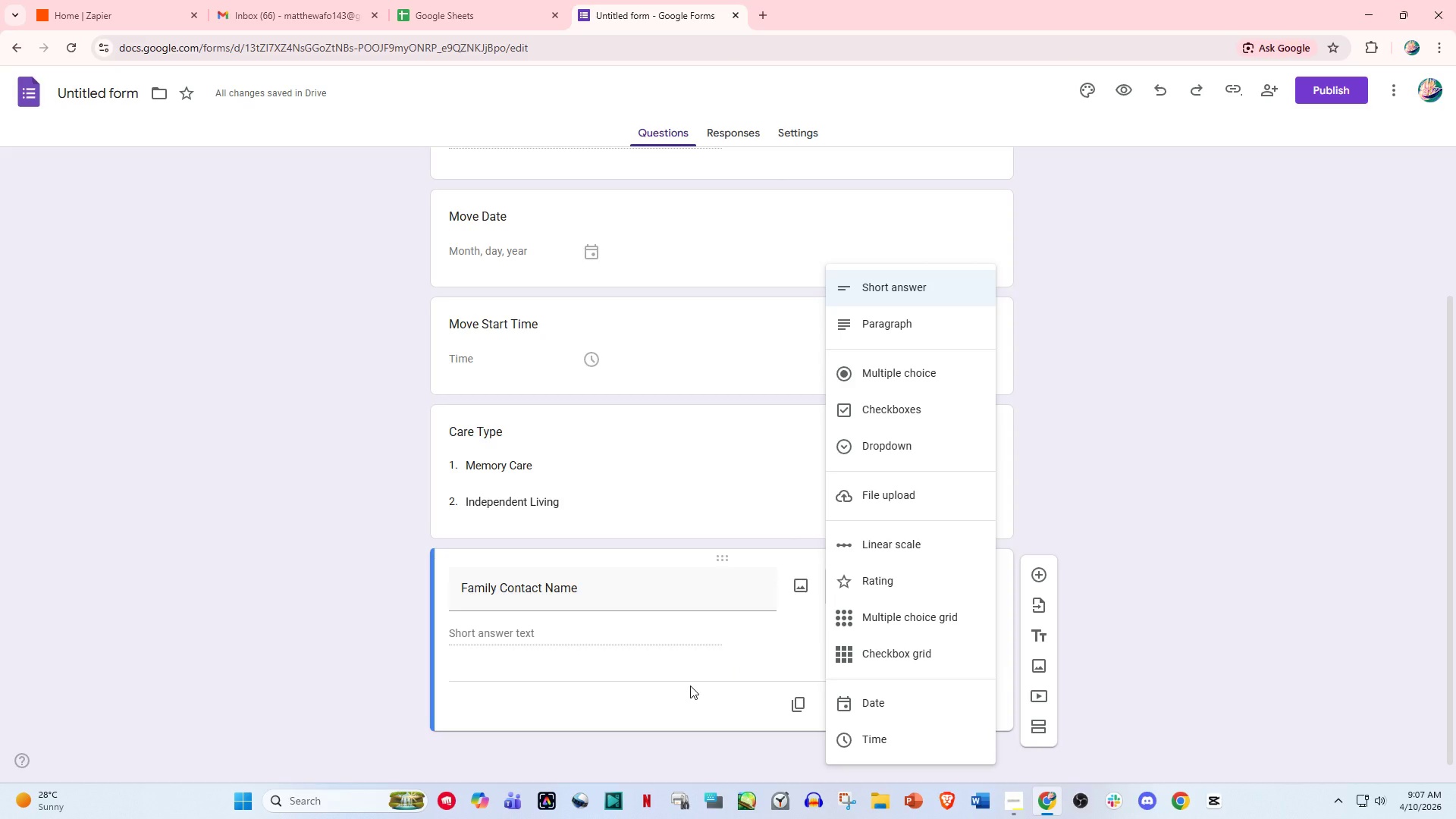 
wait(5.02)
 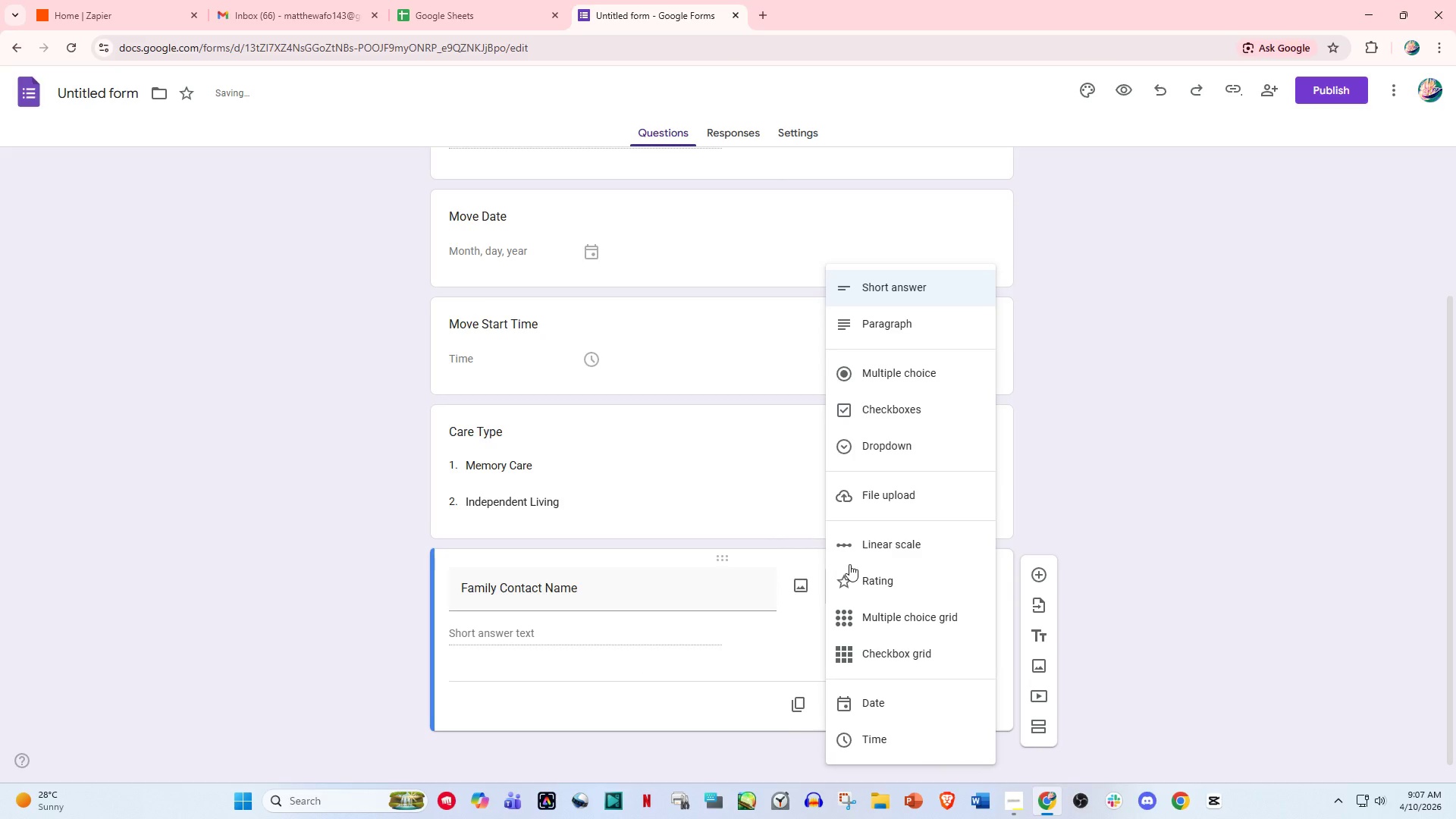 
left_click([690, 686])
 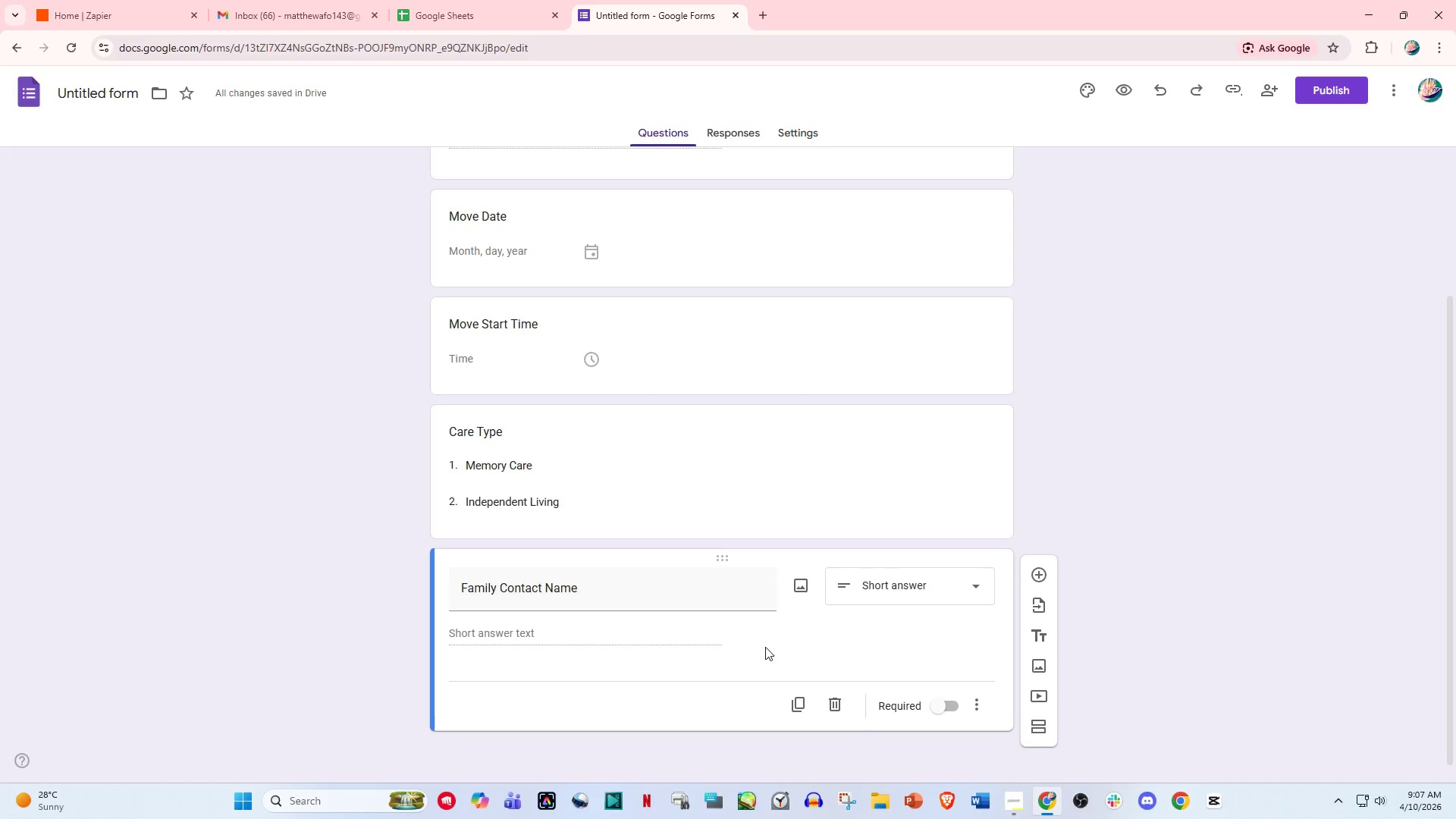 
scroll: coordinate [765, 647], scroll_direction: down, amount: 2.0
 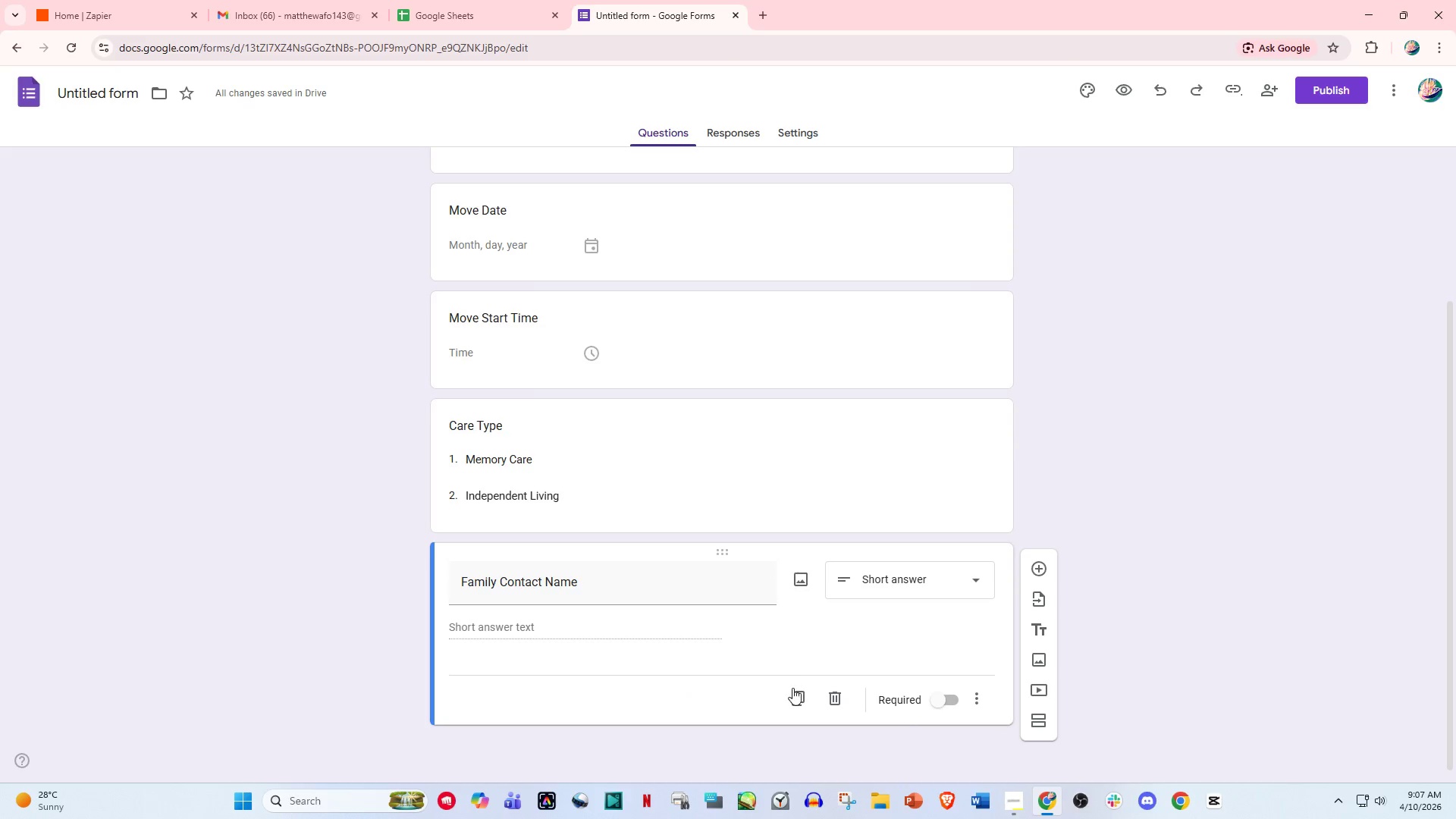 
left_click([792, 690])
 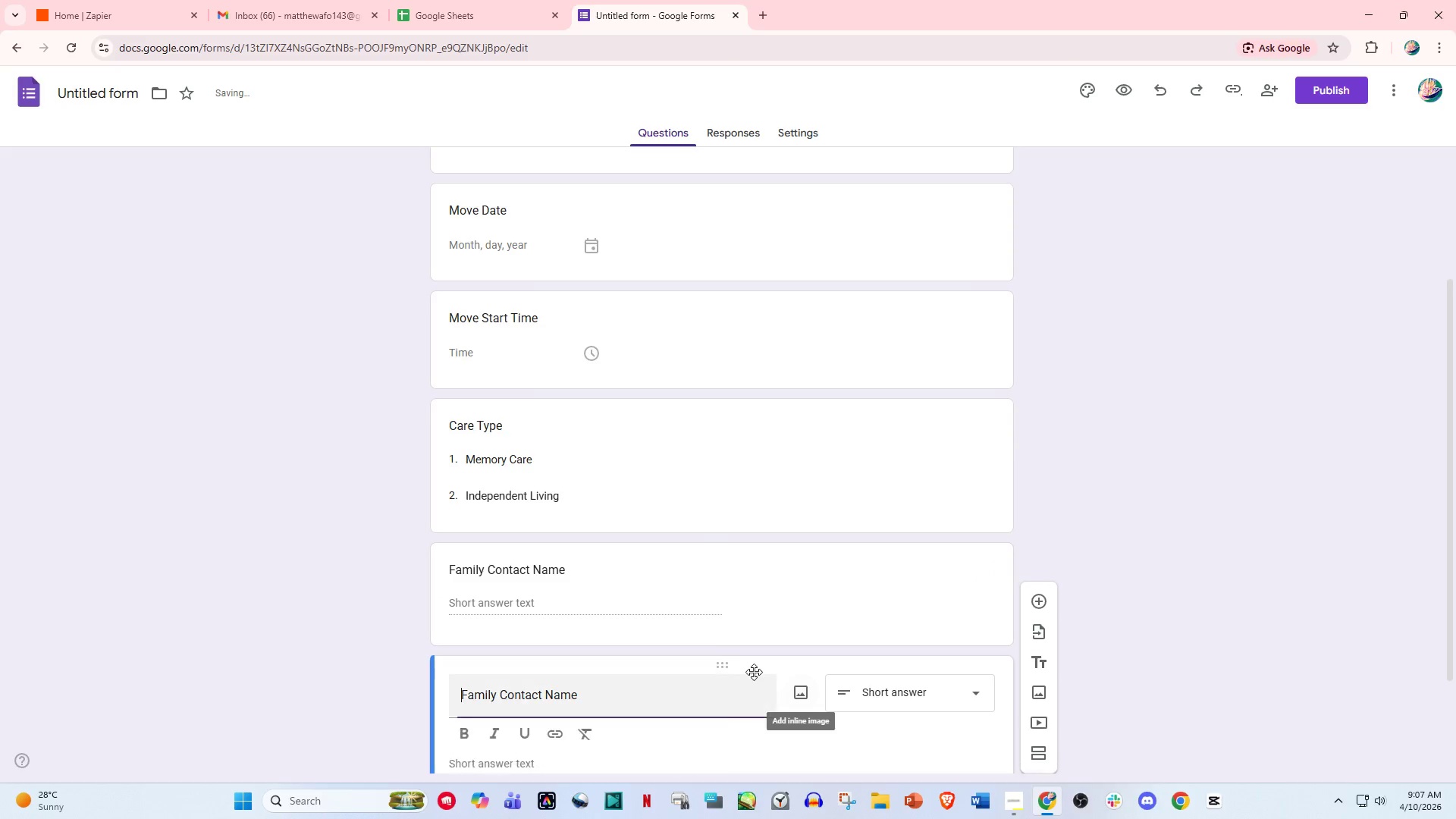 
scroll: coordinate [754, 672], scroll_direction: down, amount: 3.0
 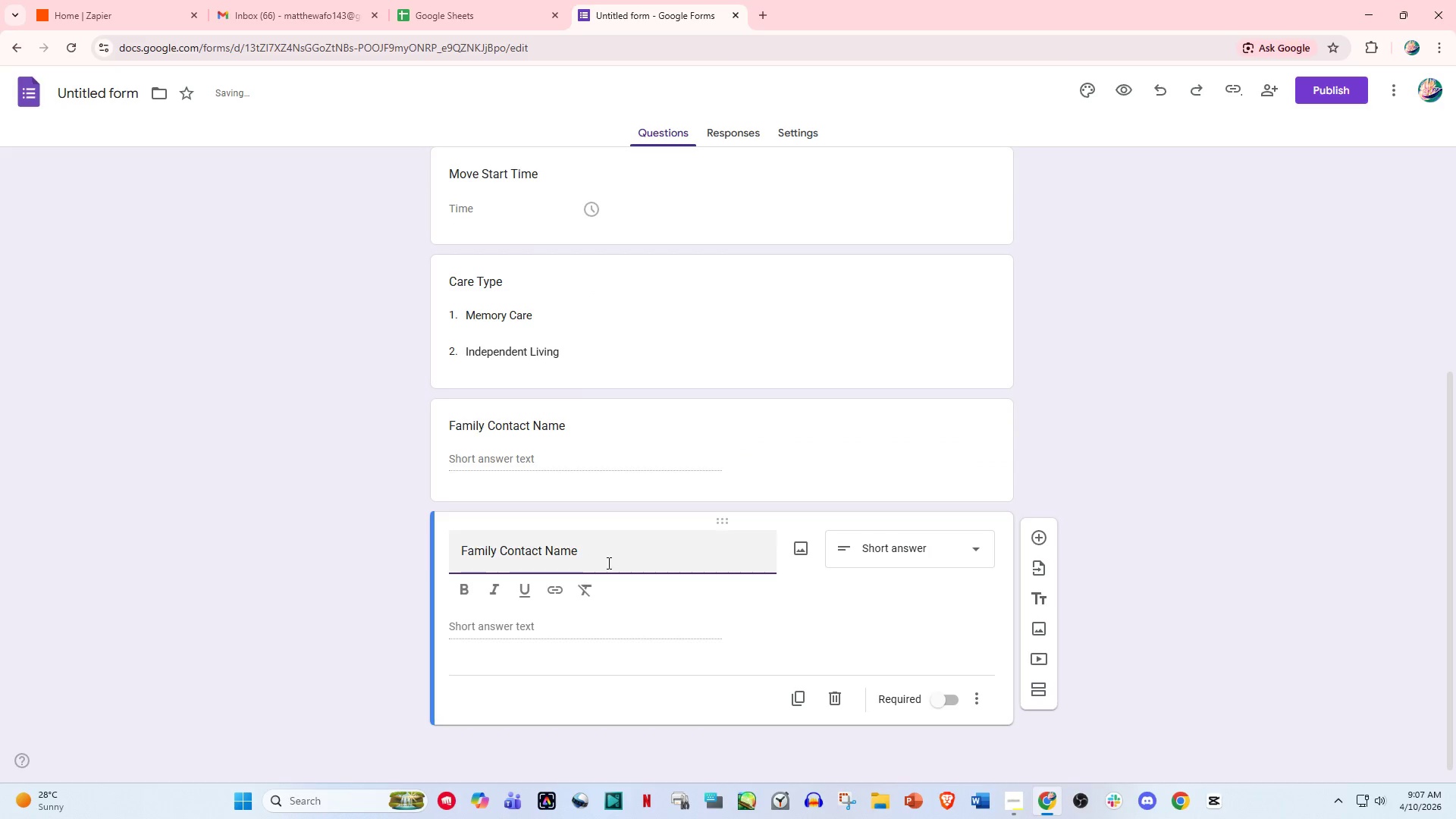 
left_click_drag(start_coordinate=[607, 554], to_coordinate=[432, 557])
 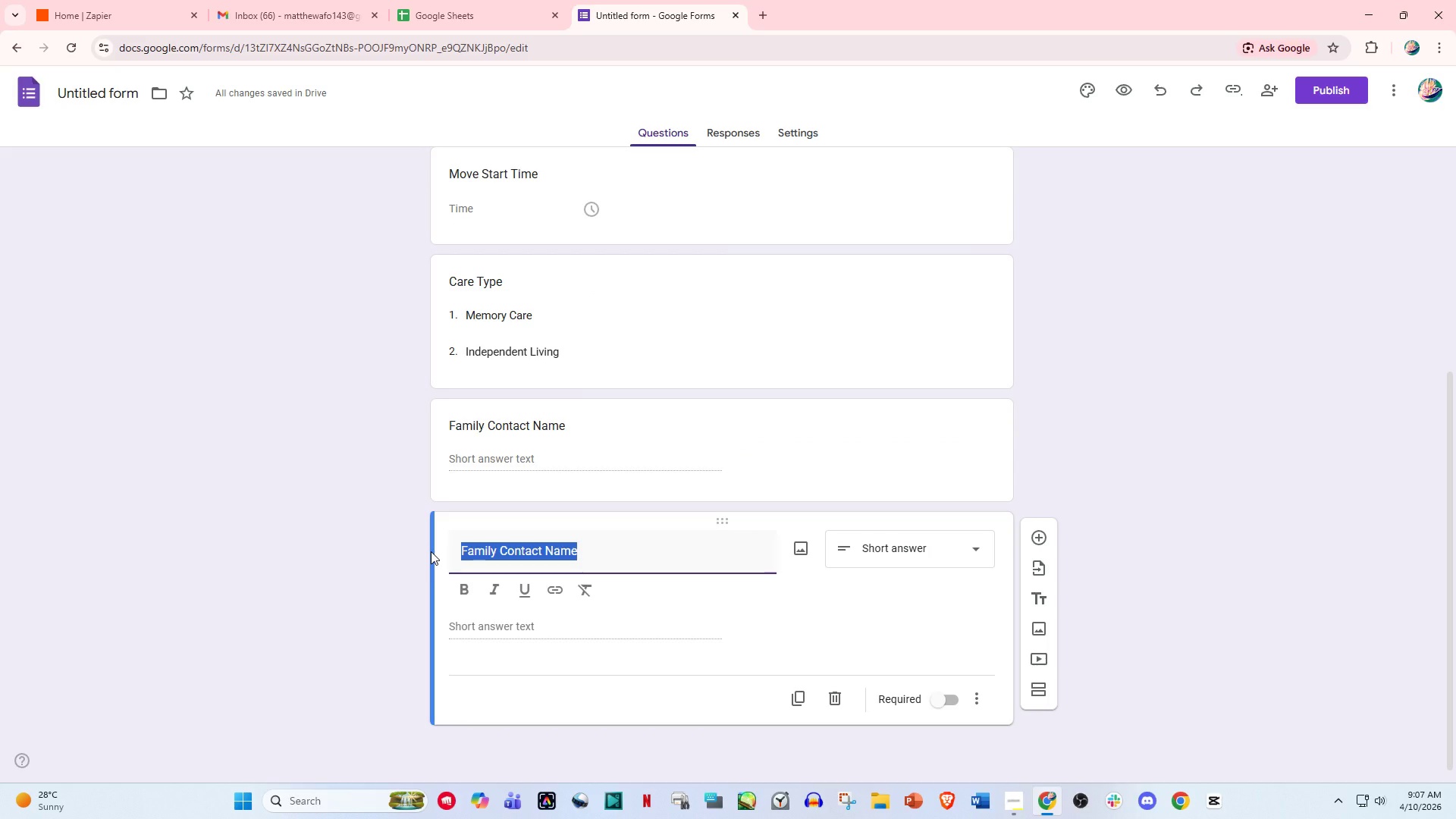 
type(Fan)
key(Backspace)
type(mily Emna)
key(Backspace)
key(Backspace)
type(ail)
 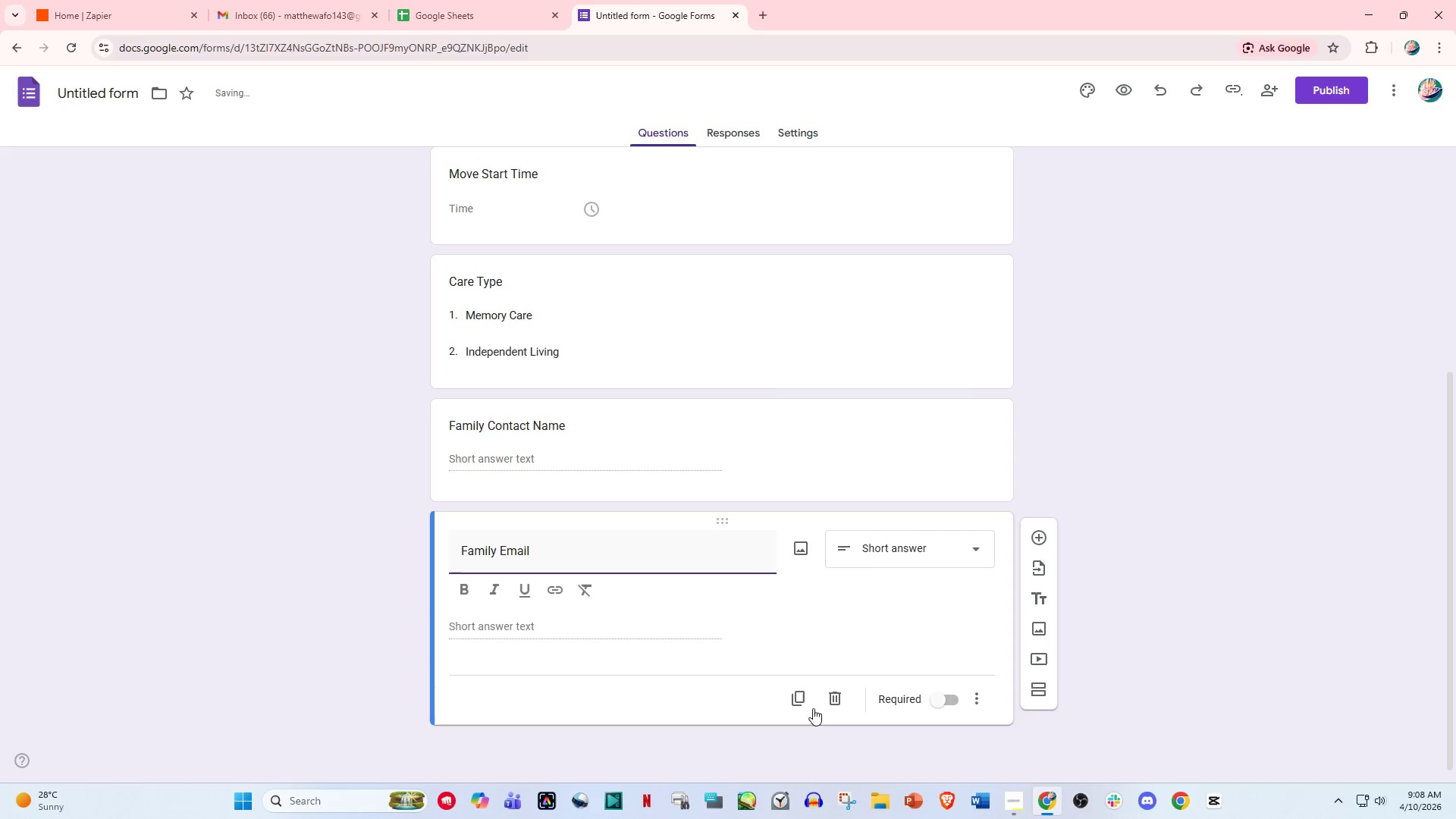 
left_click([808, 703])
 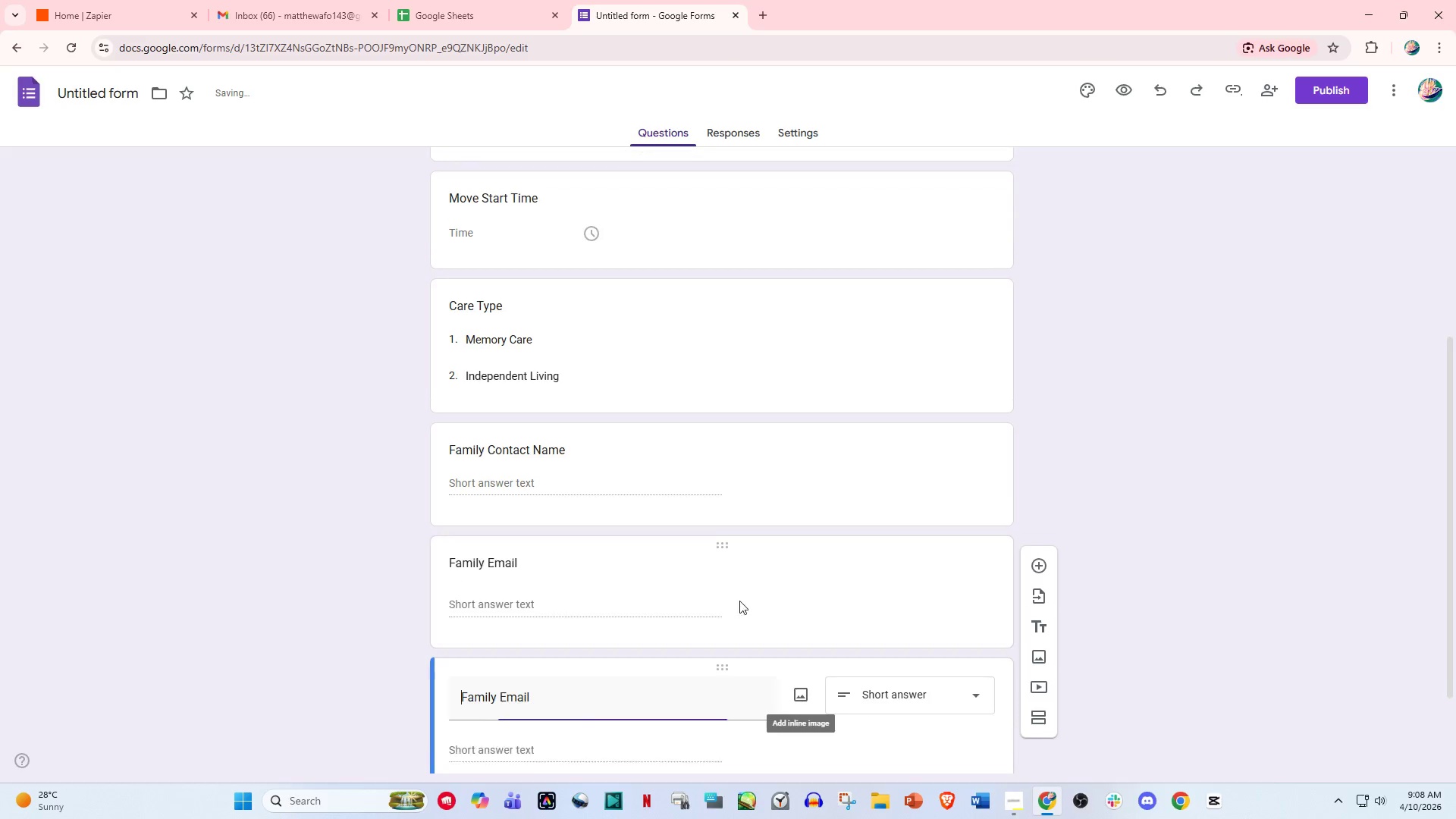 
scroll: coordinate [724, 579], scroll_direction: down, amount: 3.0
 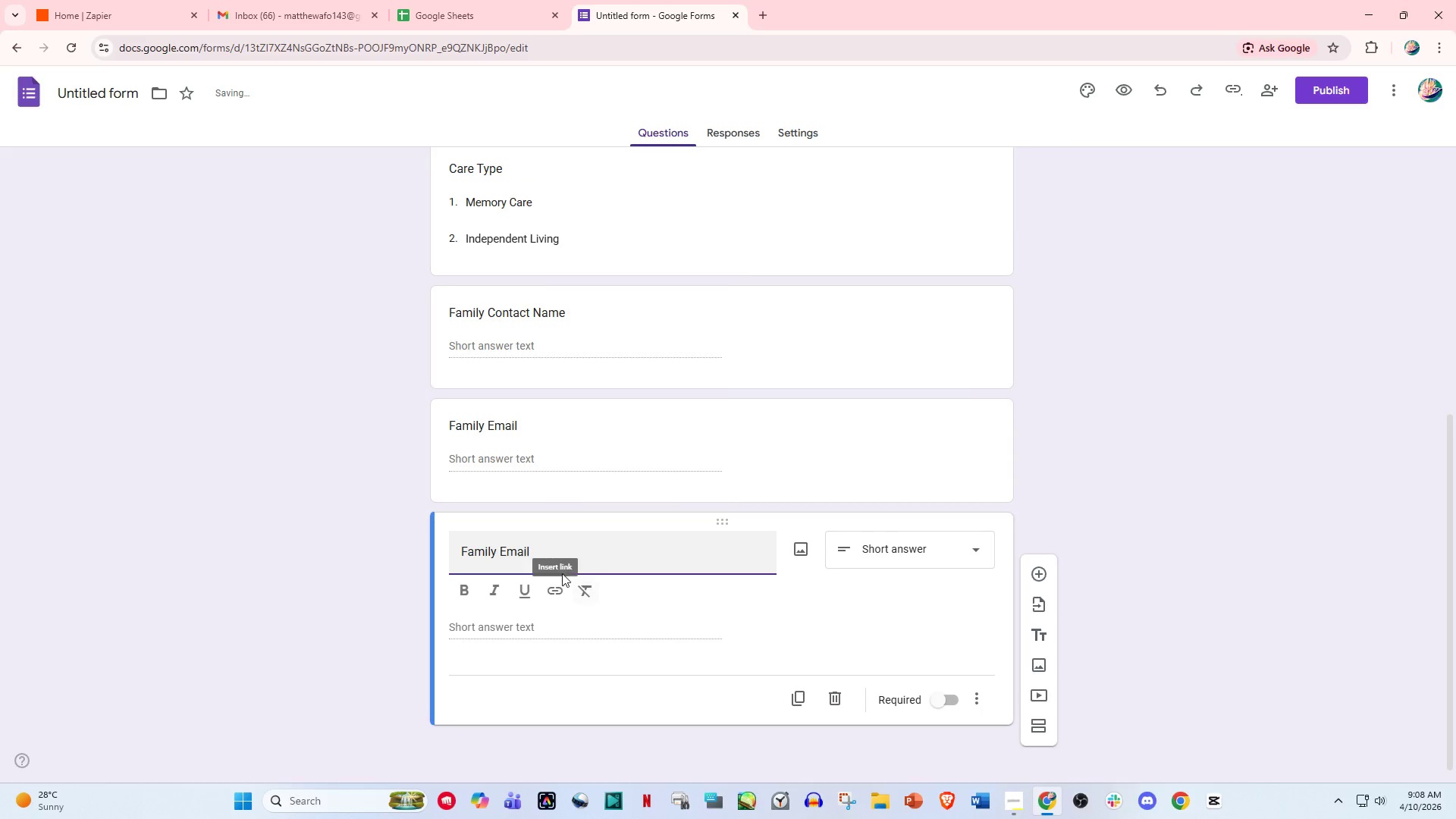 
left_click_drag(start_coordinate=[565, 553], to_coordinate=[394, 530])
 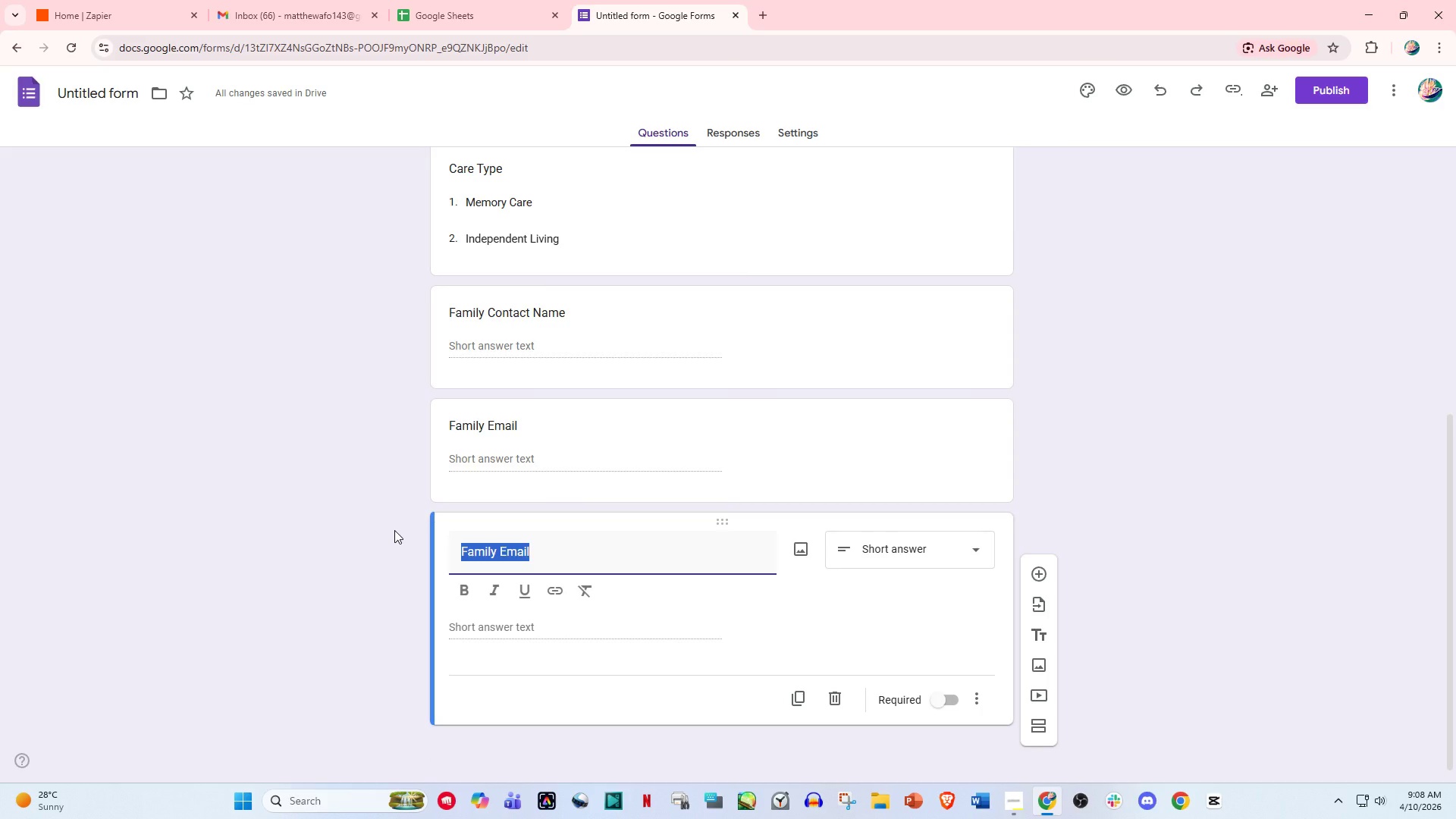 
type(Family Phone)
 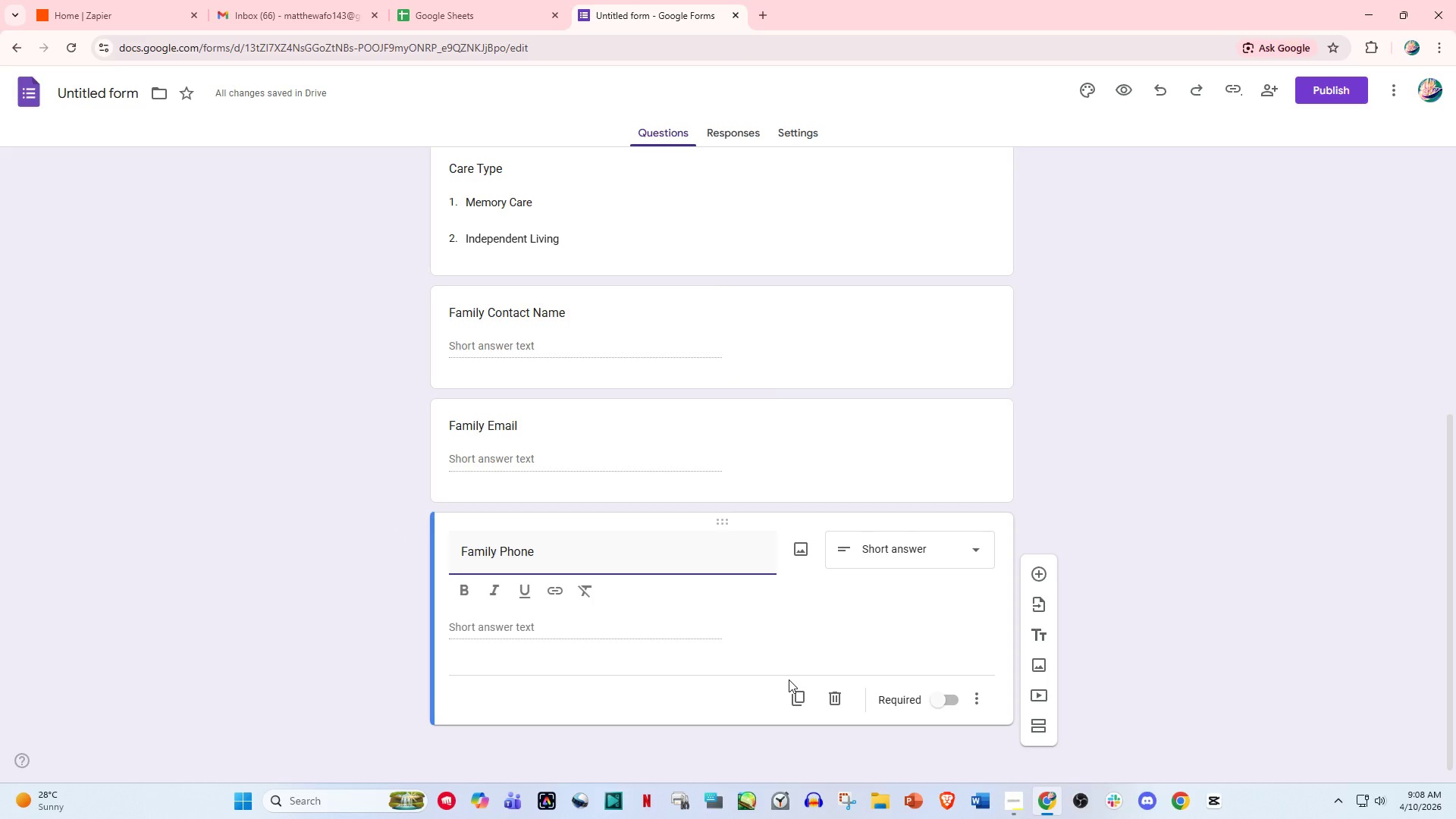 
left_click([795, 695])
 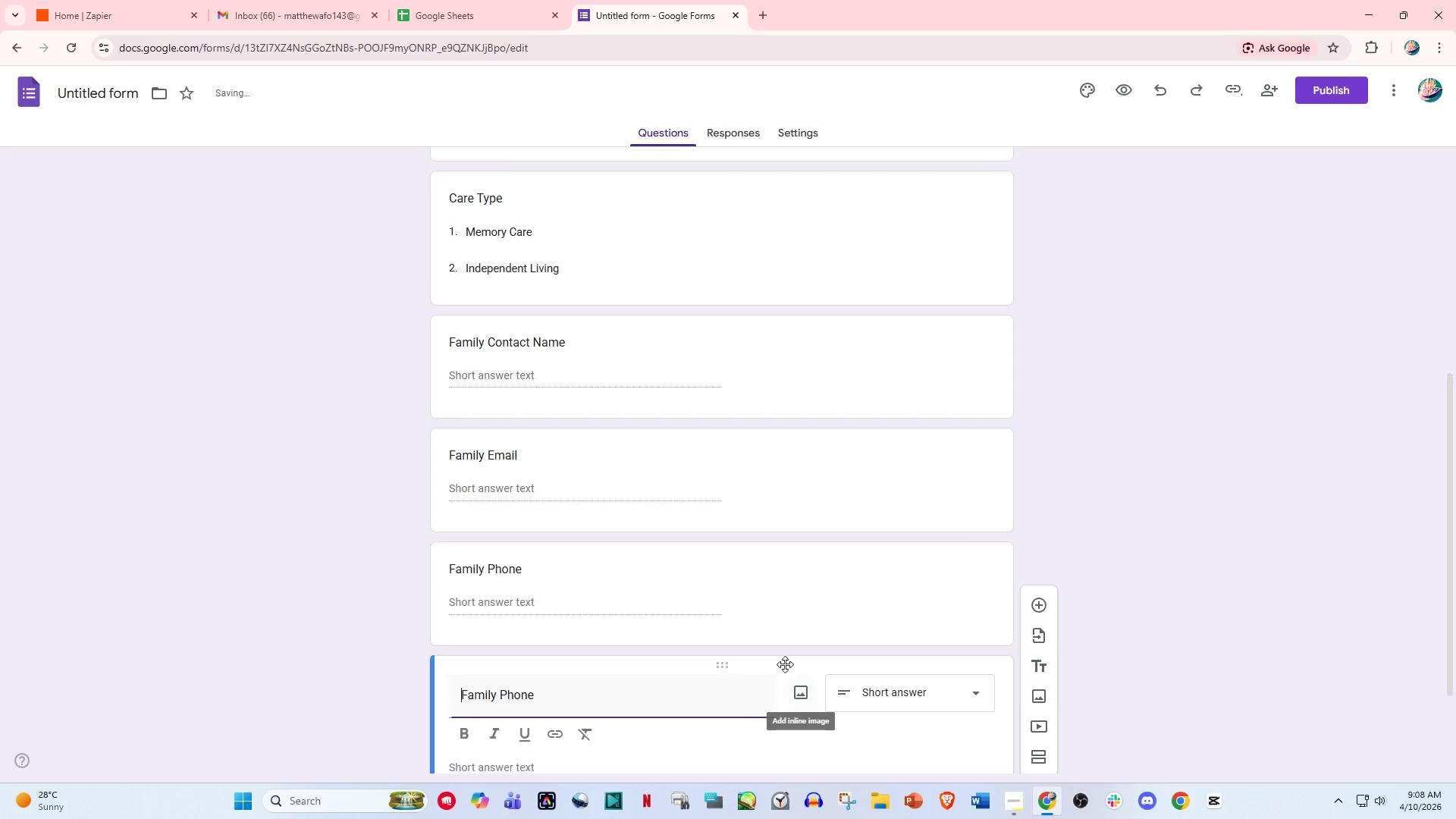 
scroll: coordinate [767, 679], scroll_direction: down, amount: 4.0
 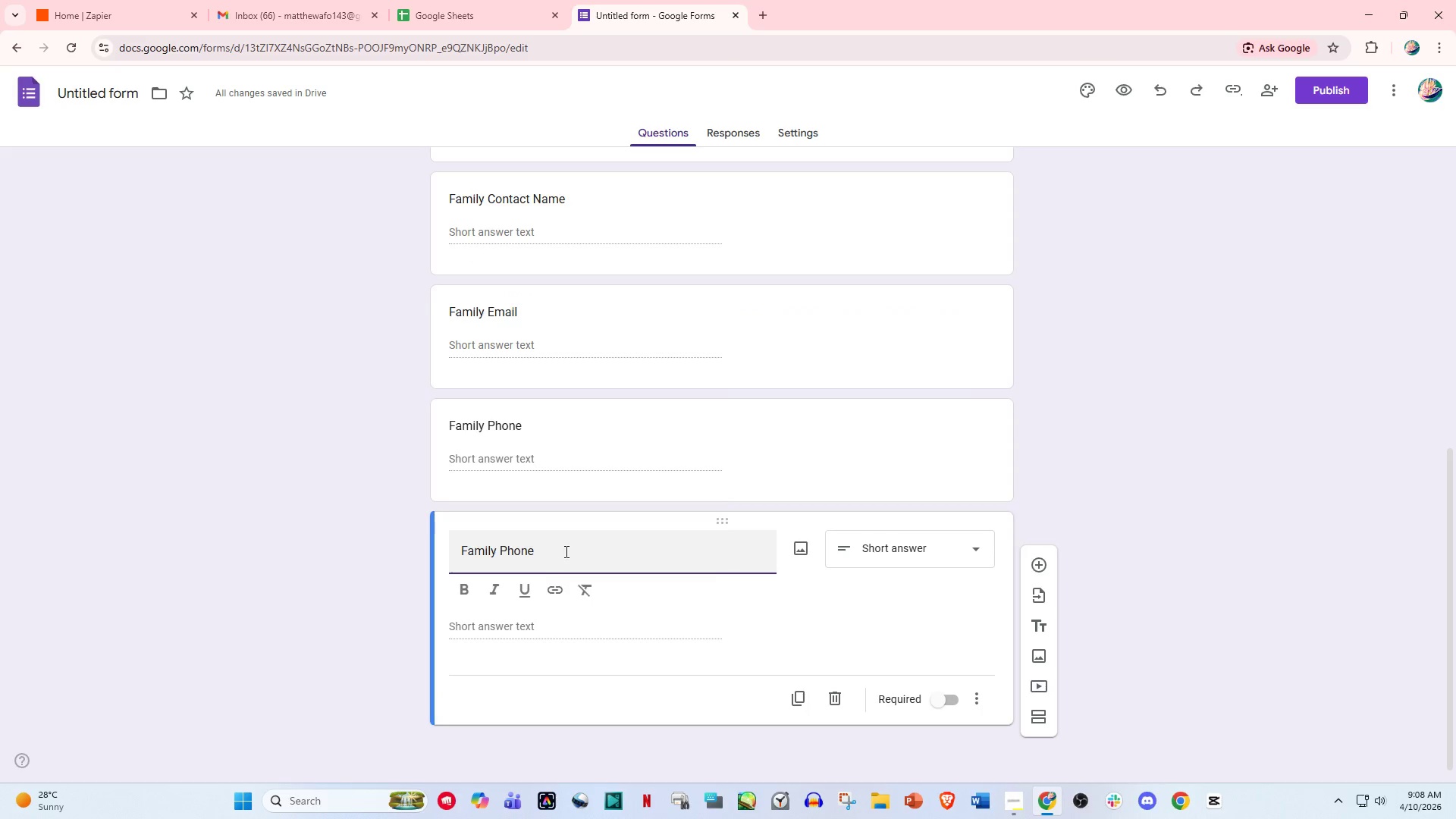 
left_click_drag(start_coordinate=[567, 540], to_coordinate=[375, 543])
 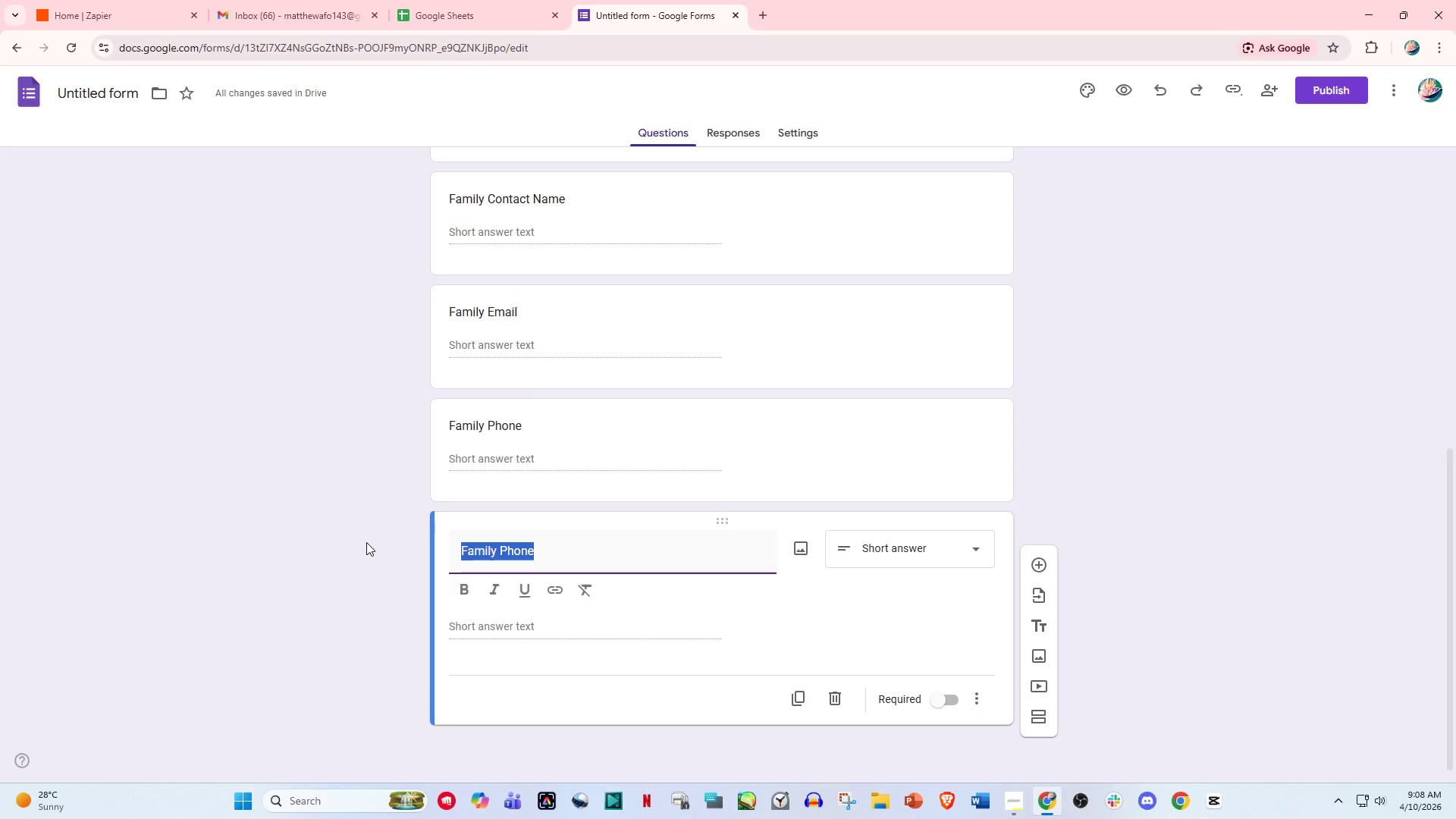 
type(Facv)
key(Backspace)
type(ility nam)
key(Backspace)
key(Backspace)
key(Backspace)
type(Name)
 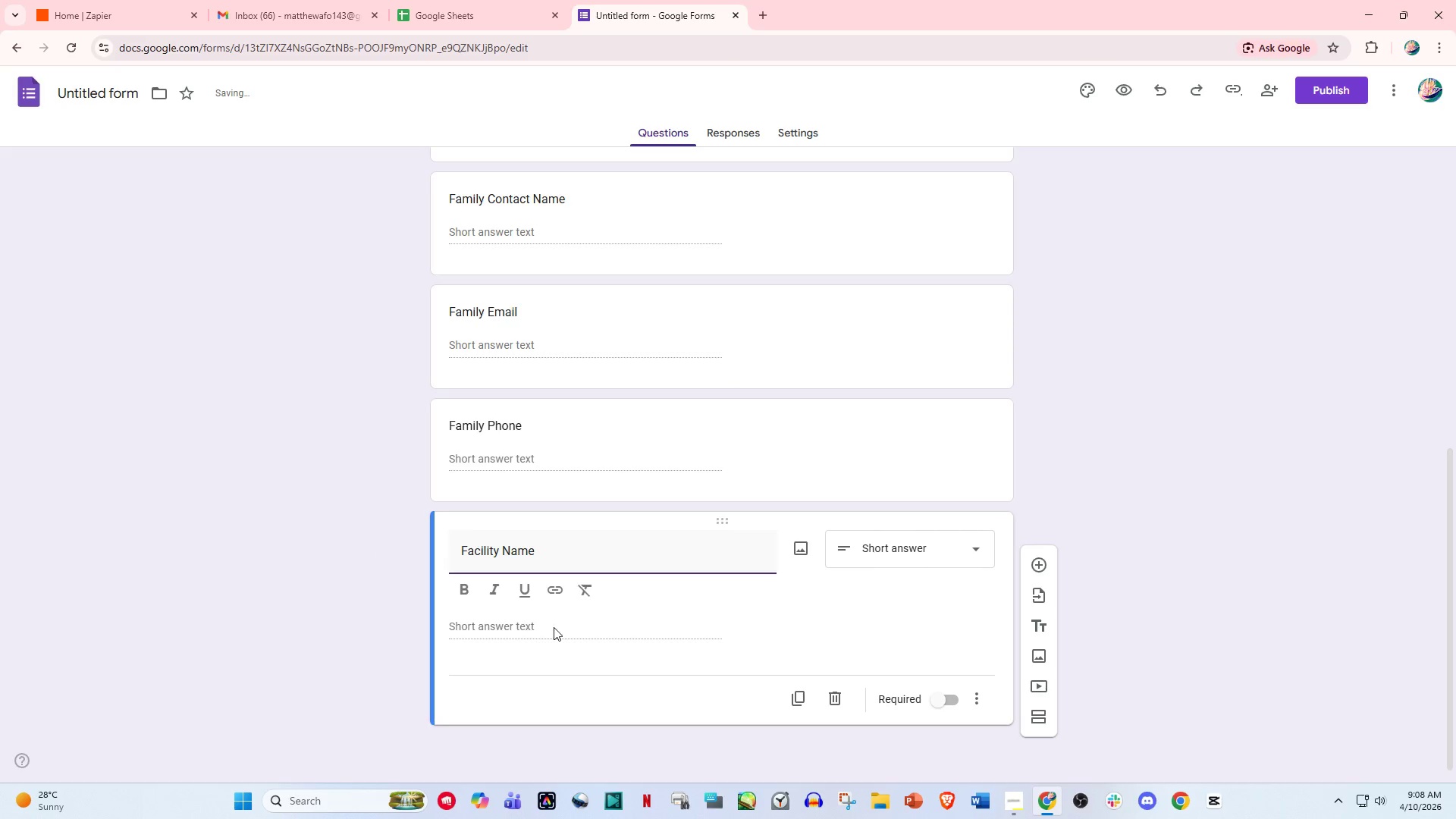 
left_click([799, 702])
 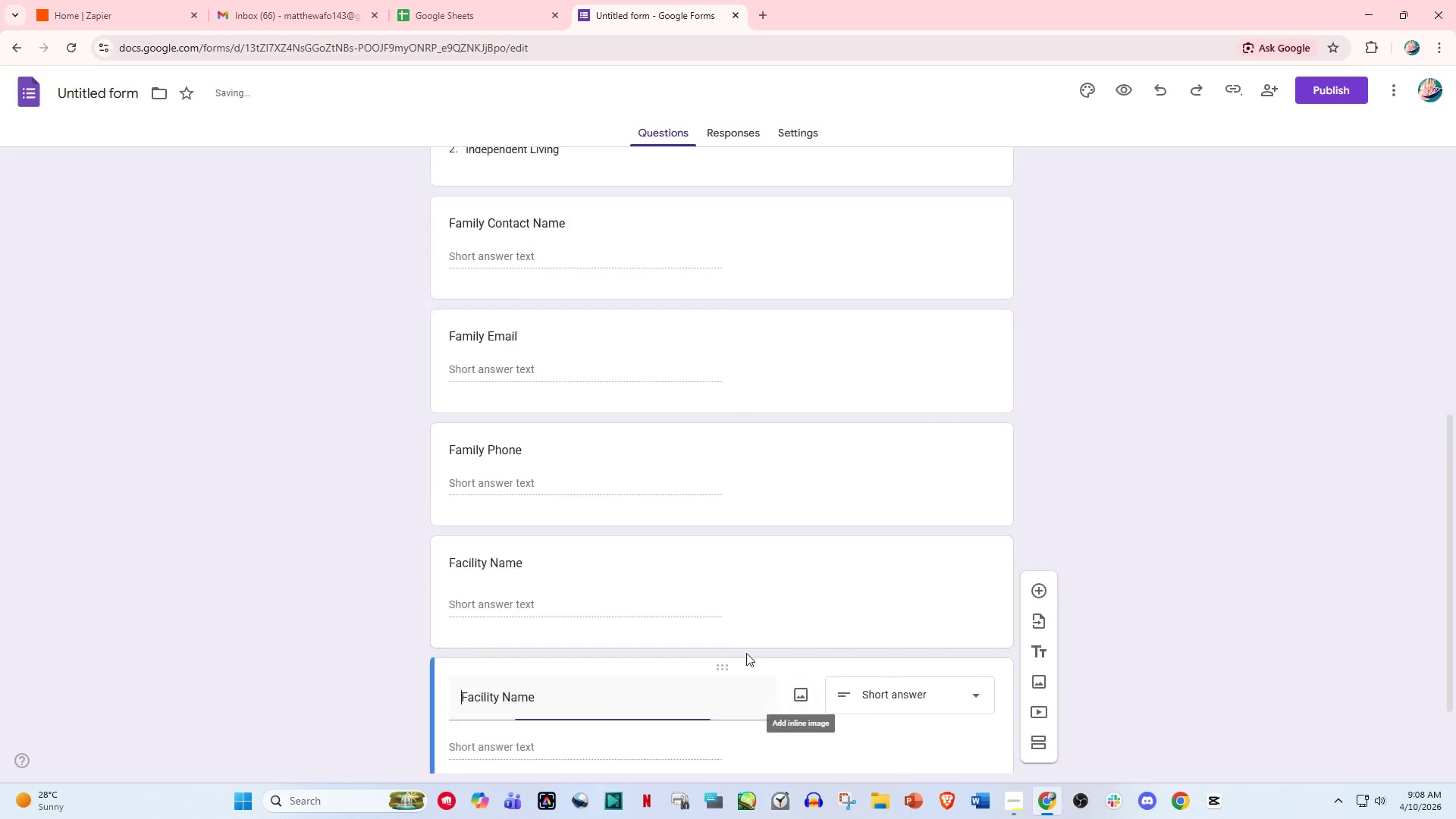 
scroll: coordinate [745, 651], scroll_direction: down, amount: 3.0
 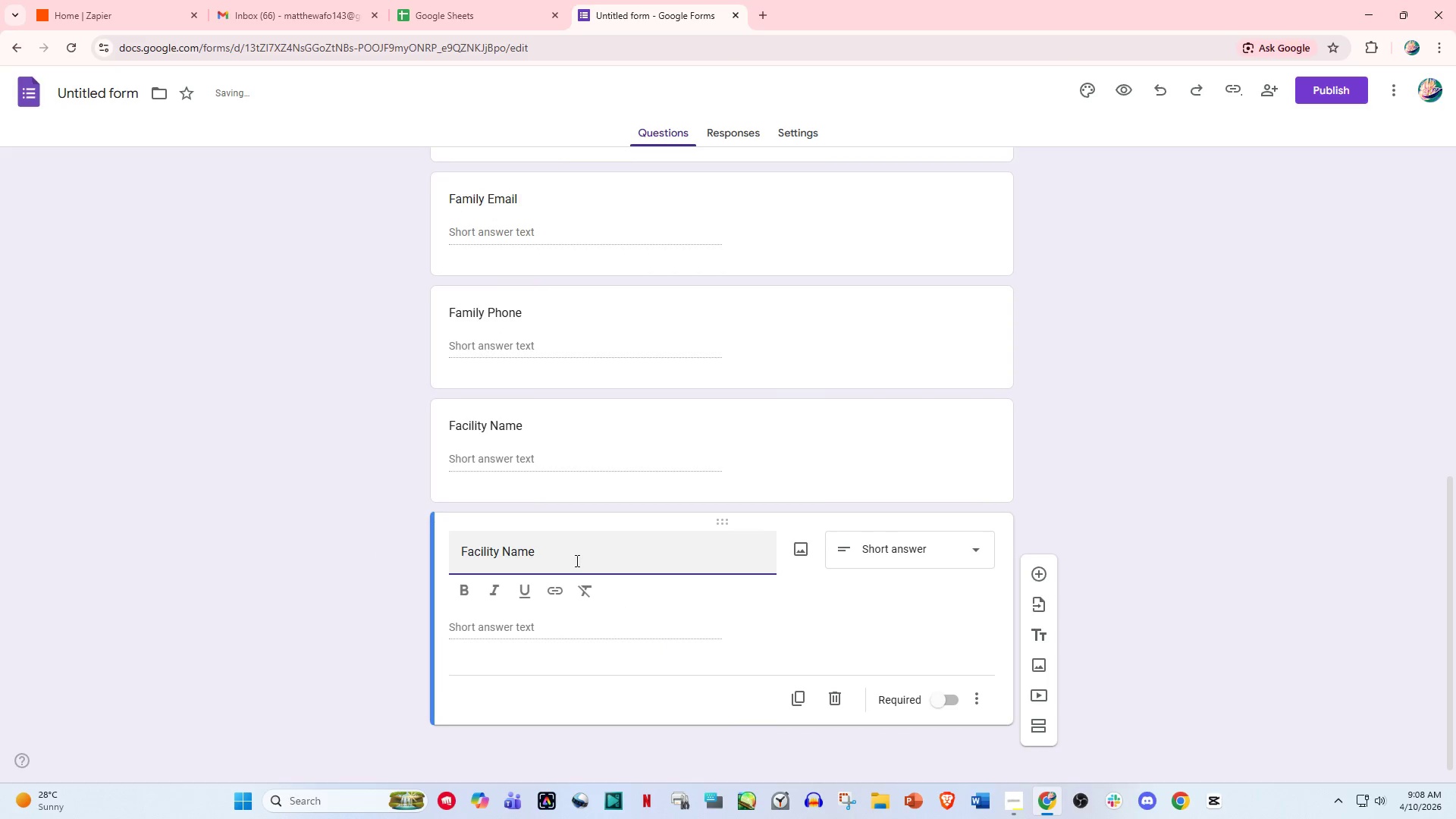 
left_click_drag(start_coordinate=[554, 549], to_coordinate=[424, 535])
 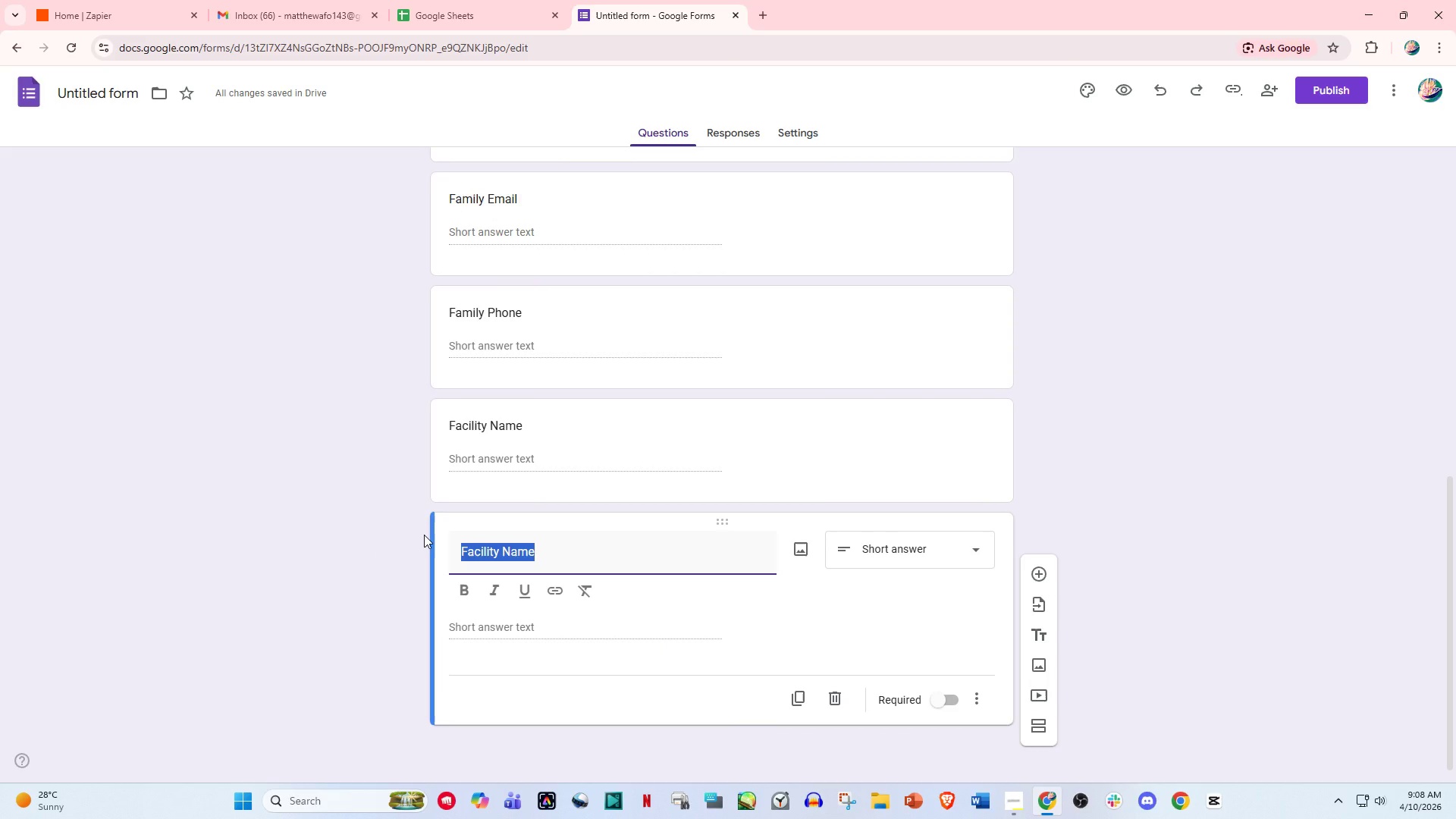 
type(Favc)
key(Backspace)
key(Backspace)
type(cility Nm)
key(Backspace)
type(am)
key(Backspace)
key(Backspace)
key(Backspace)
type(Coordinator Email)
 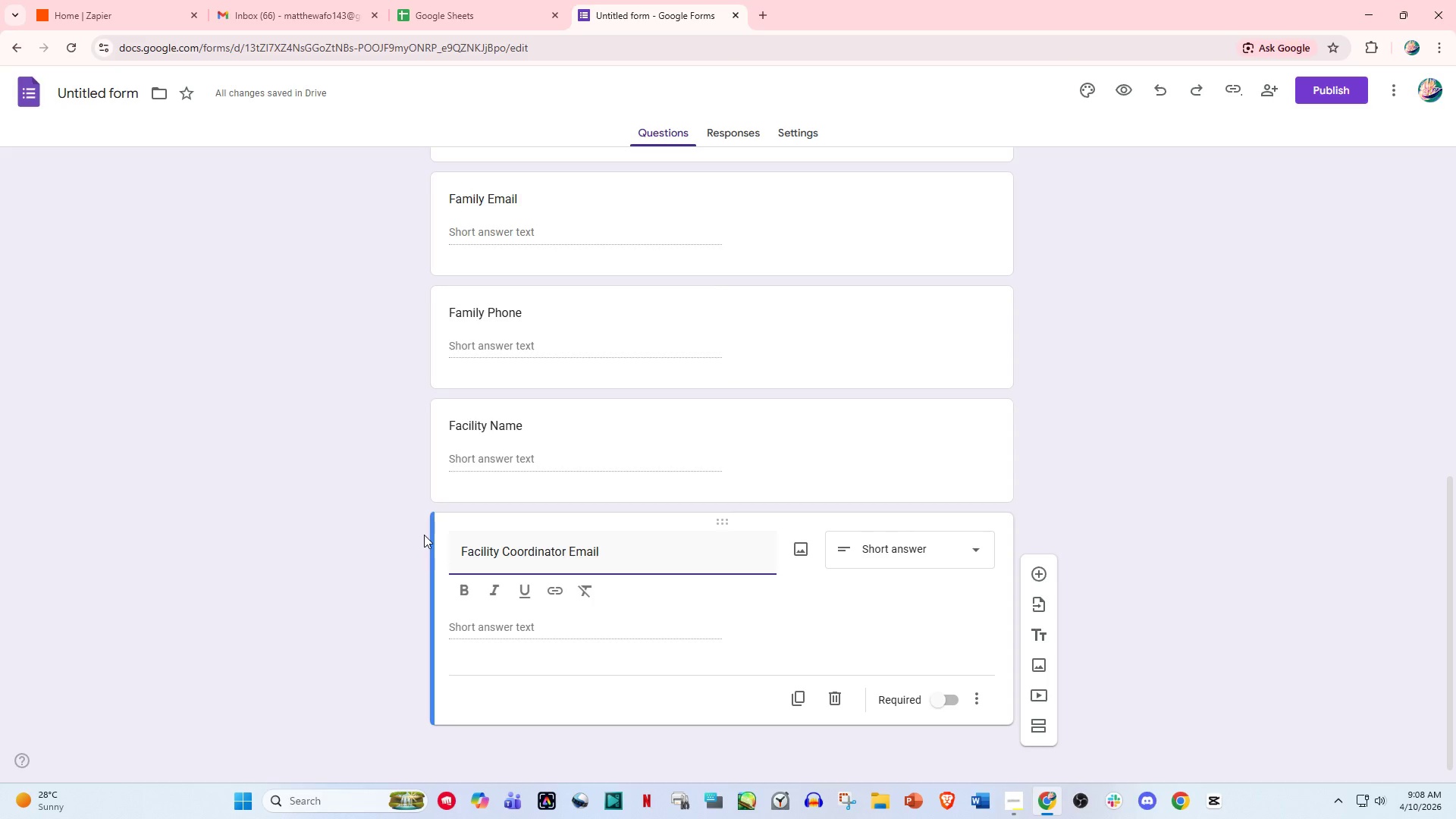 
left_click([792, 700])
 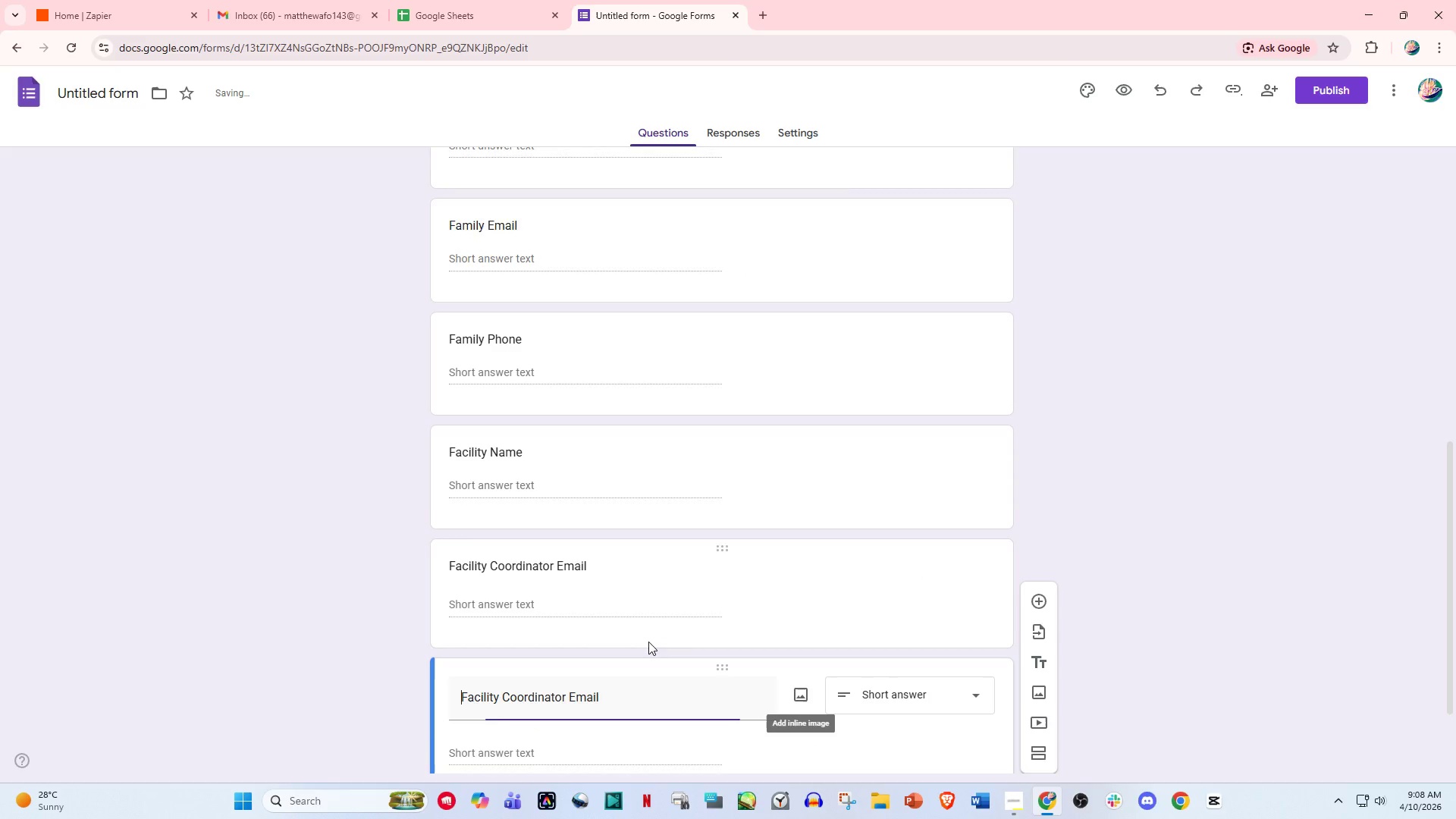 
scroll: coordinate [638, 637], scroll_direction: down, amount: 2.0
 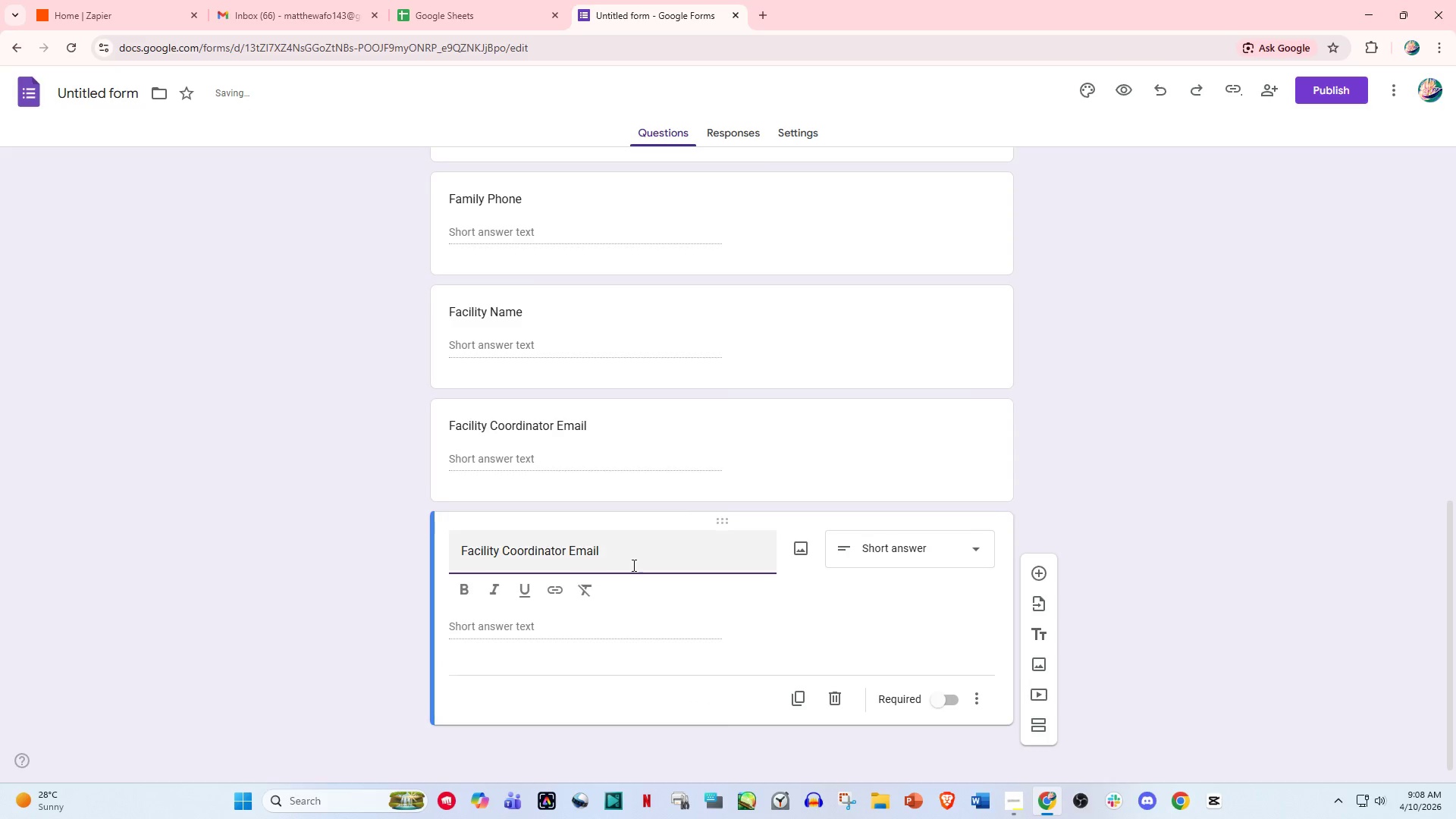 
left_click_drag(start_coordinate=[630, 560], to_coordinate=[378, 557])
 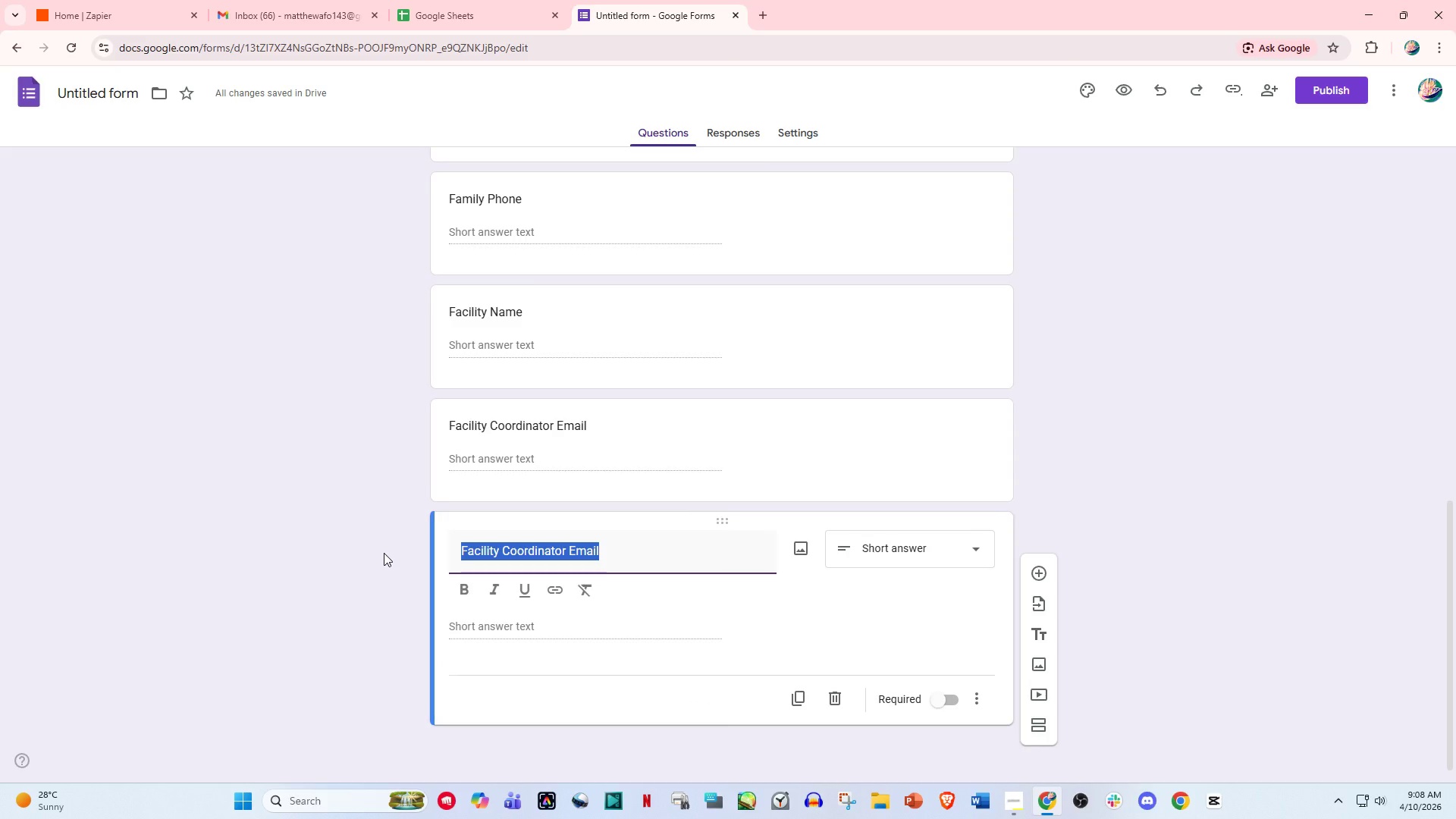 
type(Moiv)
key(Backspace)
key(Backspace)
key(Backspace)
type(oving Crew LKe)
key(Backspace)
key(Backspace)
type(ead Phone)
 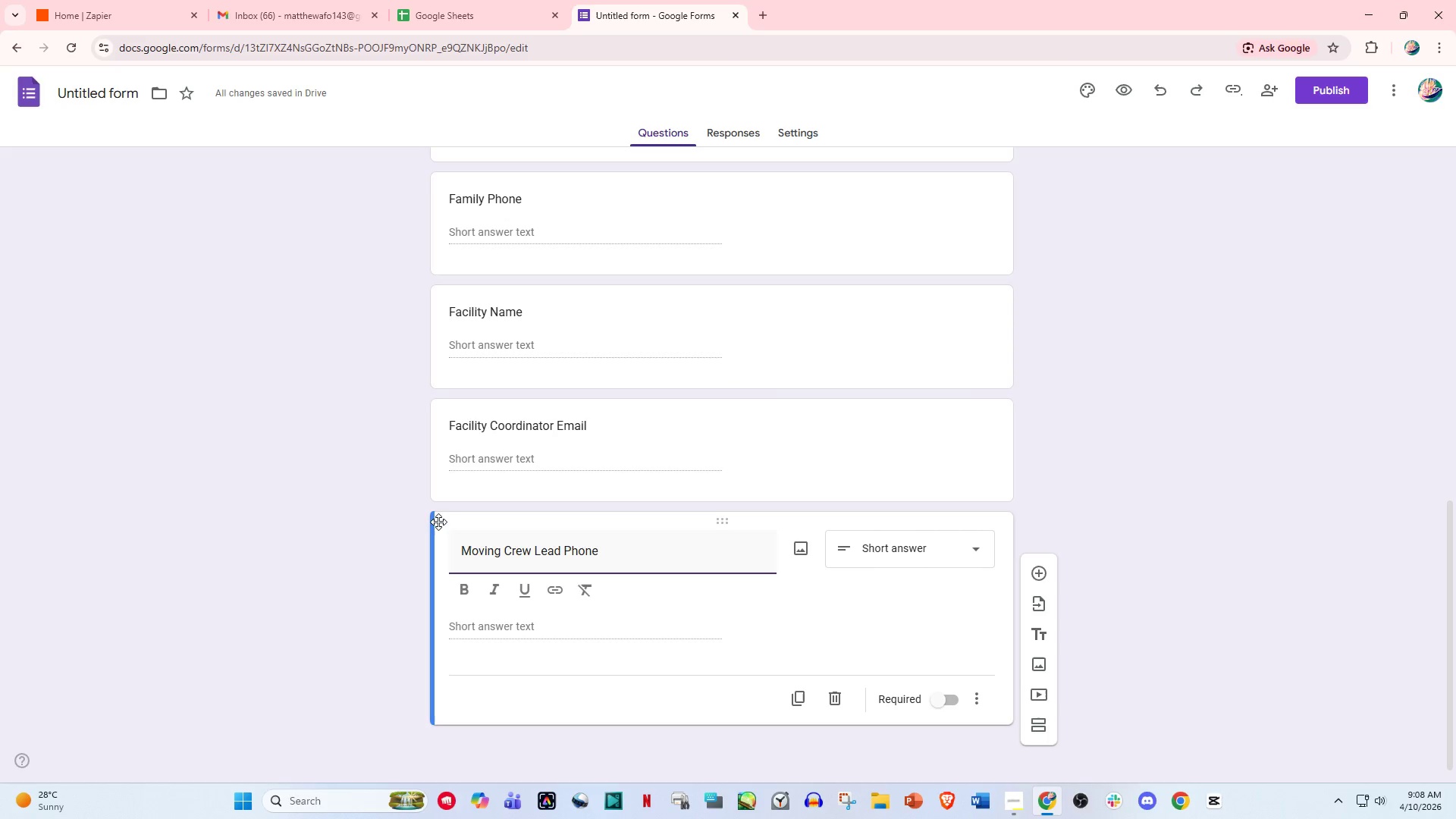 
scroll: coordinate [538, 516], scroll_direction: down, amount: 1.0
 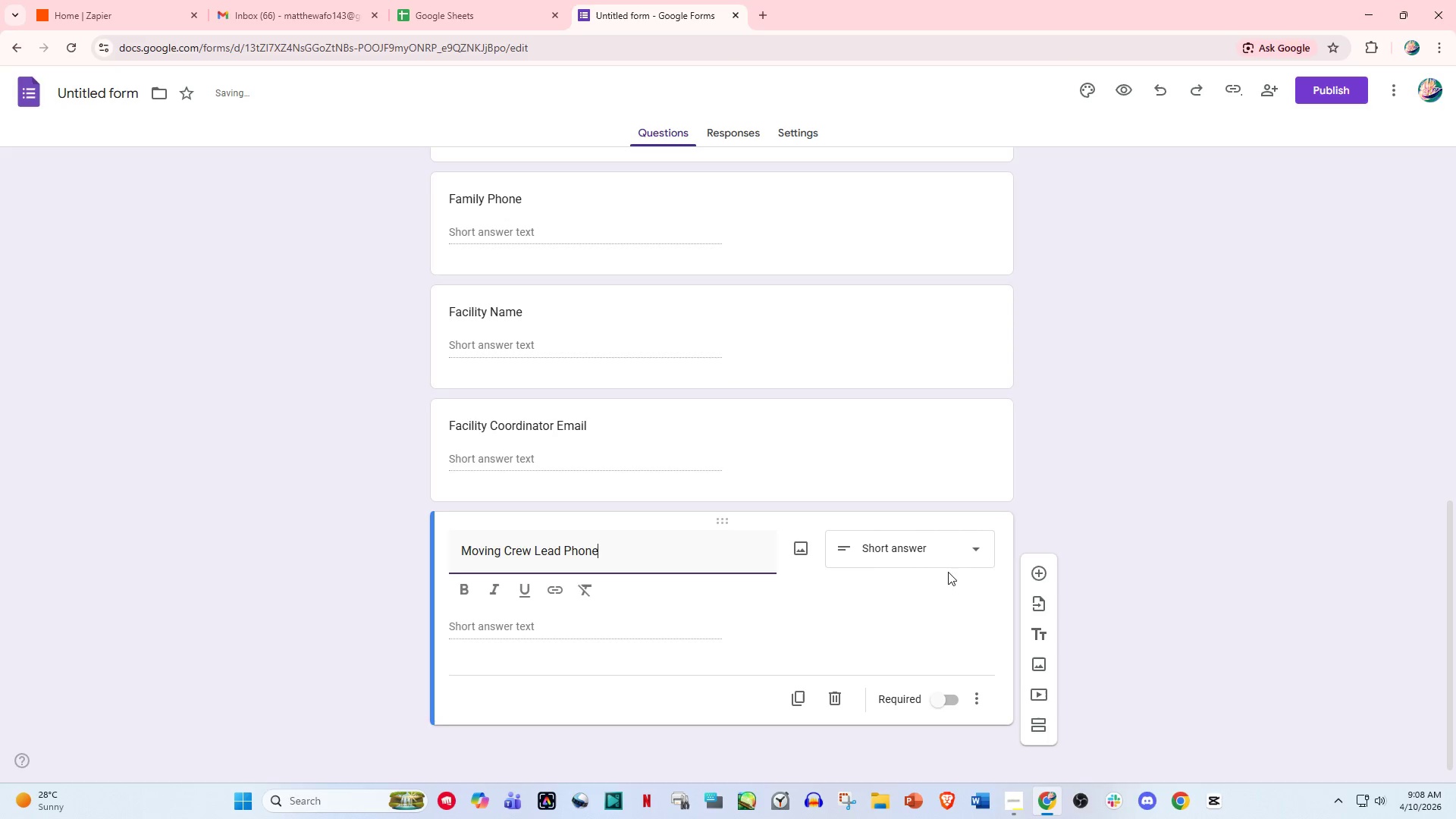 
scroll: coordinate [821, 570], scroll_direction: up, amount: 16.0
 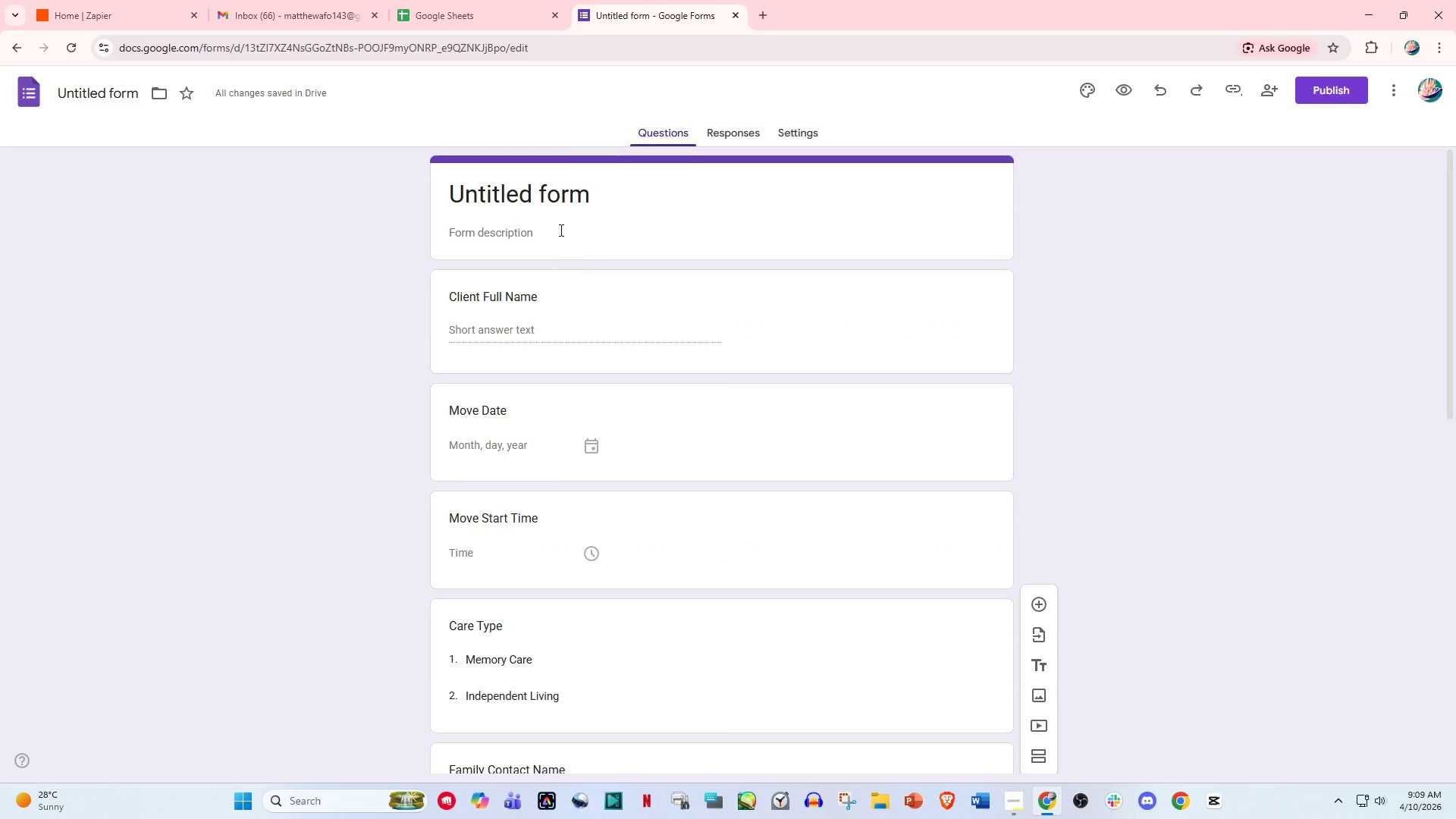 
left_click([557, 201])
 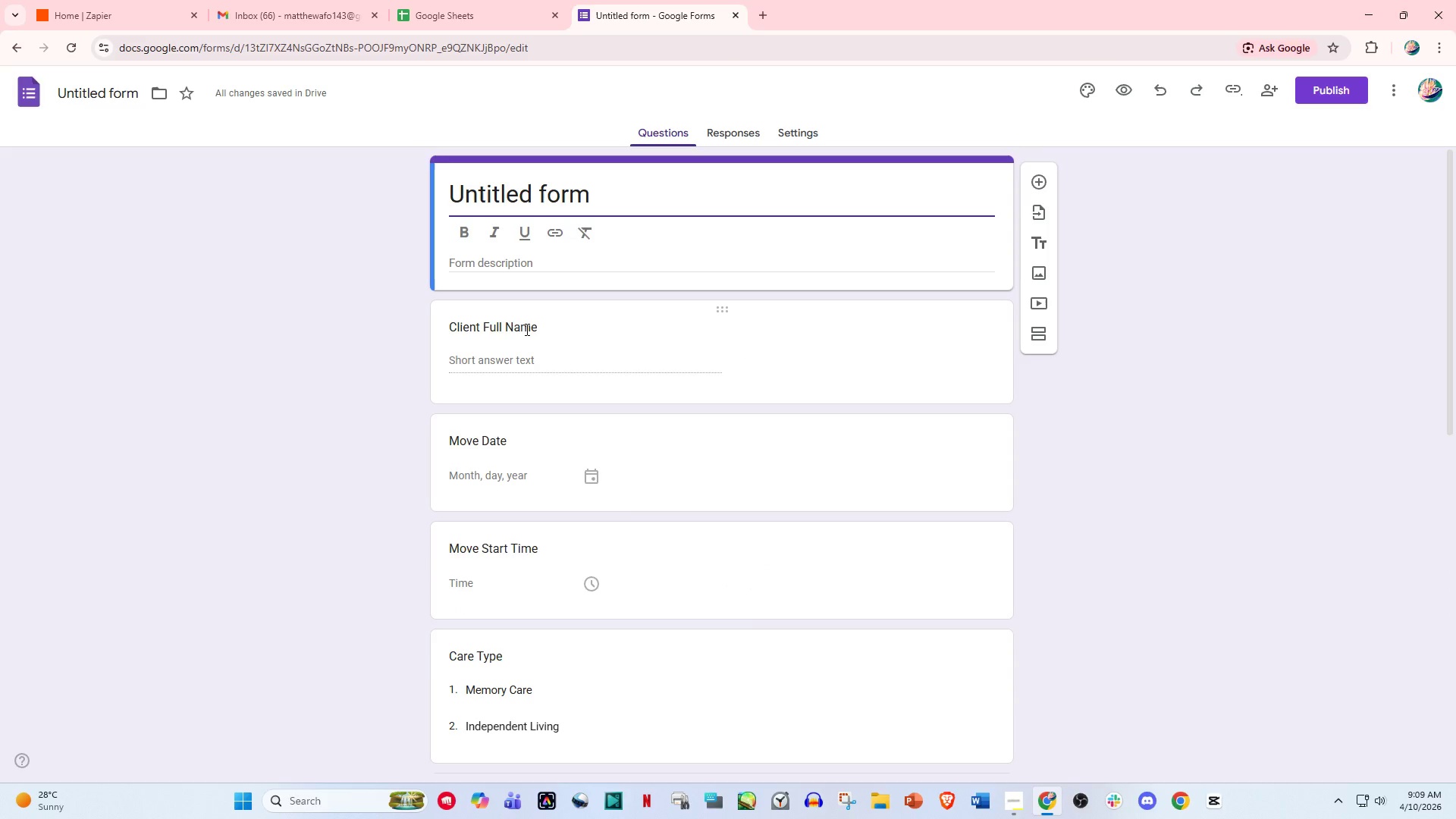 
hold_key(key=ControlLeft, duration=0.89)
 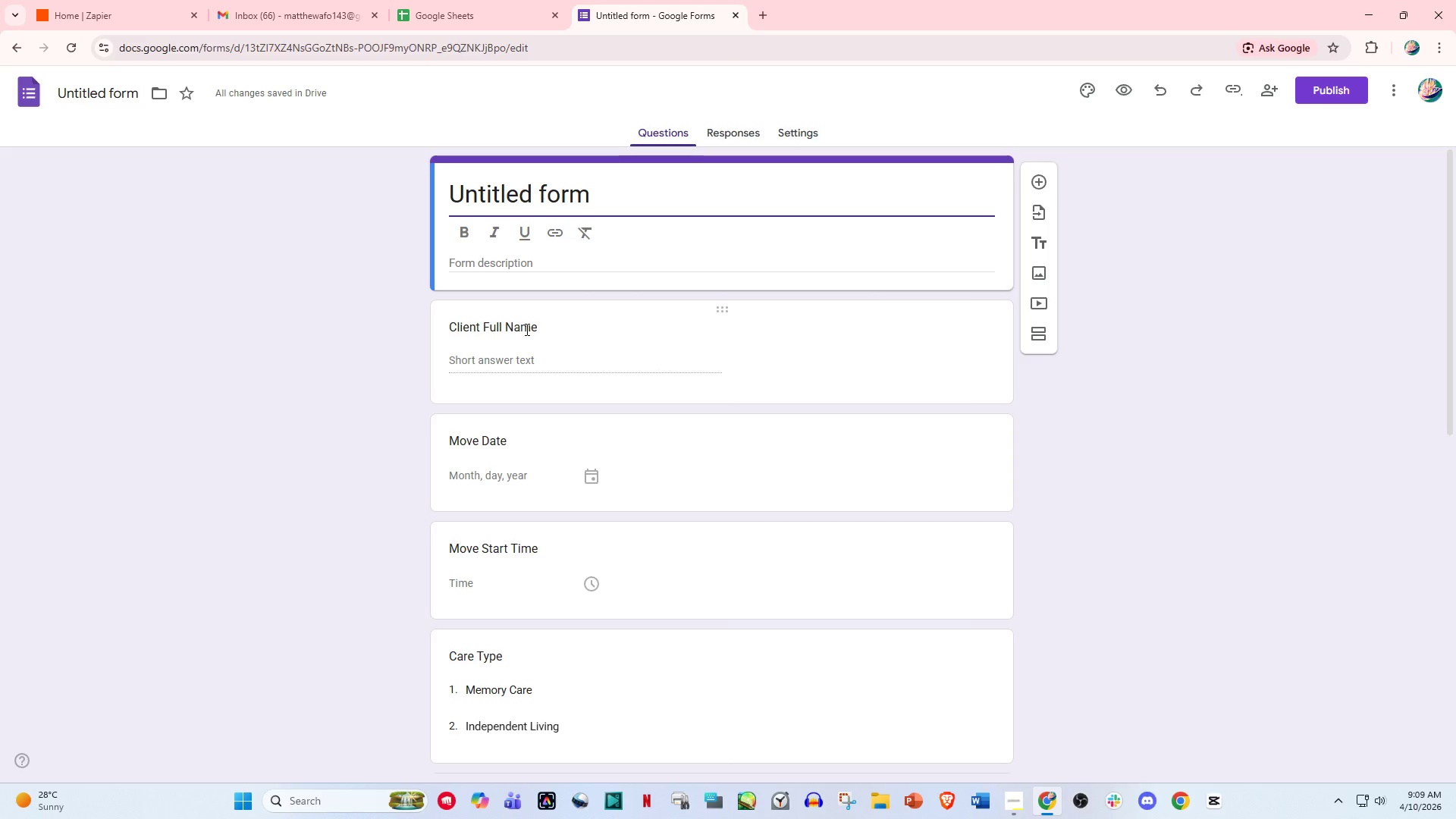 
key(Control+A)
 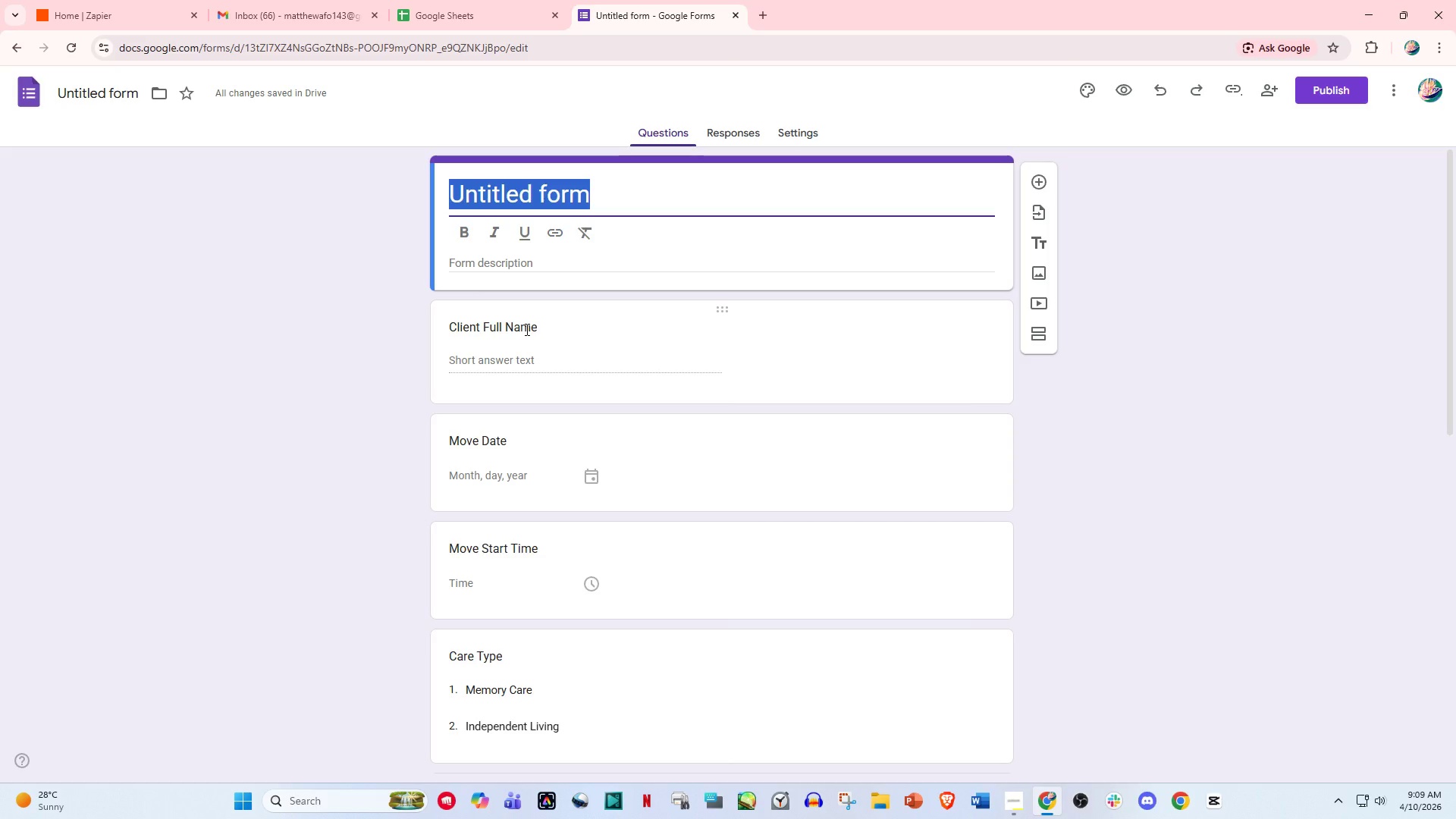 
type(New Y)
key(Backspace)
type(TRTransition Intake FI)
key(Backspace)
type(orm)
 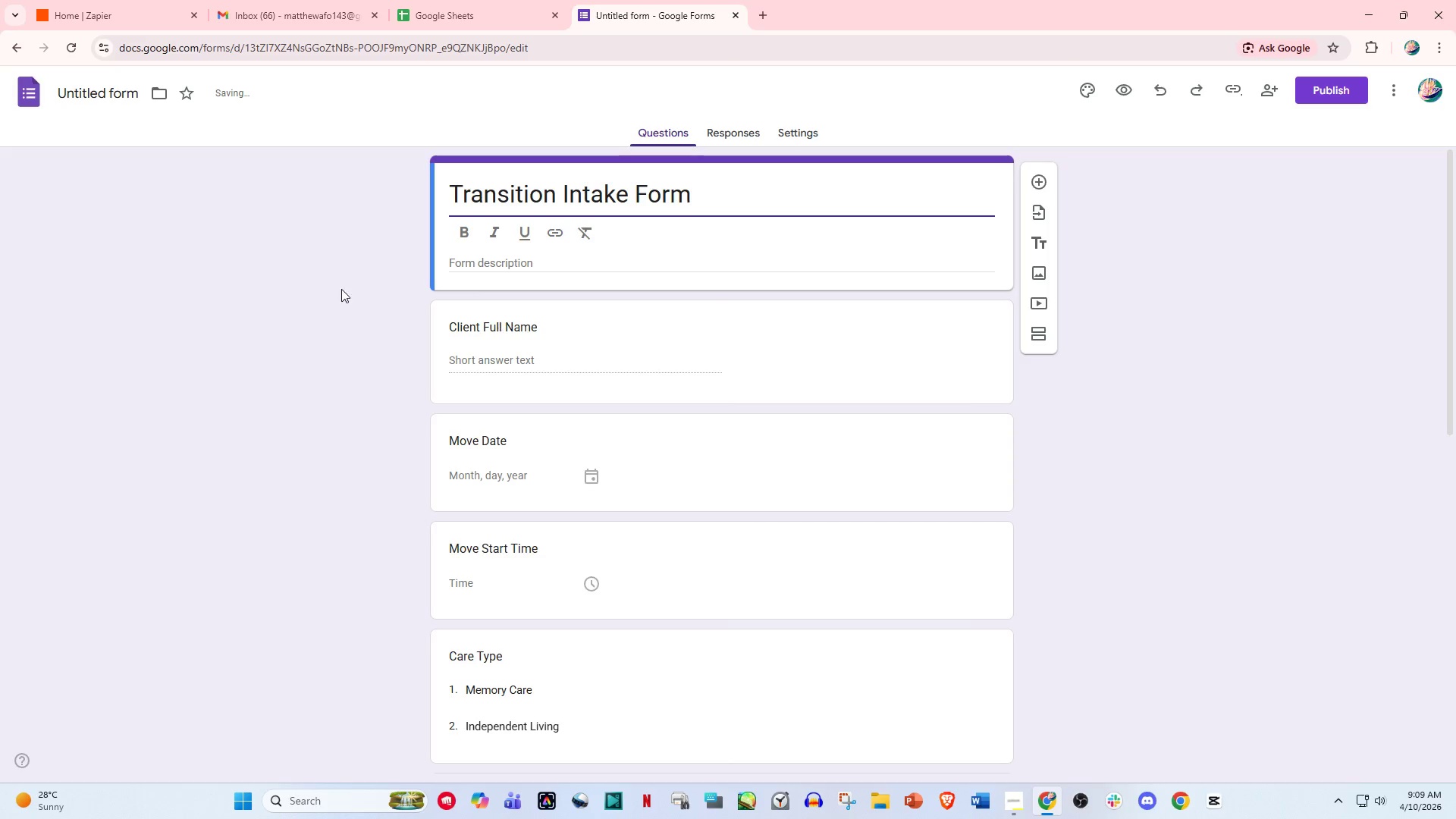 
left_click([278, 309])
 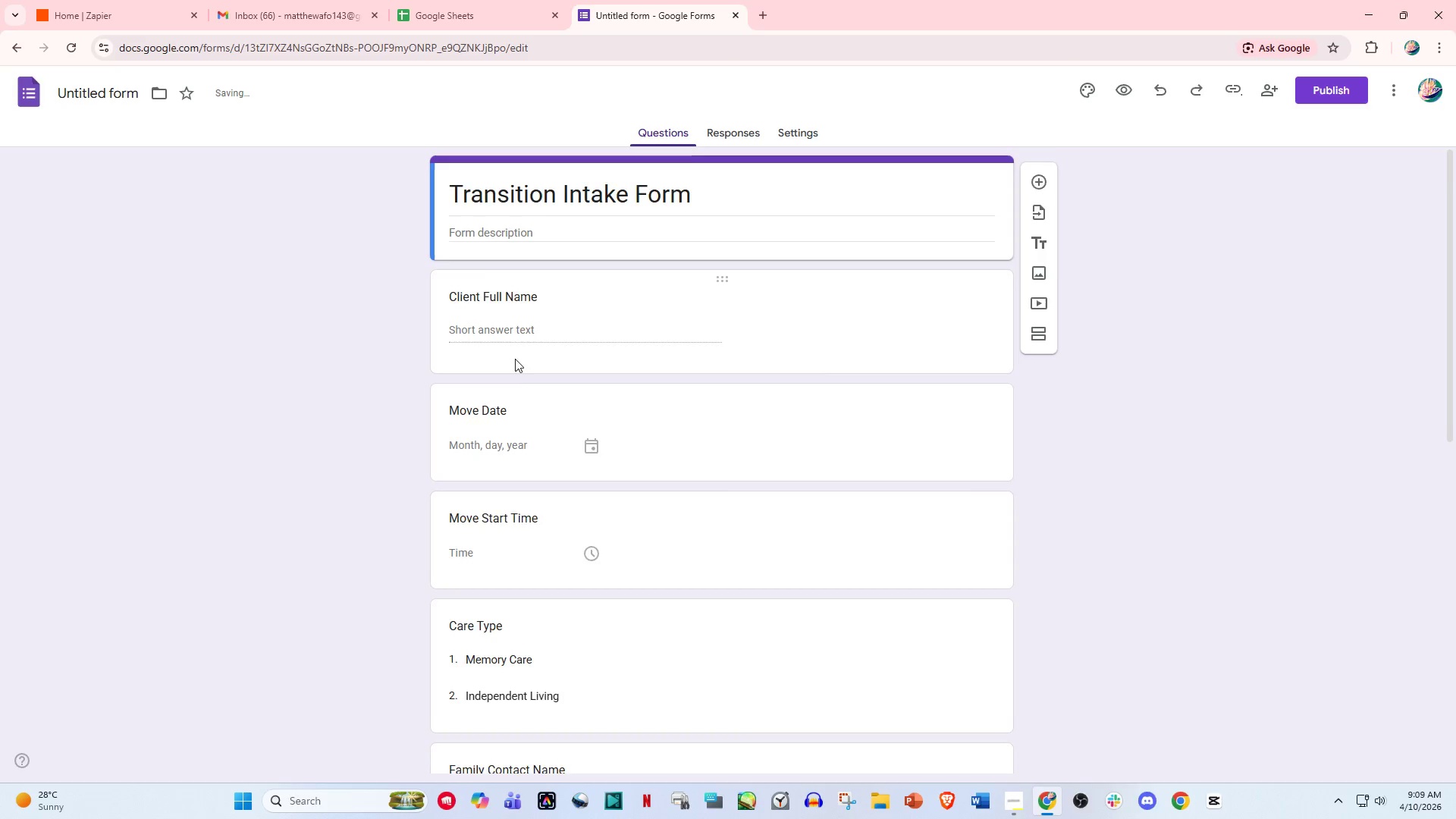 
scroll: coordinate [782, 458], scroll_direction: down, amount: 14.0
 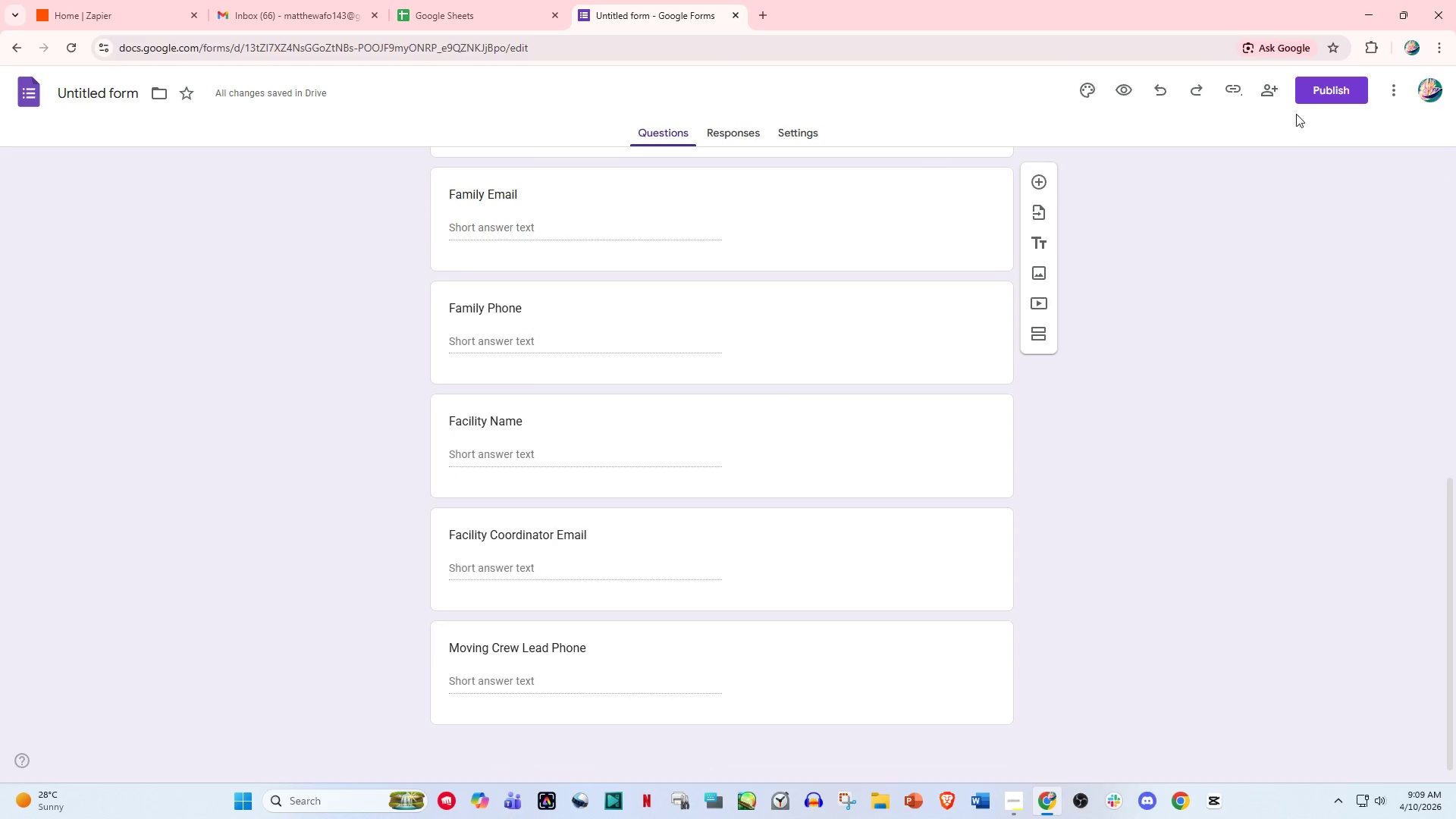 
left_click([1328, 89])
 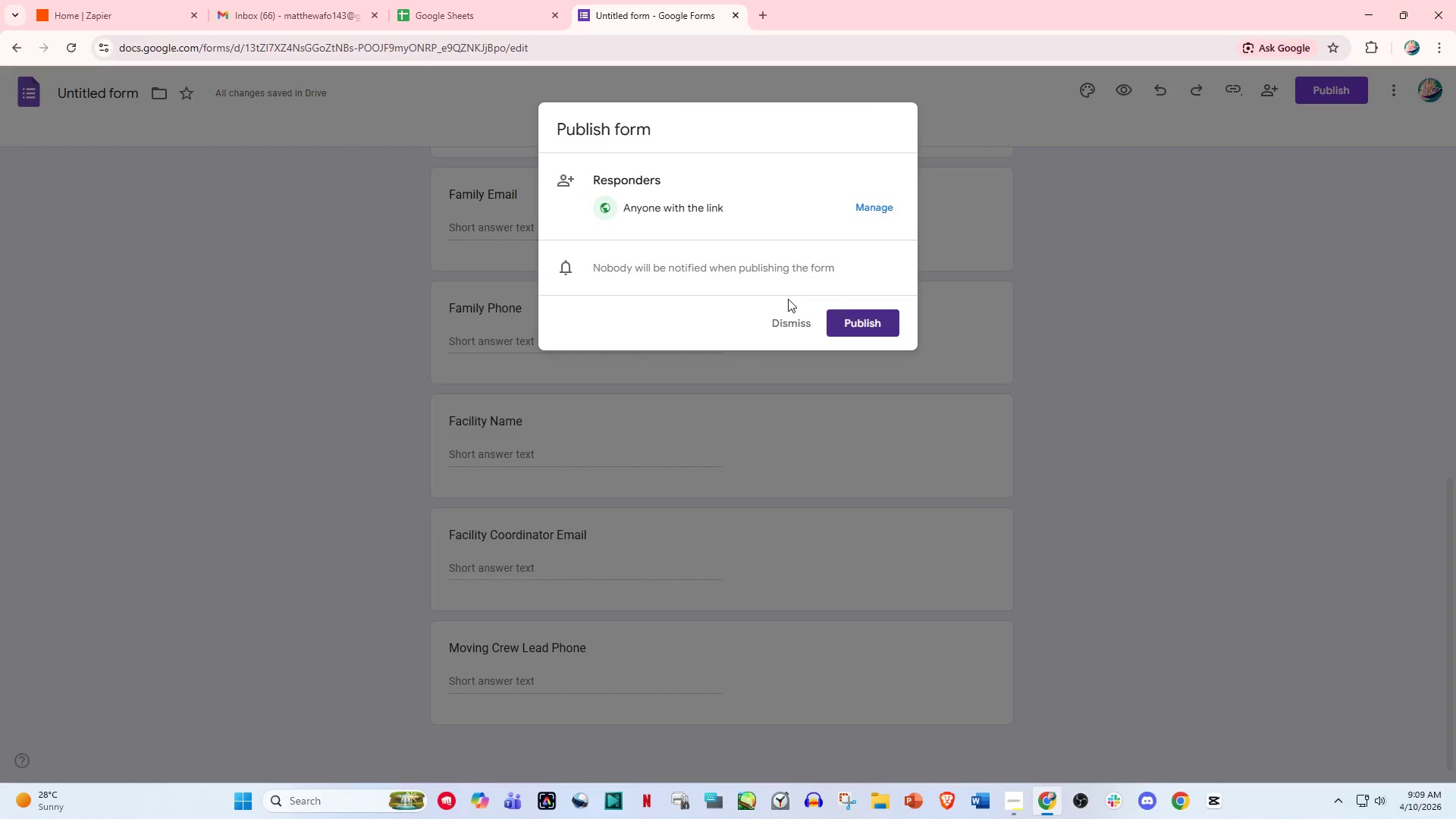 
left_click([871, 315])
 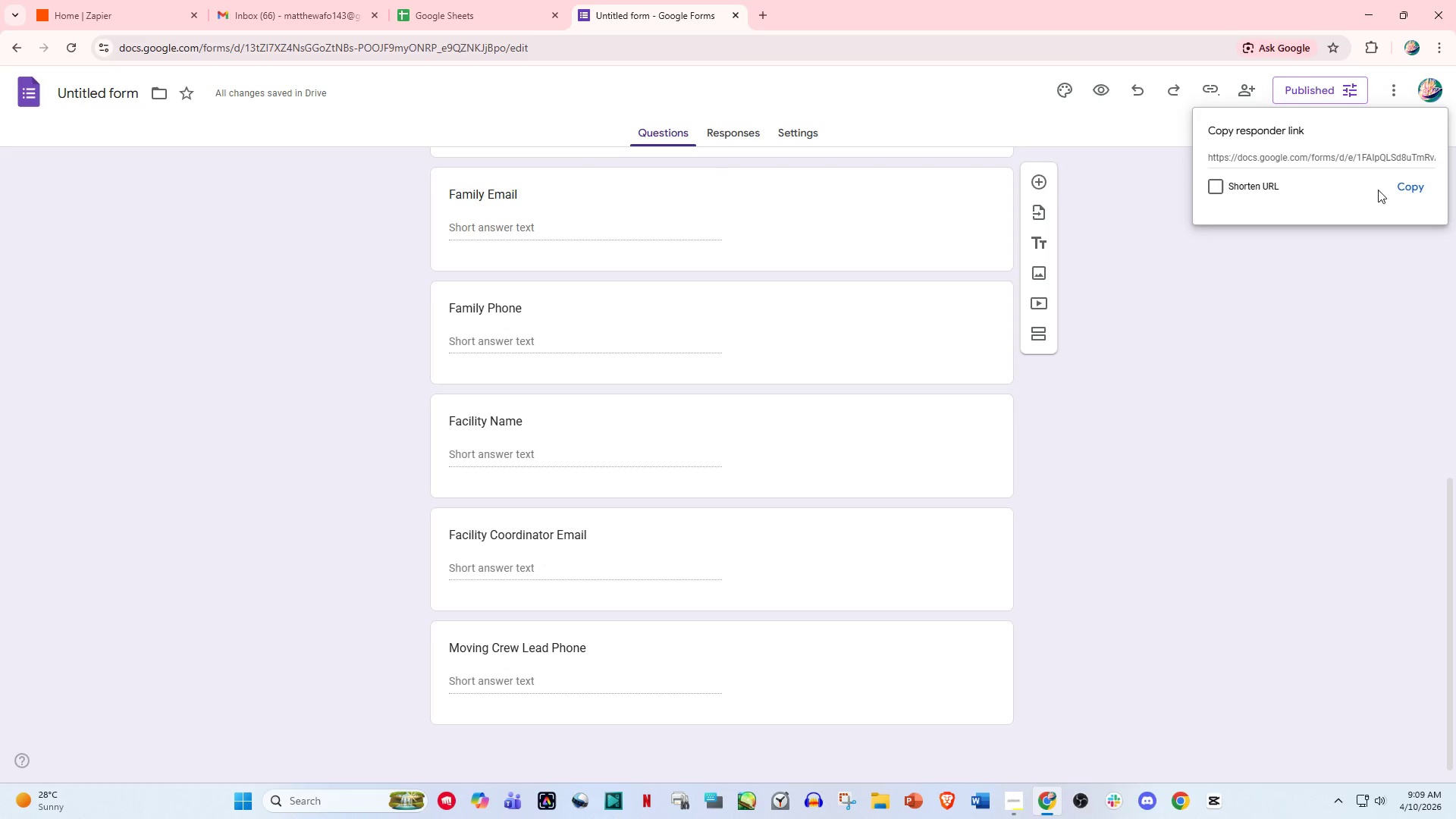 
left_click([1418, 190])
 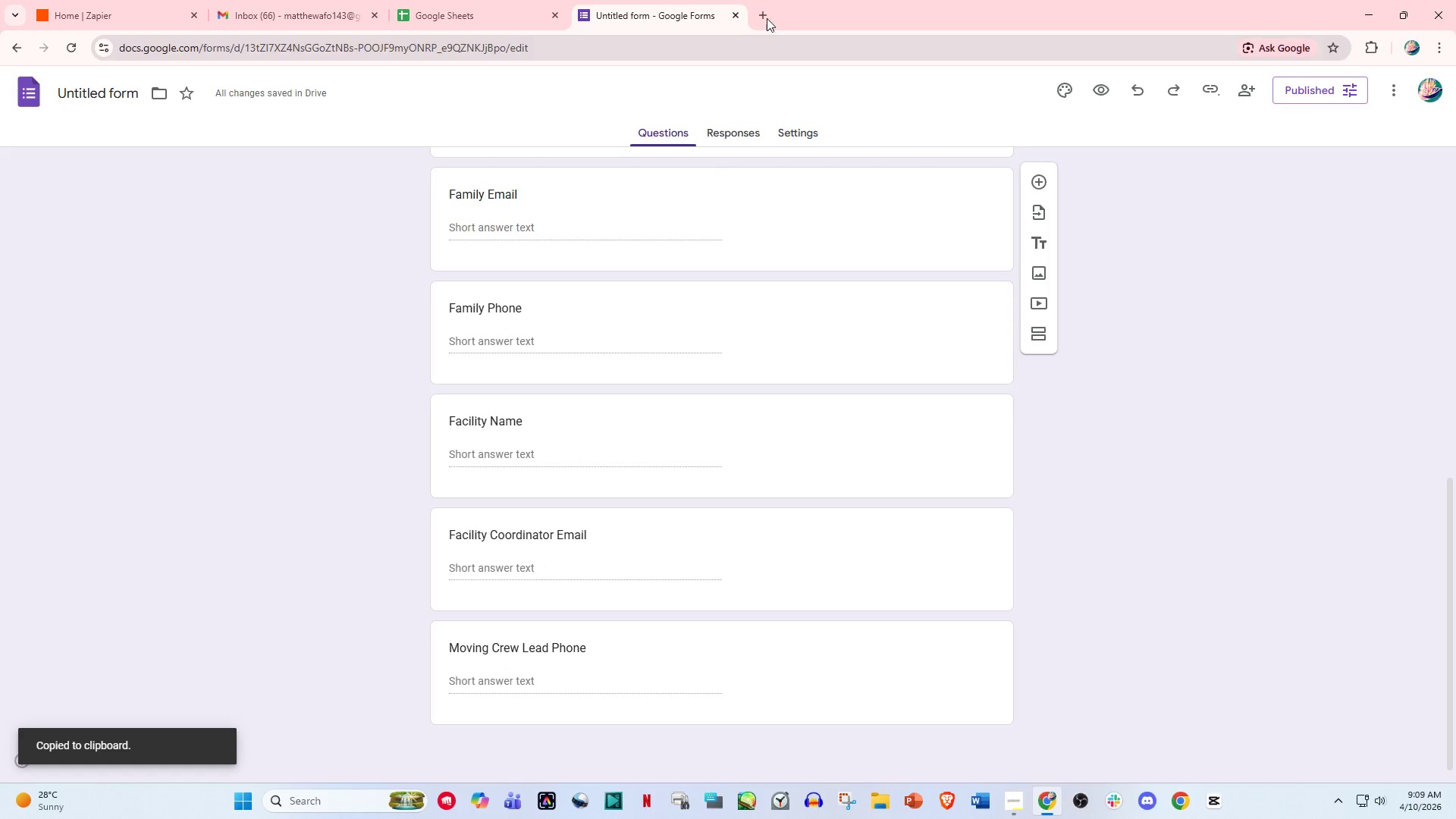 
left_click([767, 16])
 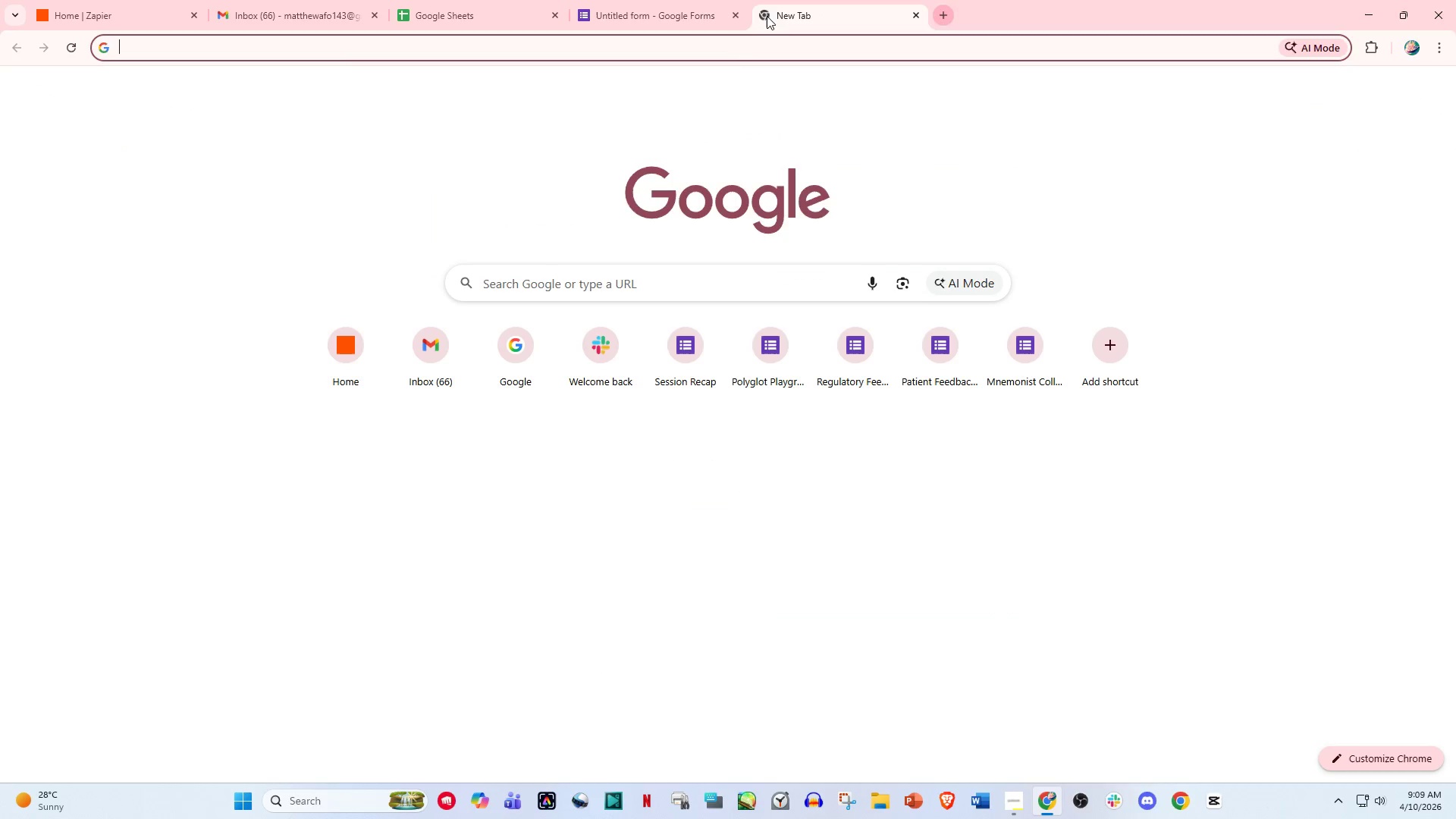 
key(Control+V)
 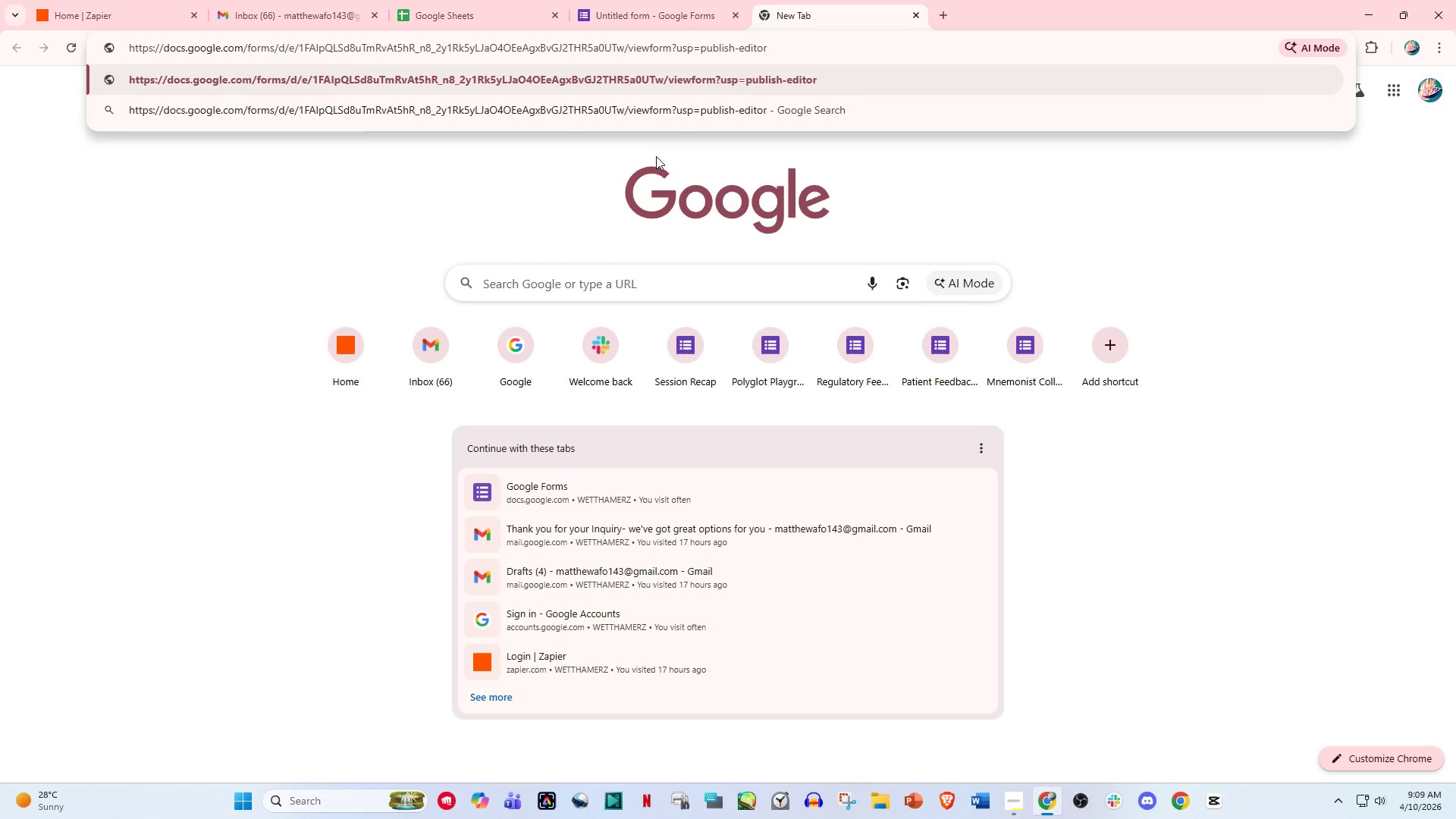 
key(Enter)
 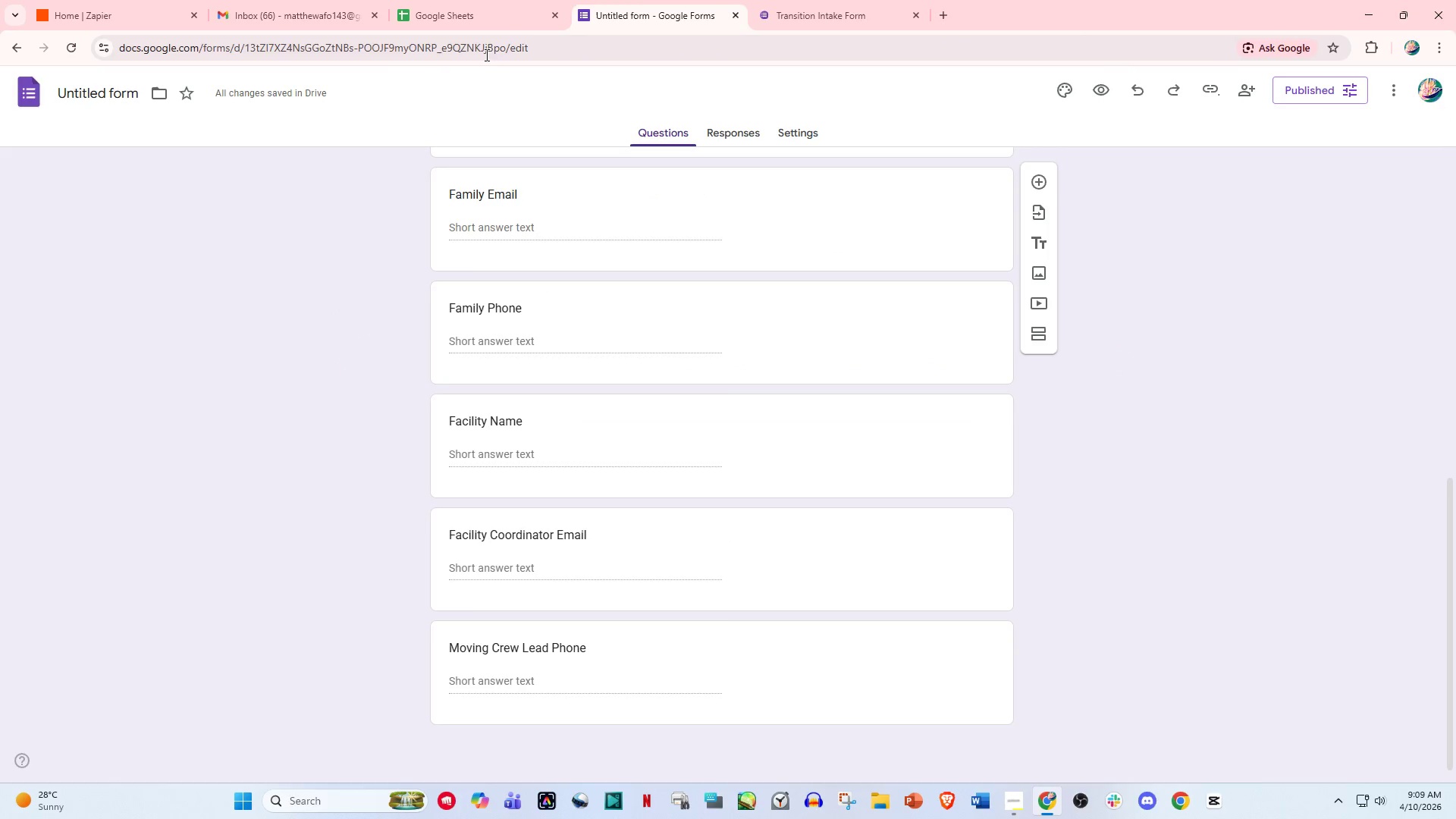 
double_click([239, 212])
 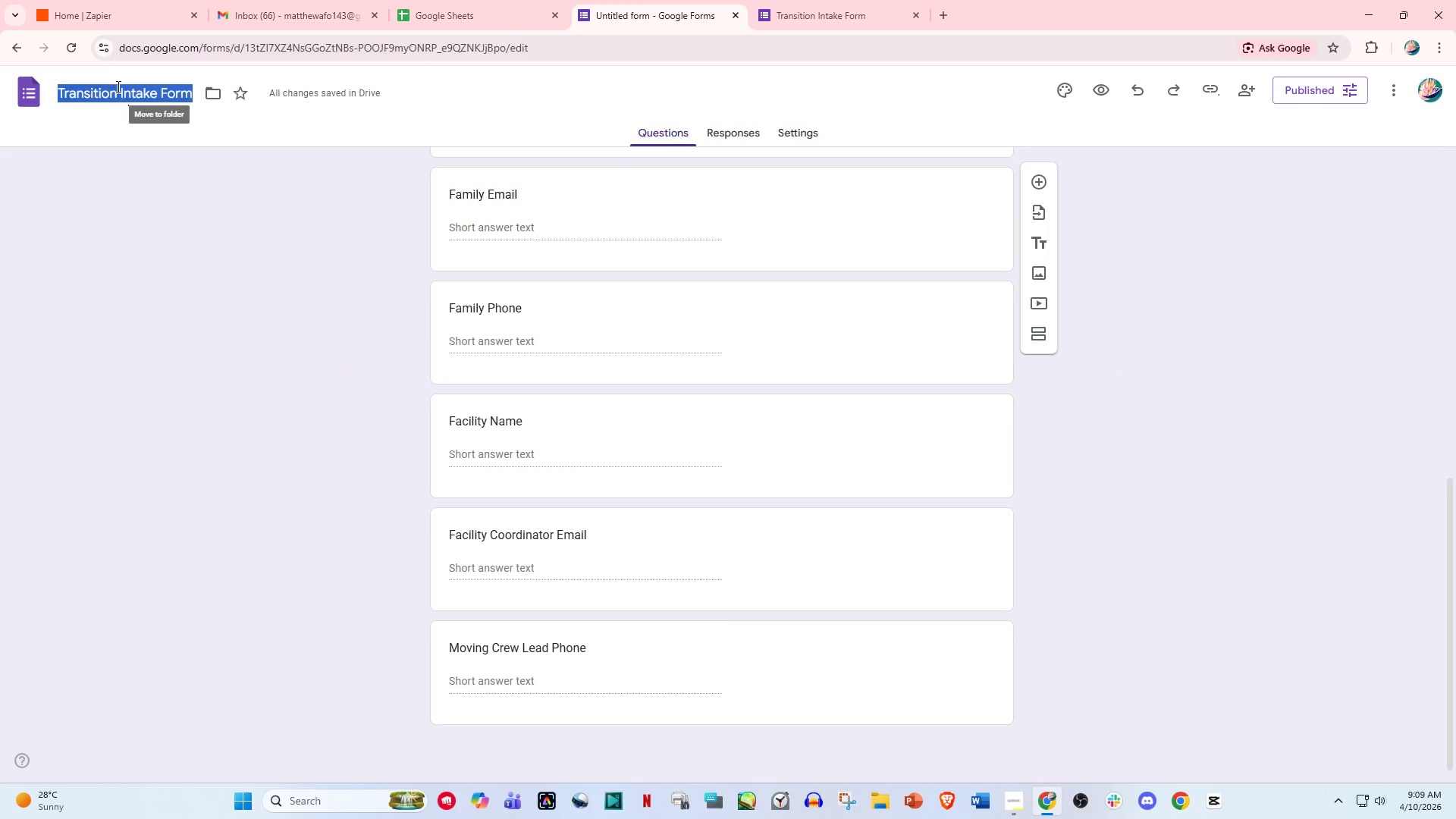 
double_click([188, 224])
 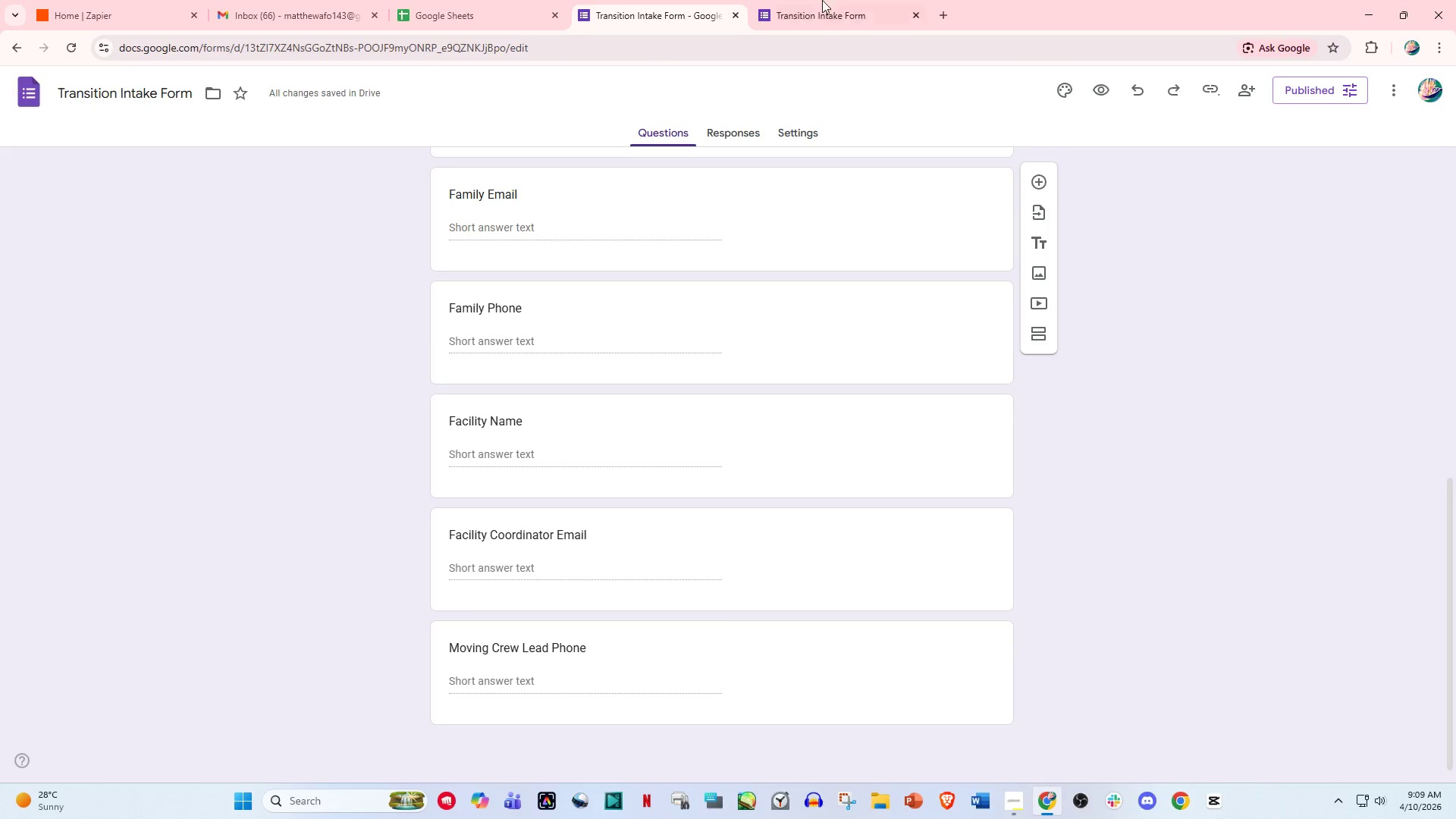 
double_click([713, 0])
 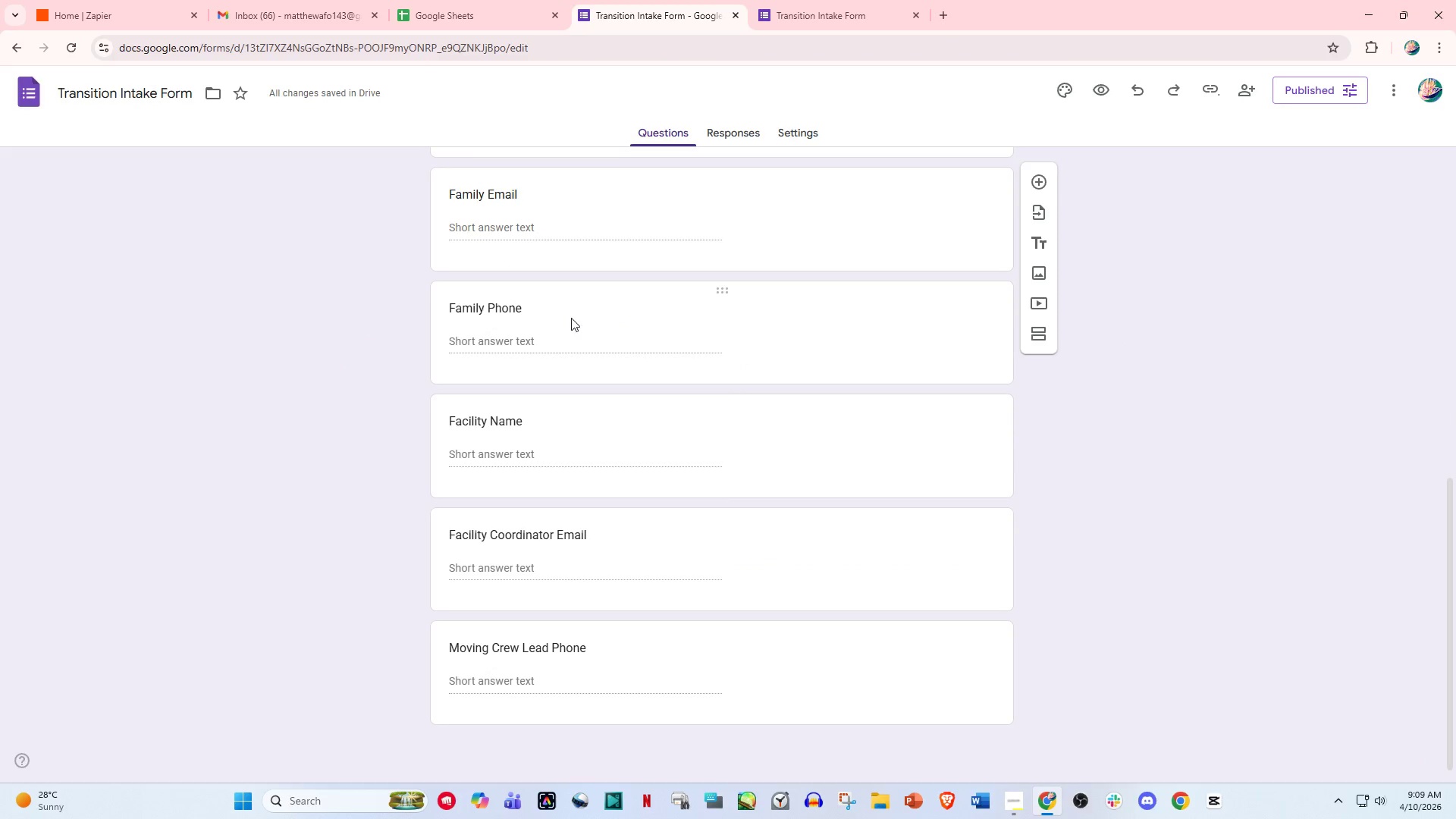 
scroll: coordinate [565, 441], scroll_direction: down, amount: 1.0
 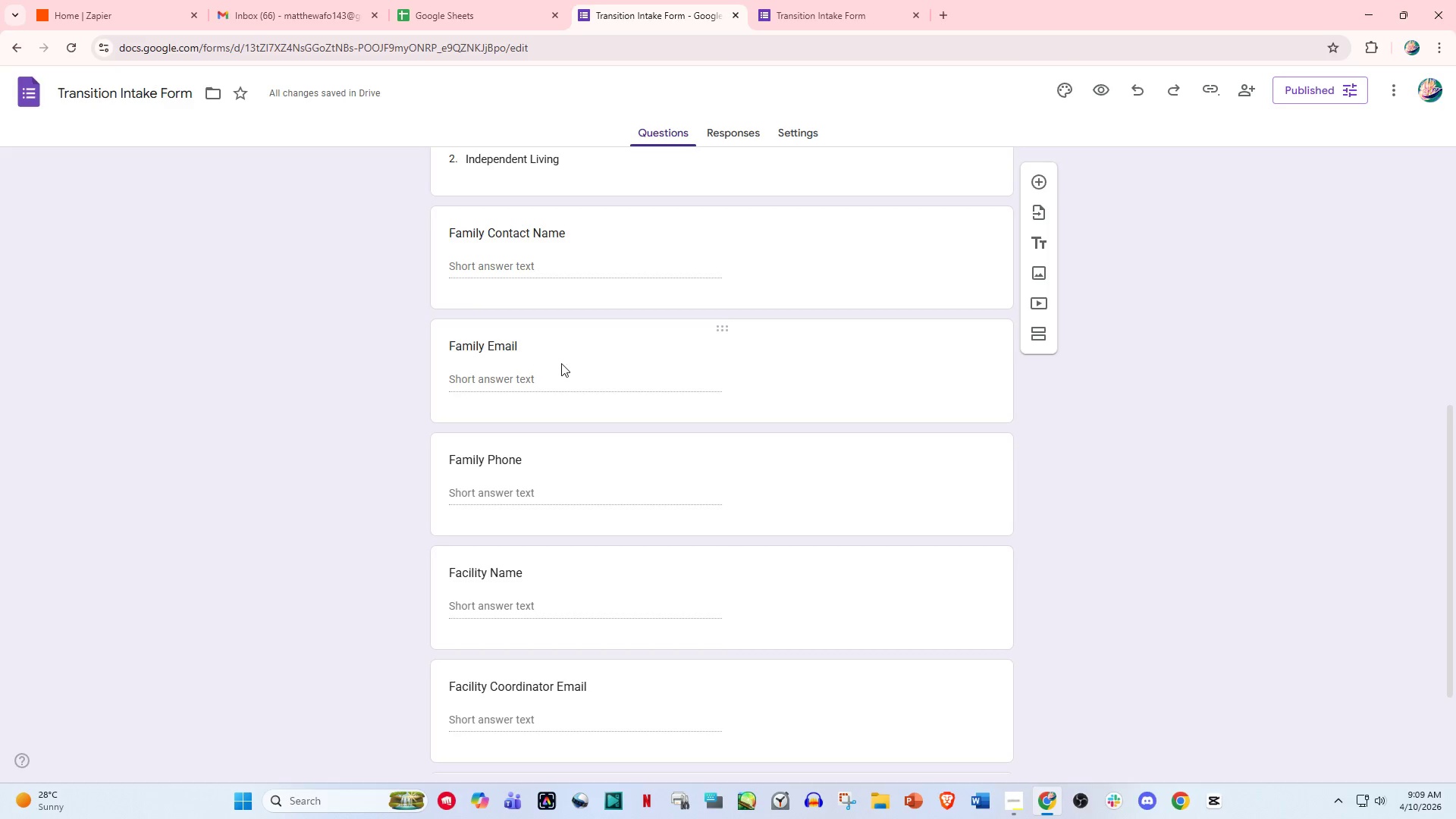 
wait(5.39)
 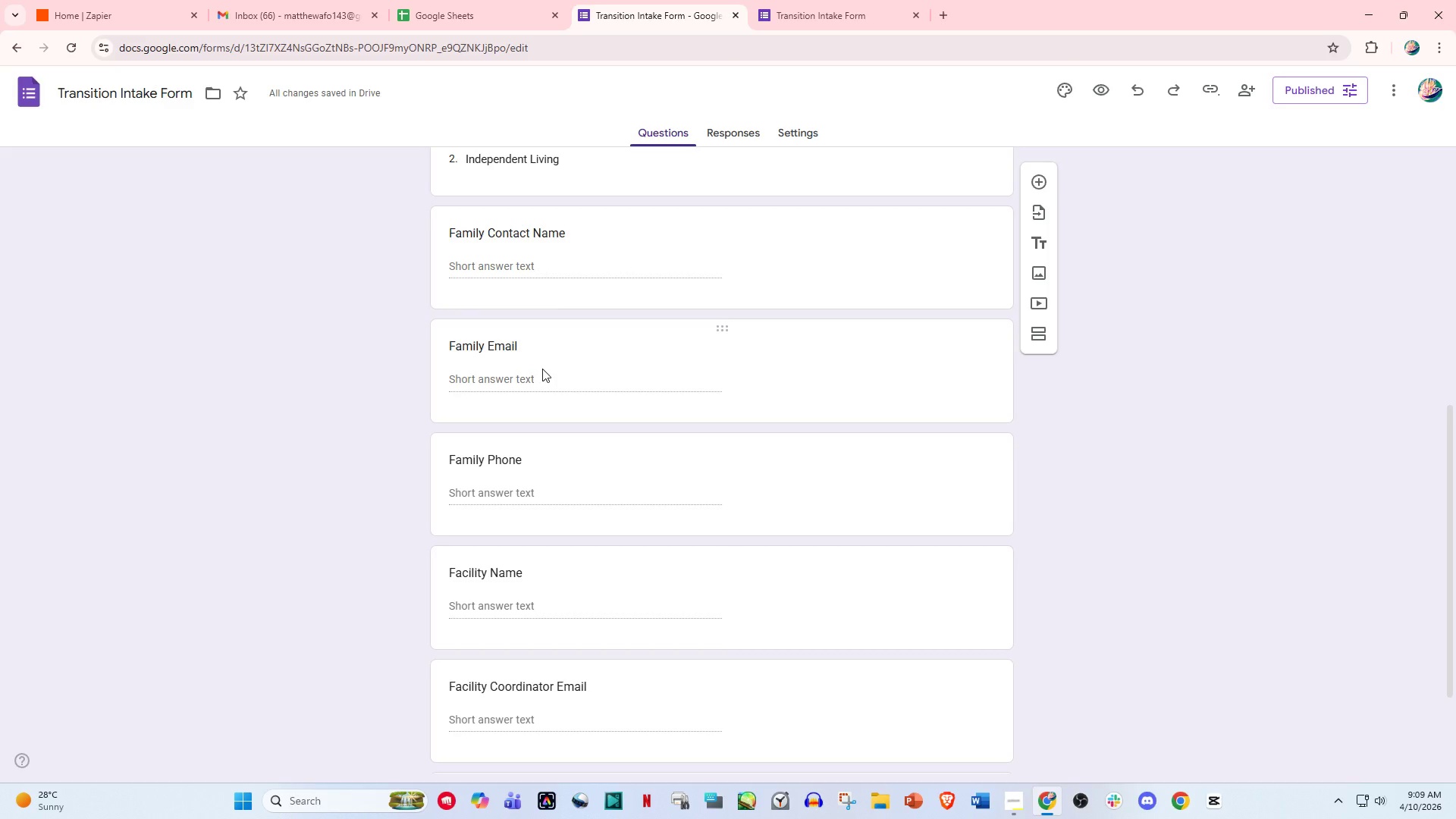 
left_click([444, 0])
 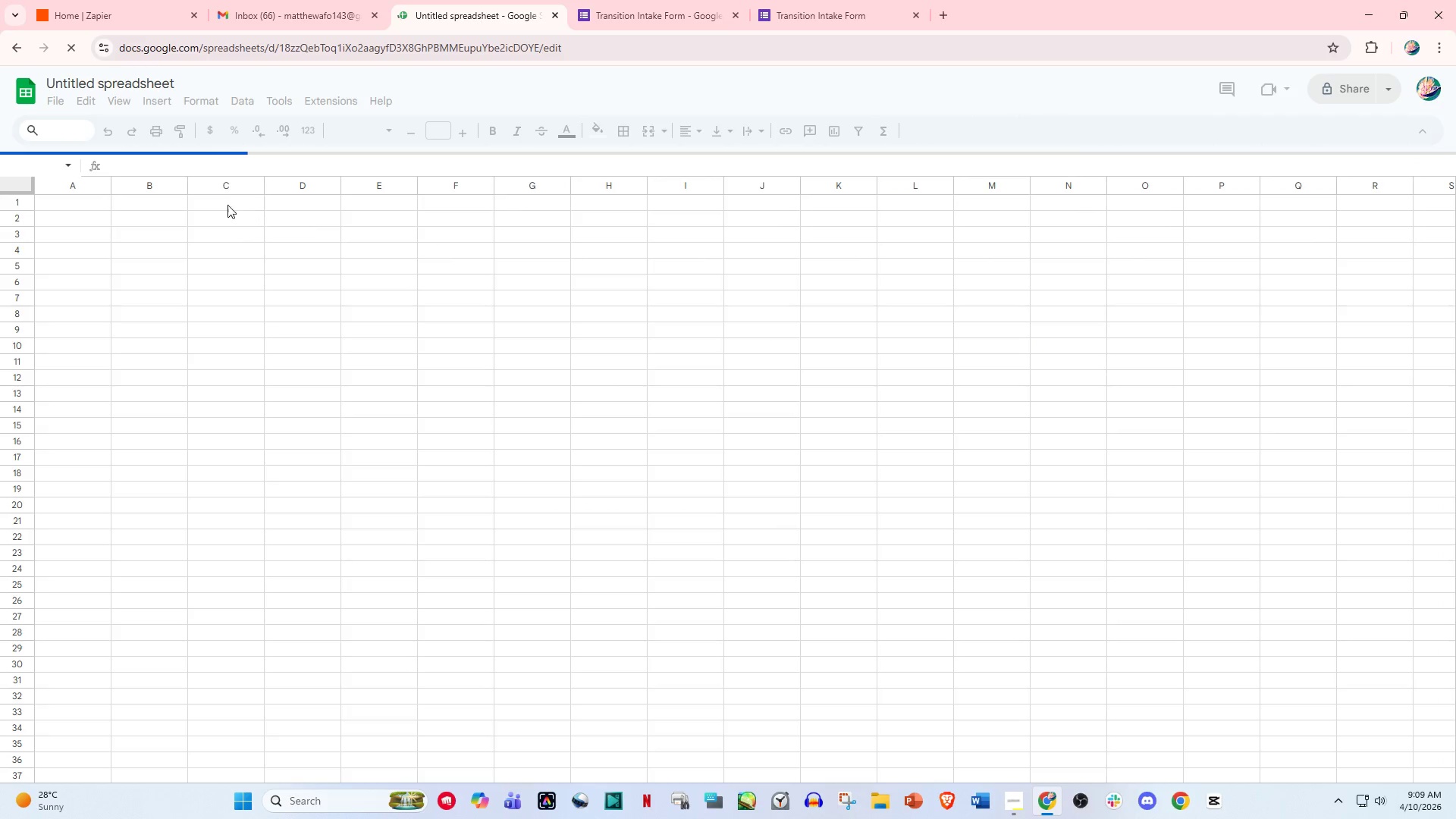 
left_click([121, 72])
 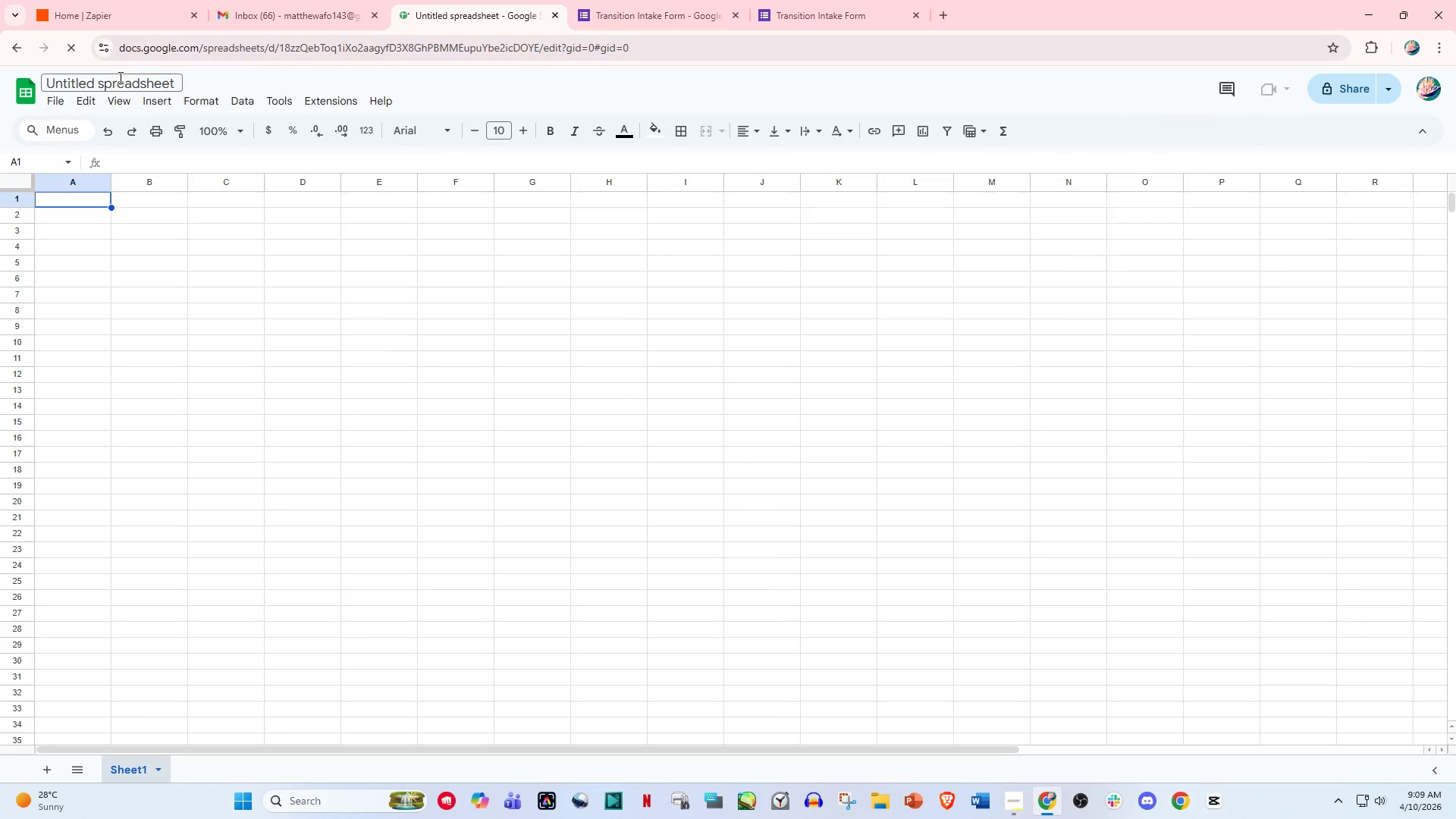 
left_click([118, 80])
 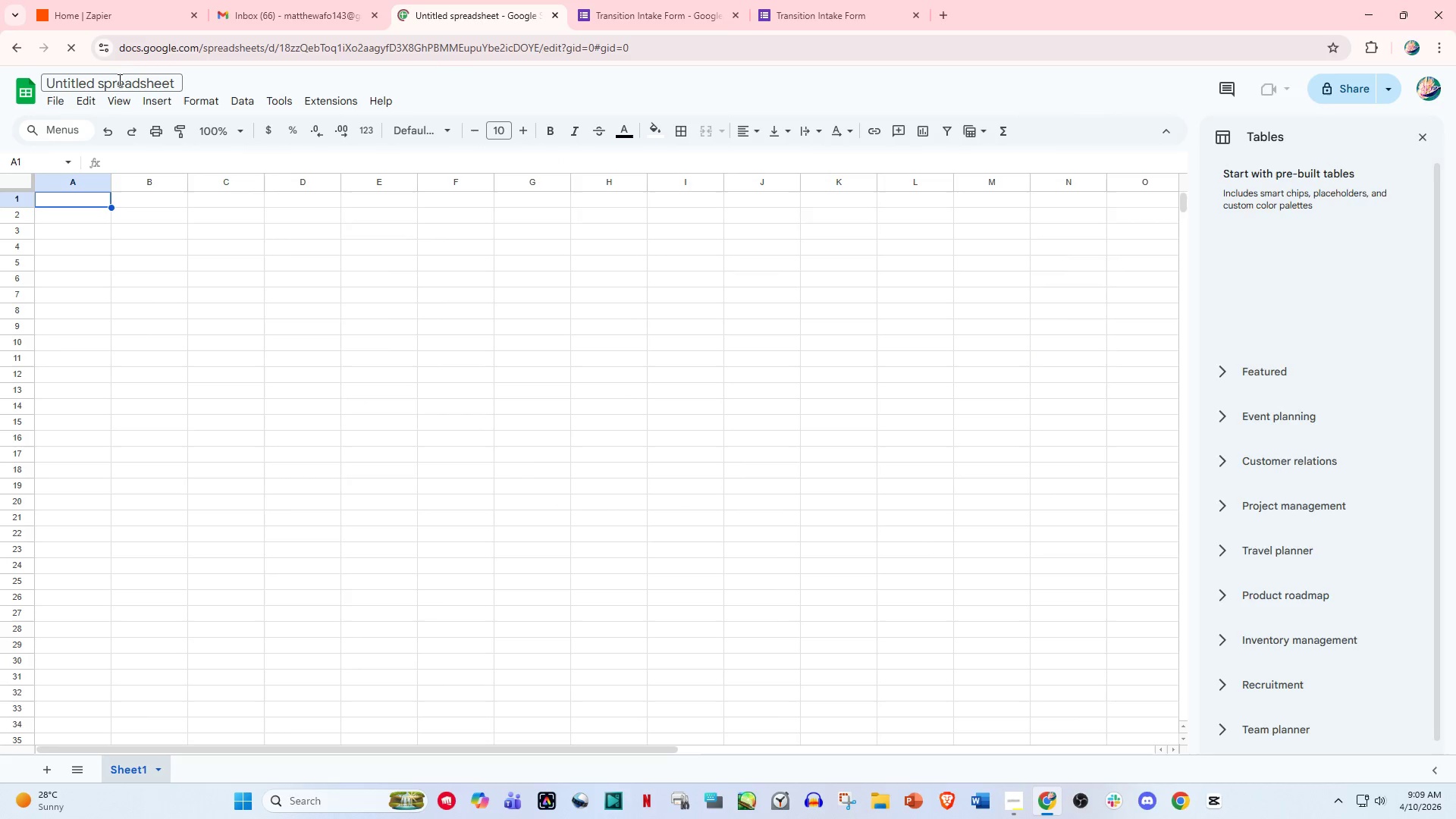 
key(Control+A)
 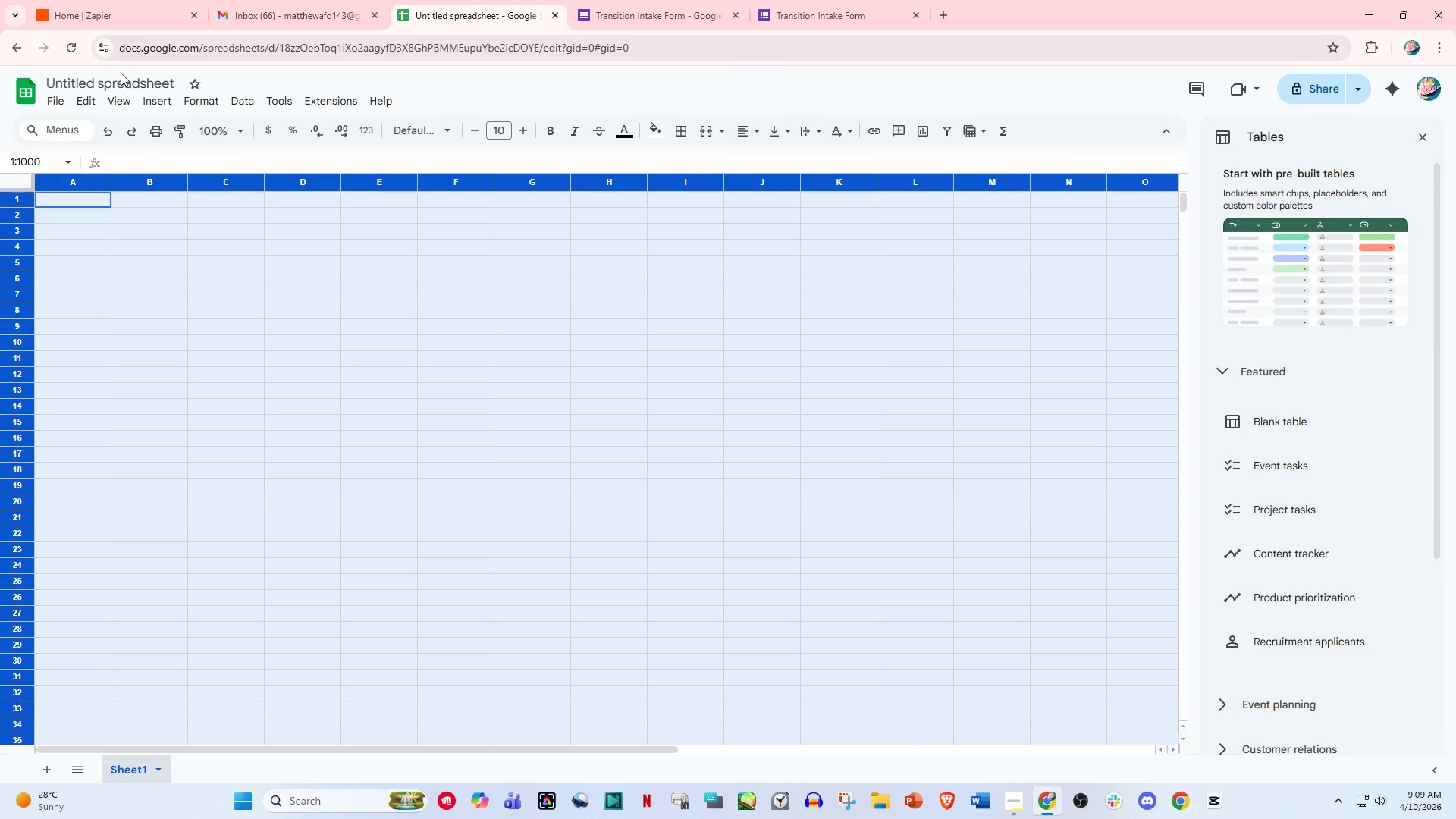 
double_click([116, 80])
 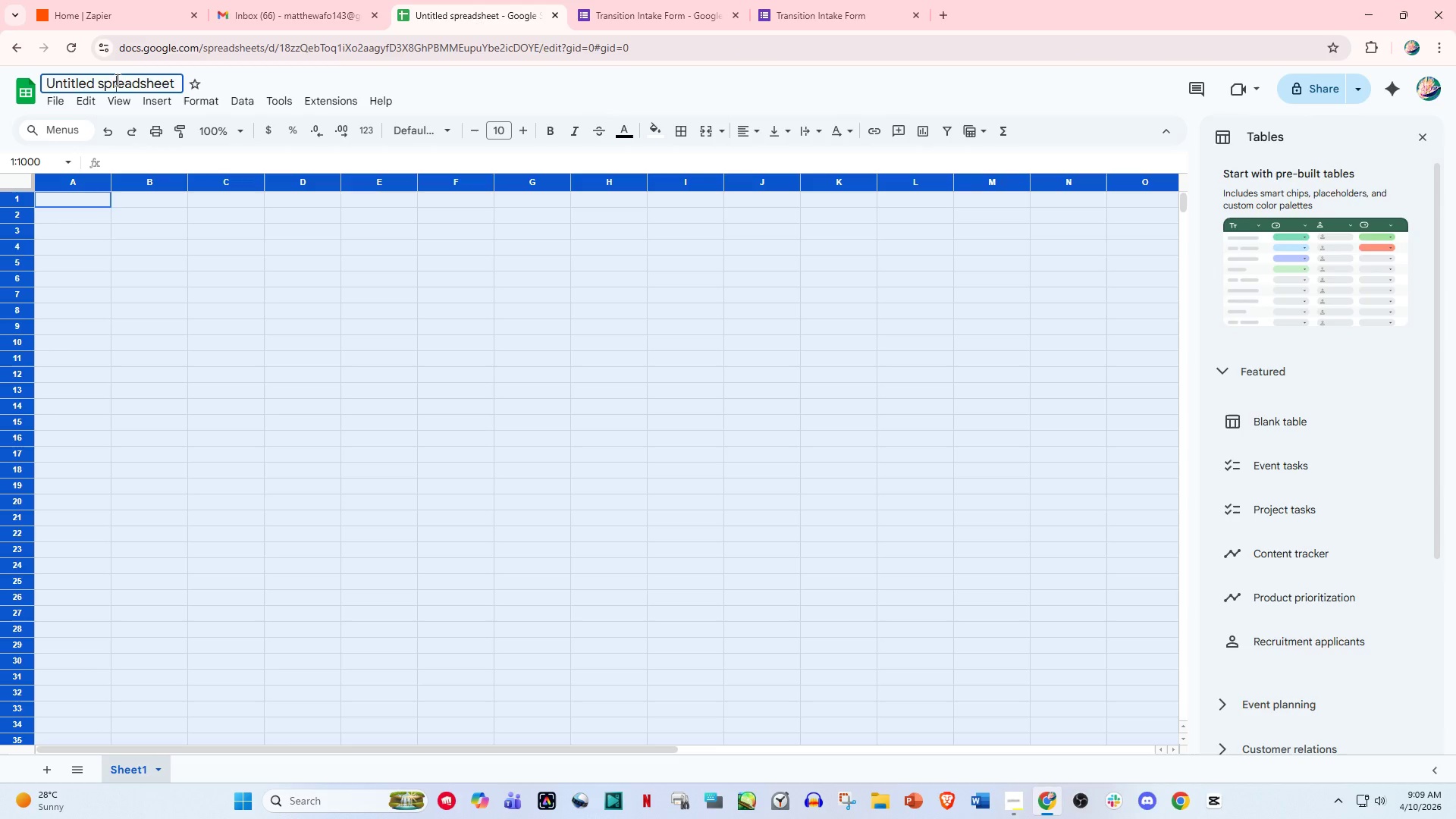 
key(Control+A)
 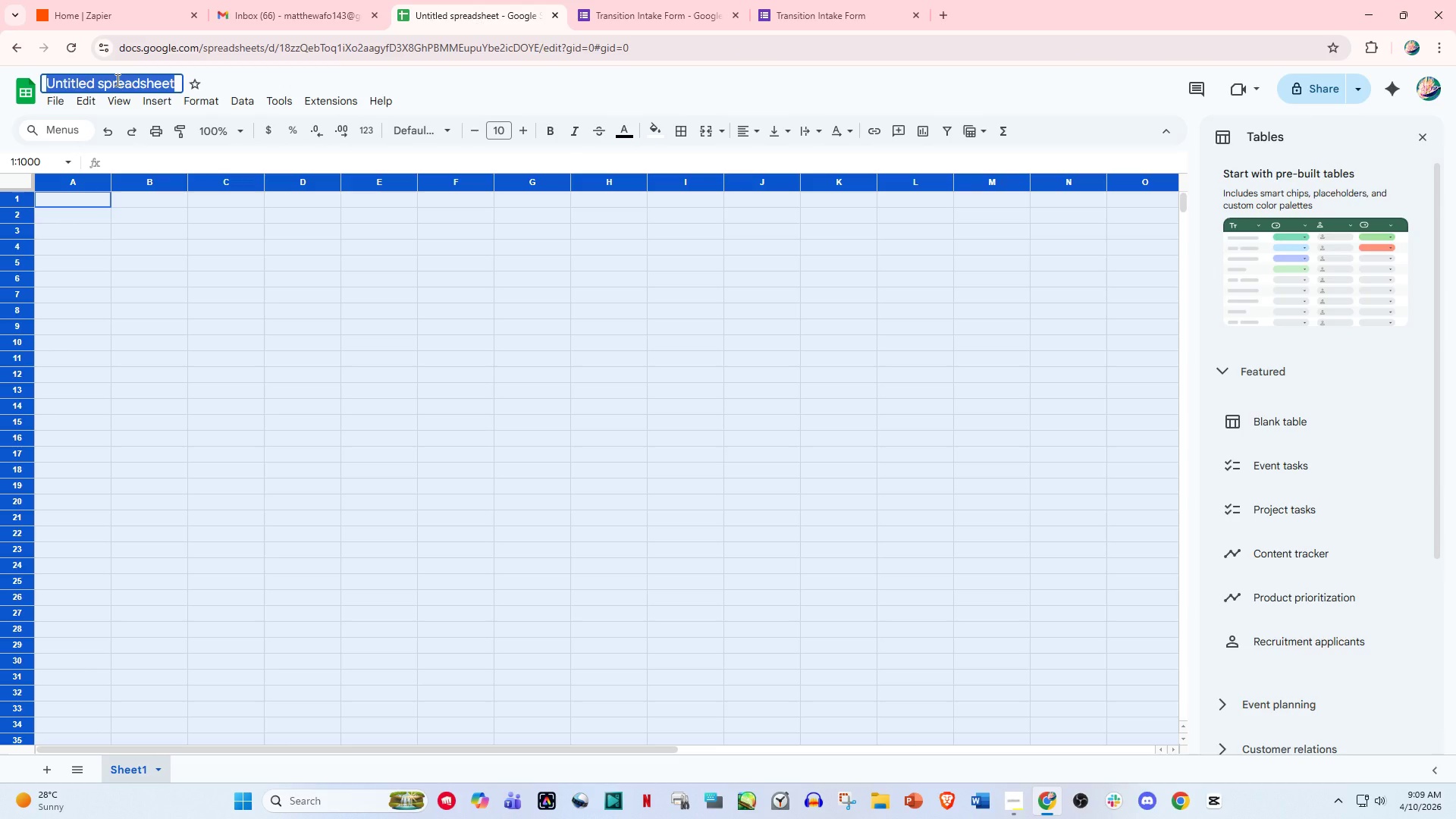 
type(Transition Tracker)
 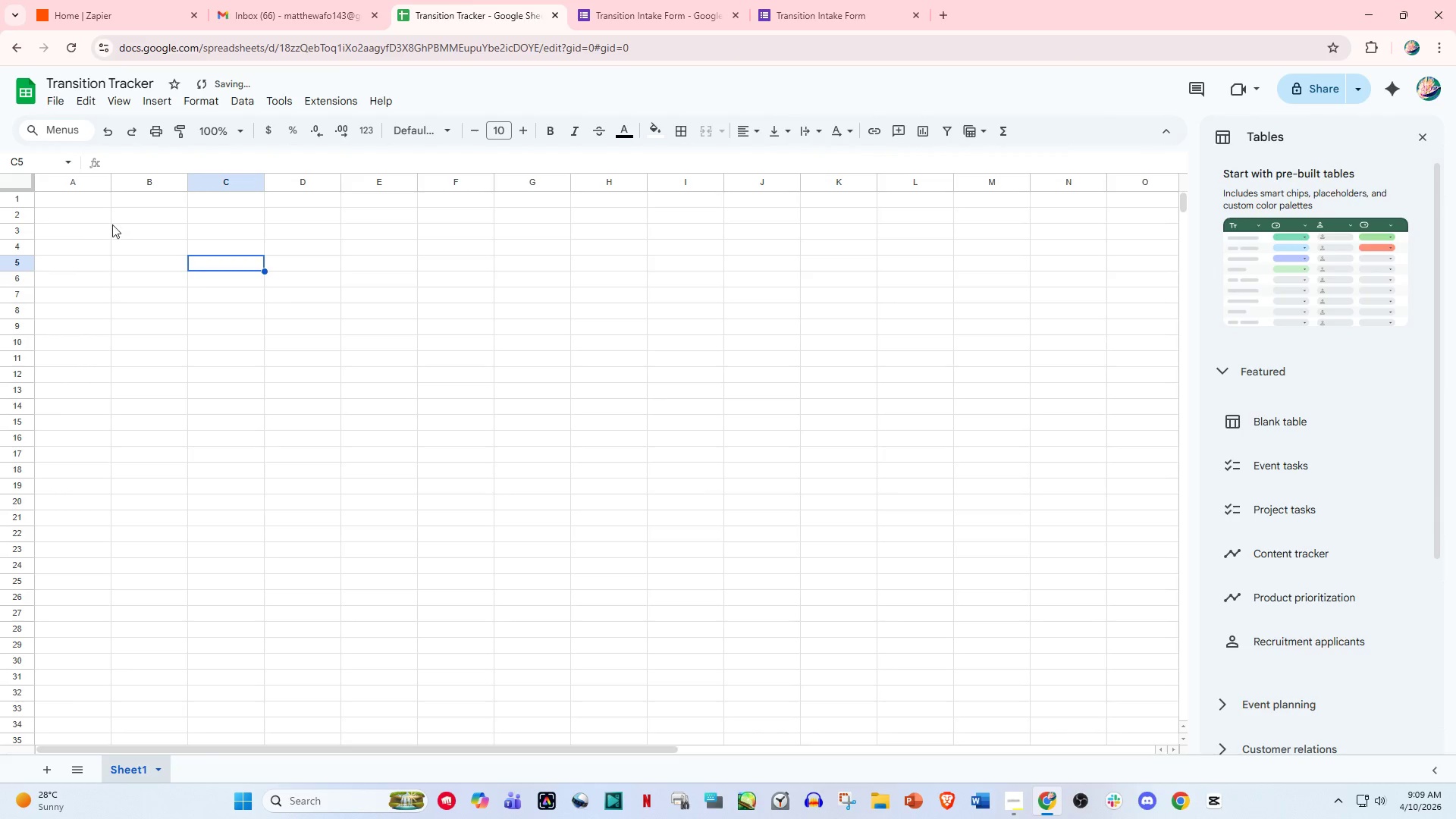 
left_click([82, 197])
 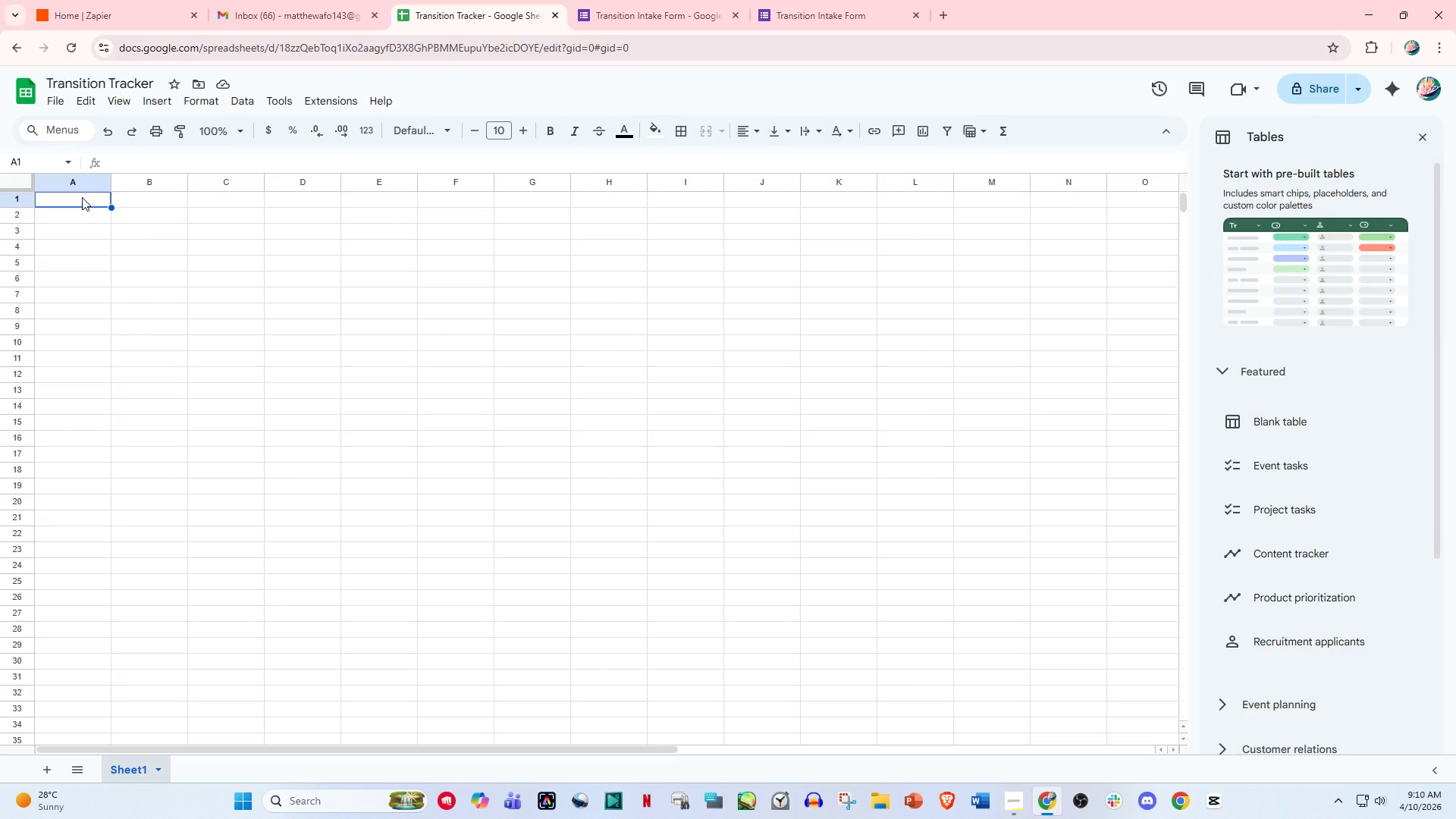 
wait(13.52)
 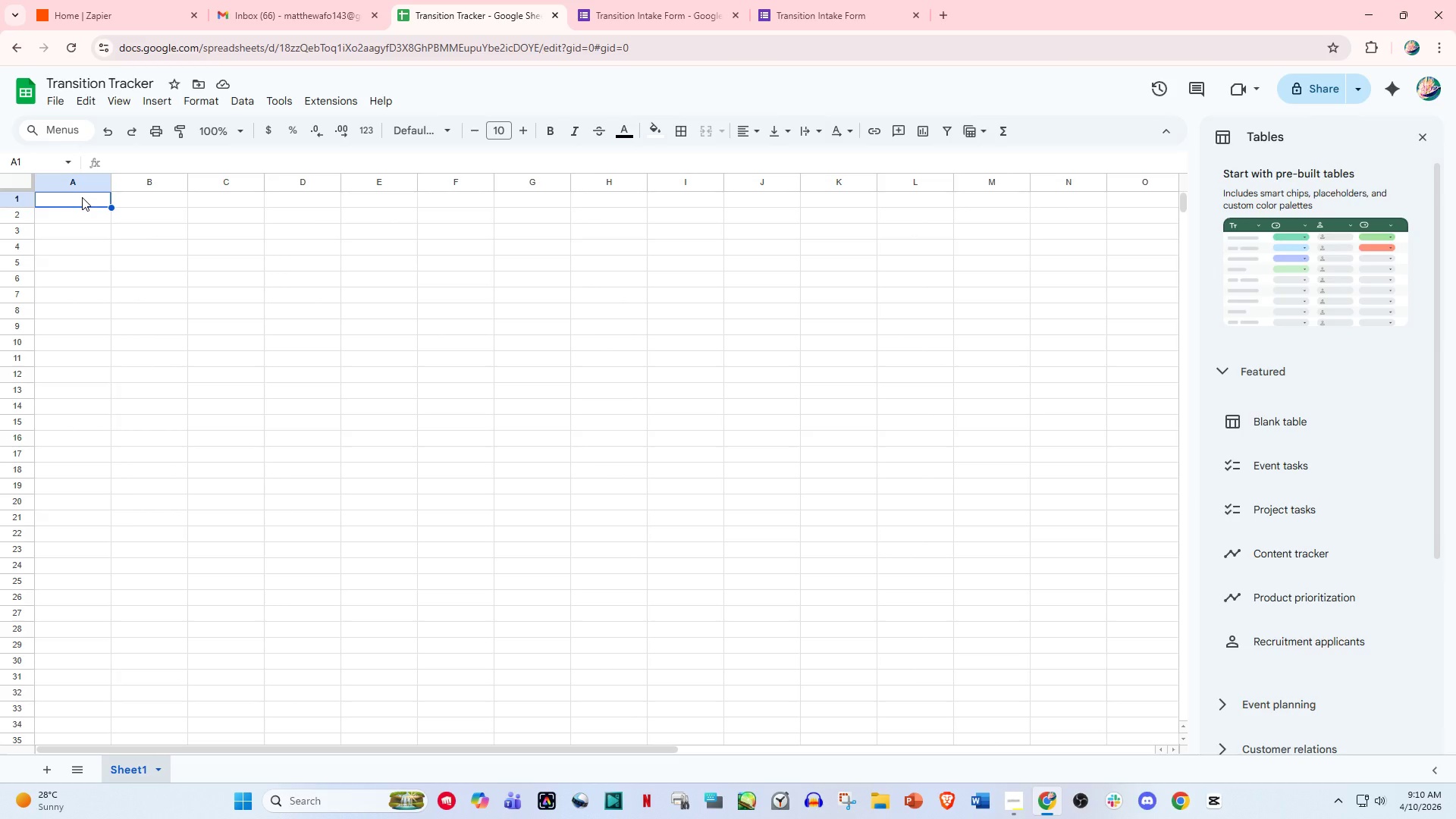 
left_click([324, 0])
 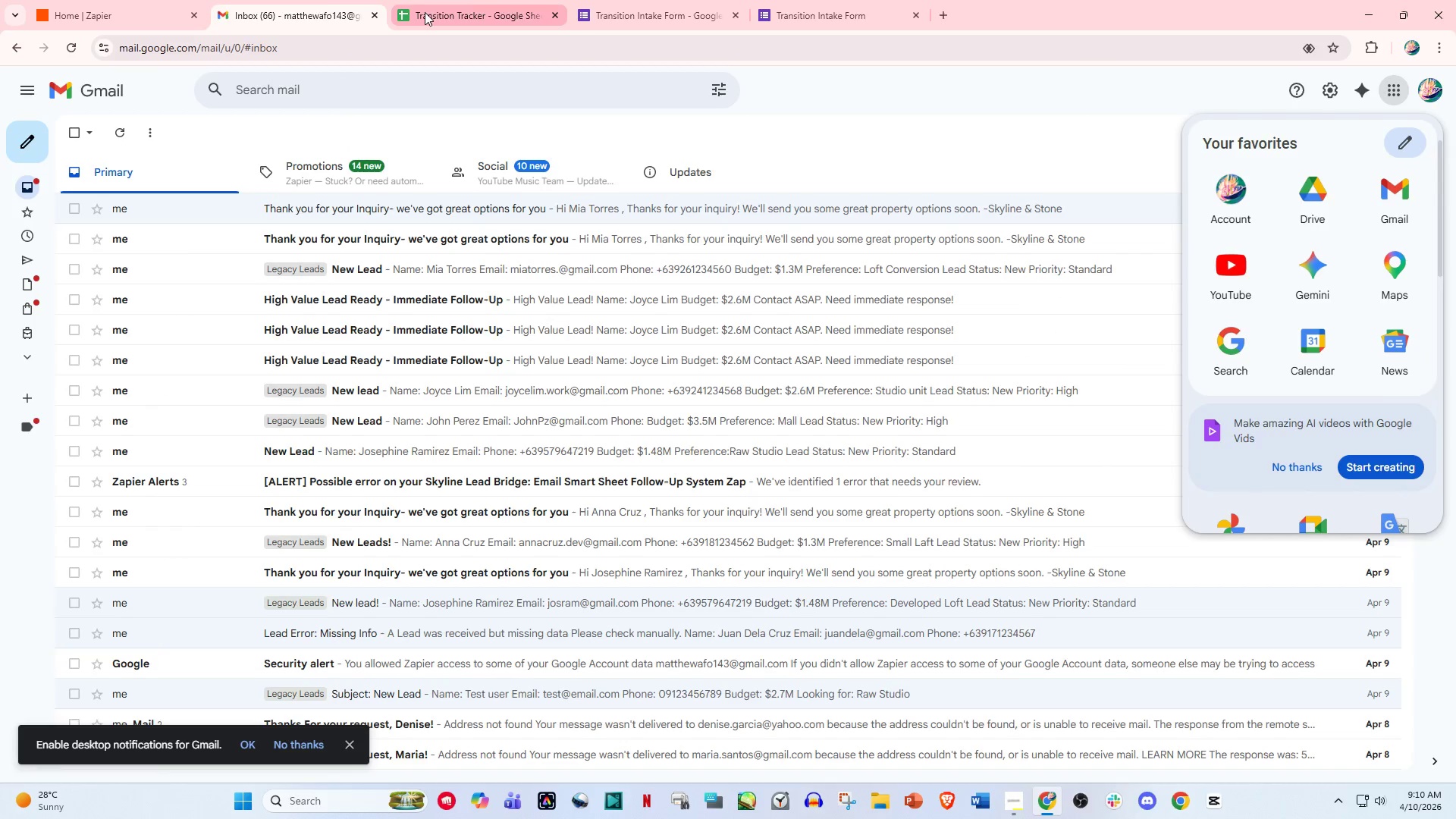 
left_click([463, 1])
 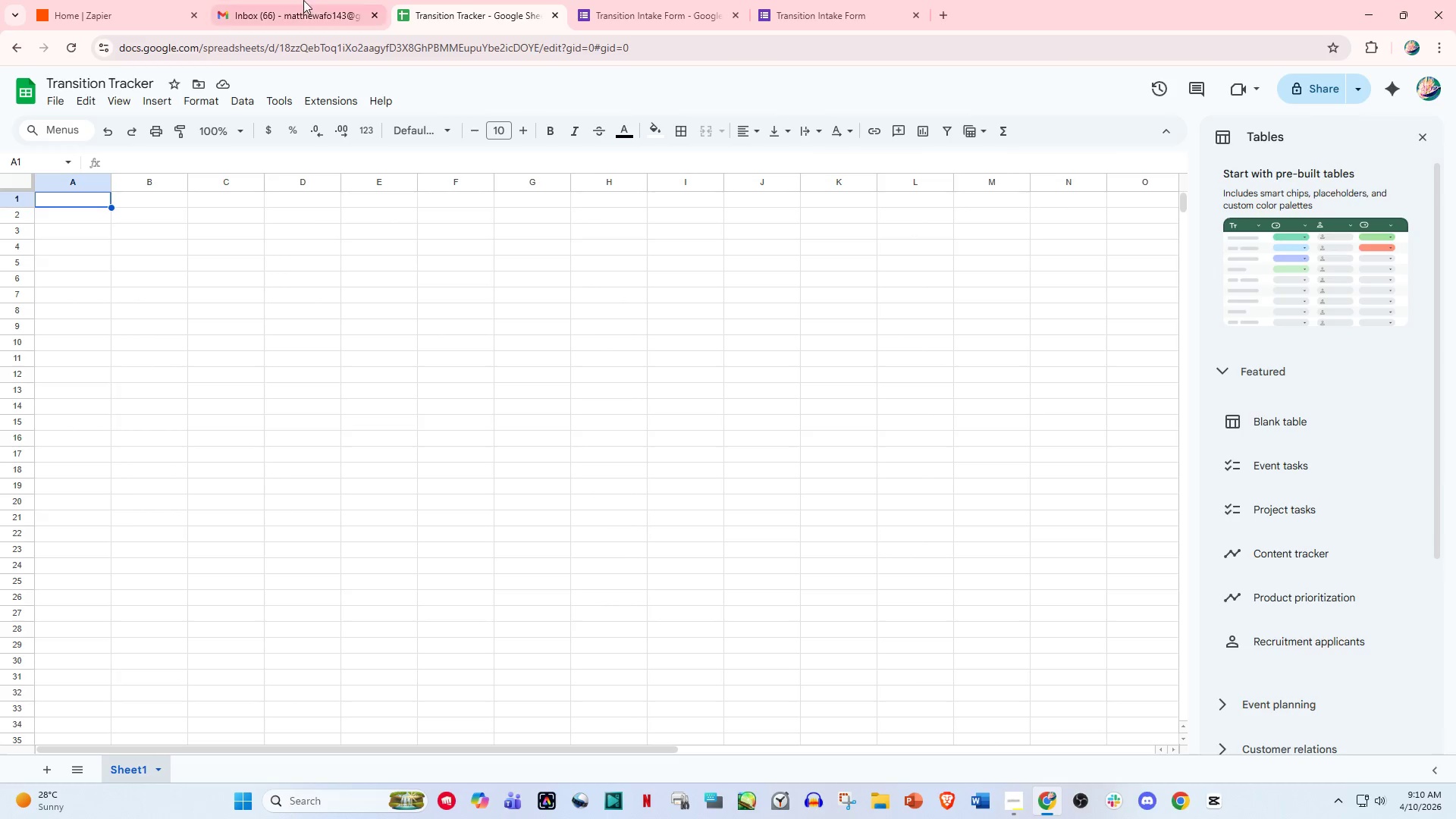 
left_click([303, 0])
 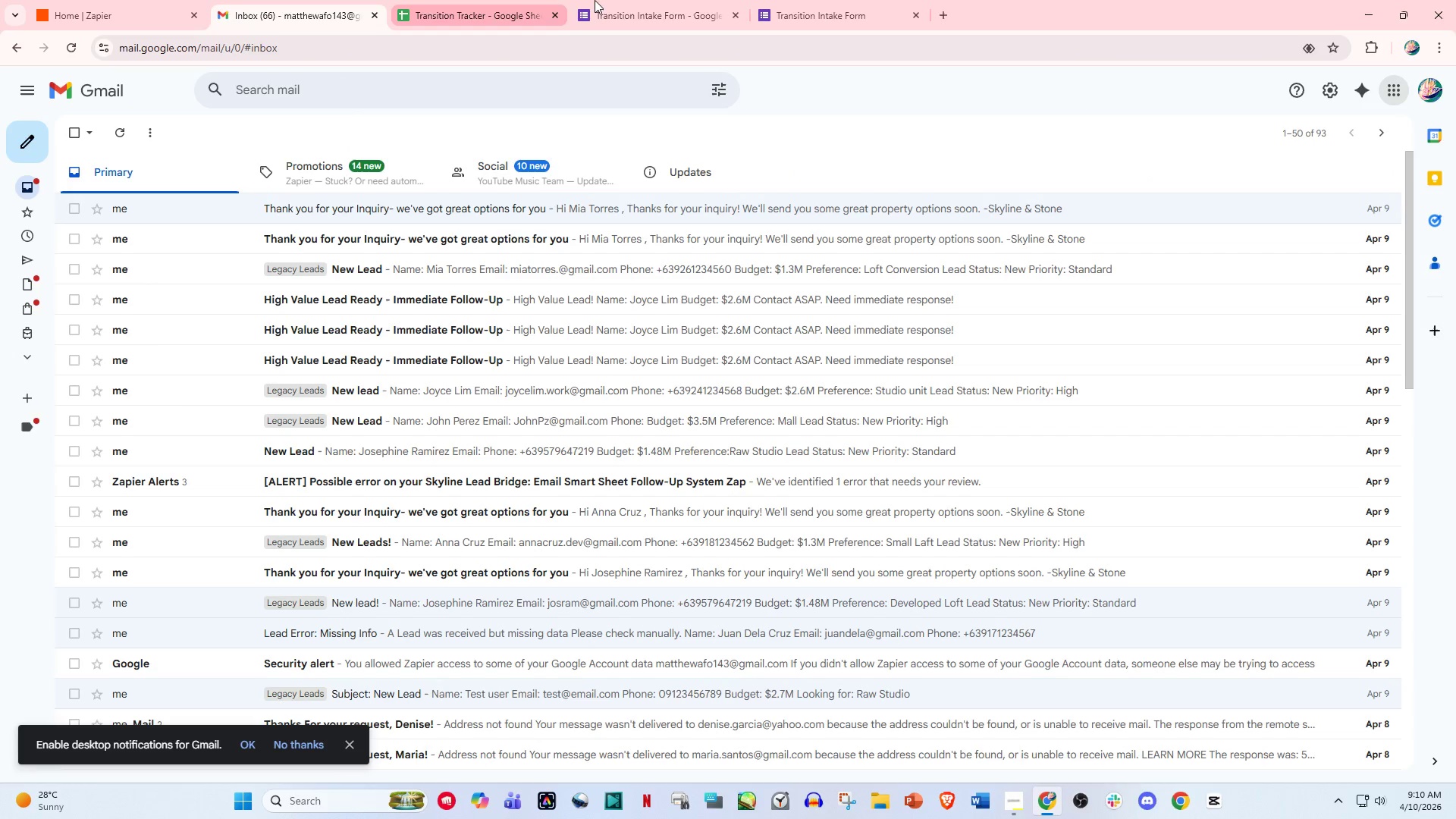 
left_click([626, 0])
 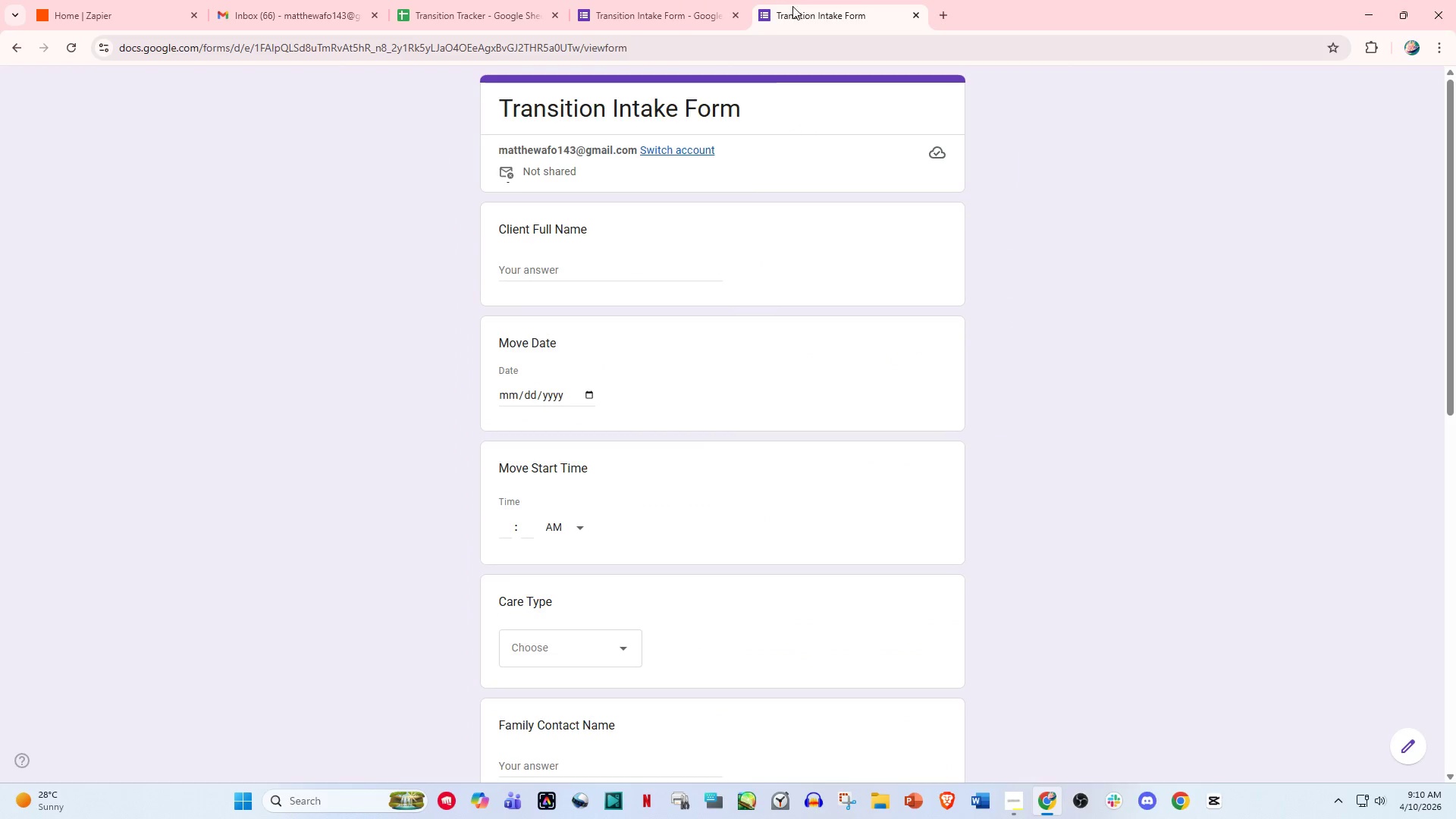 
left_click([599, 272])
 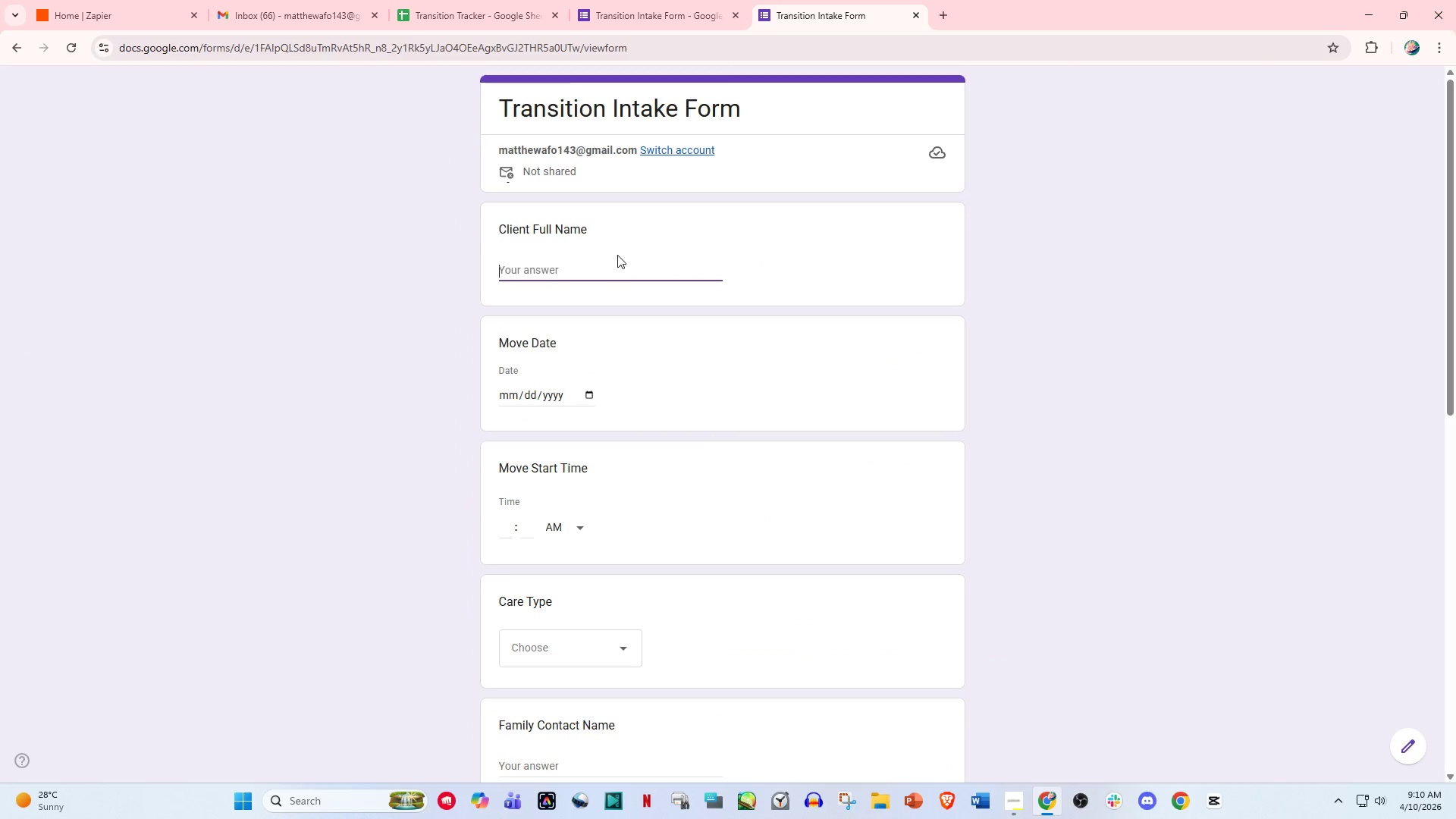 
type(Mari )
key(Backspace)
type(a Santos)
 